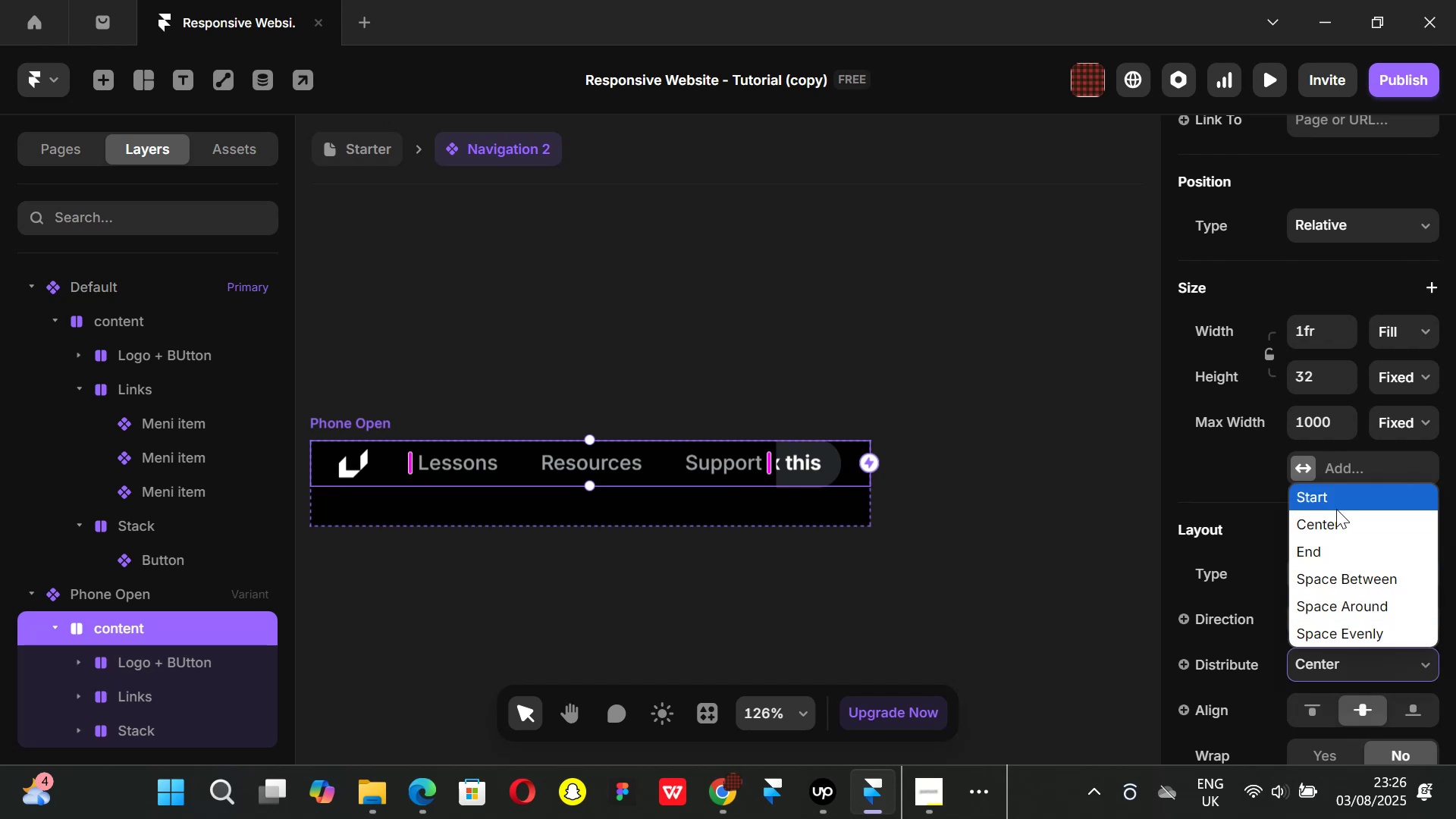 
left_click([1336, 509])
 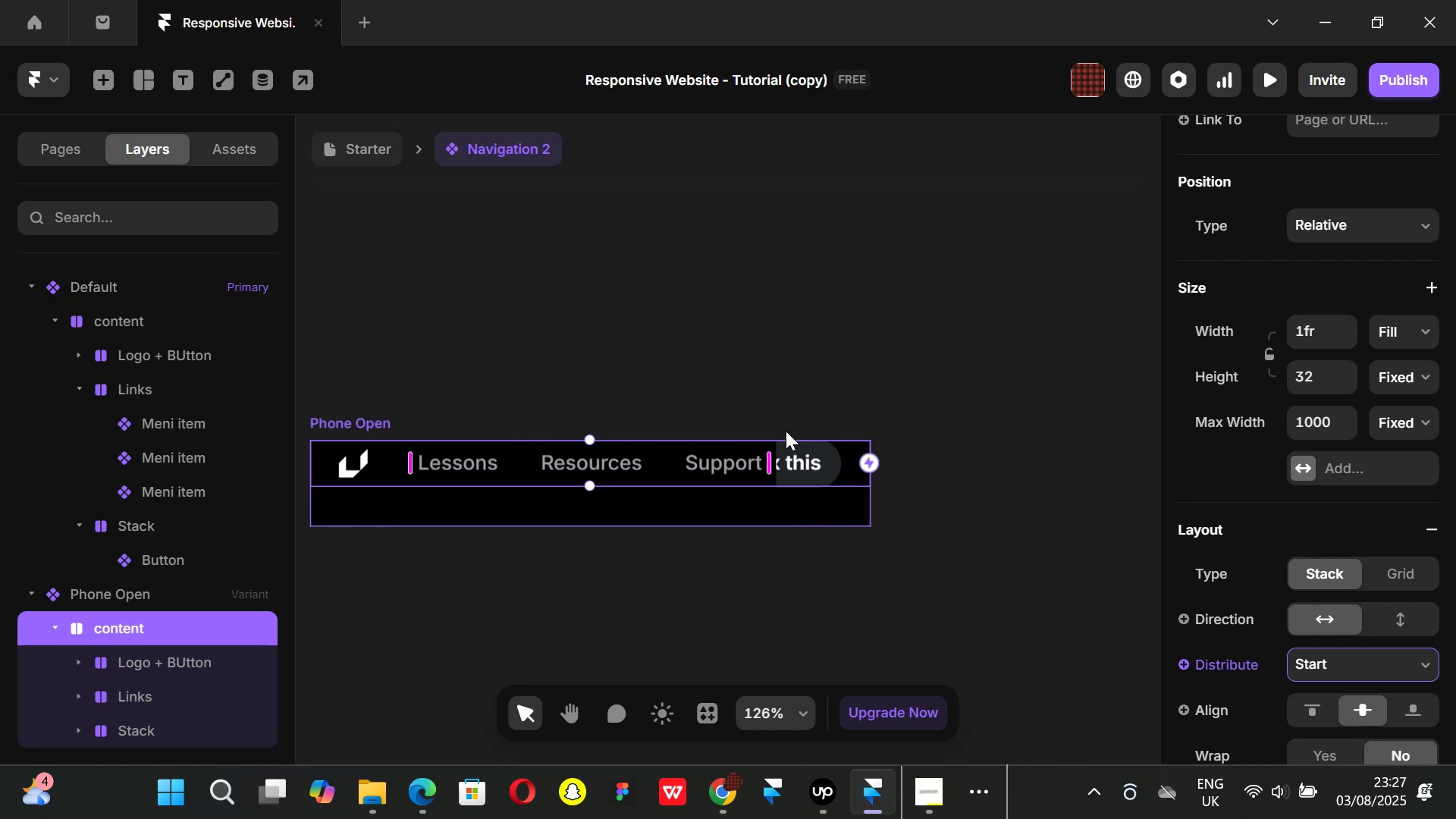 
wait(33.09)
 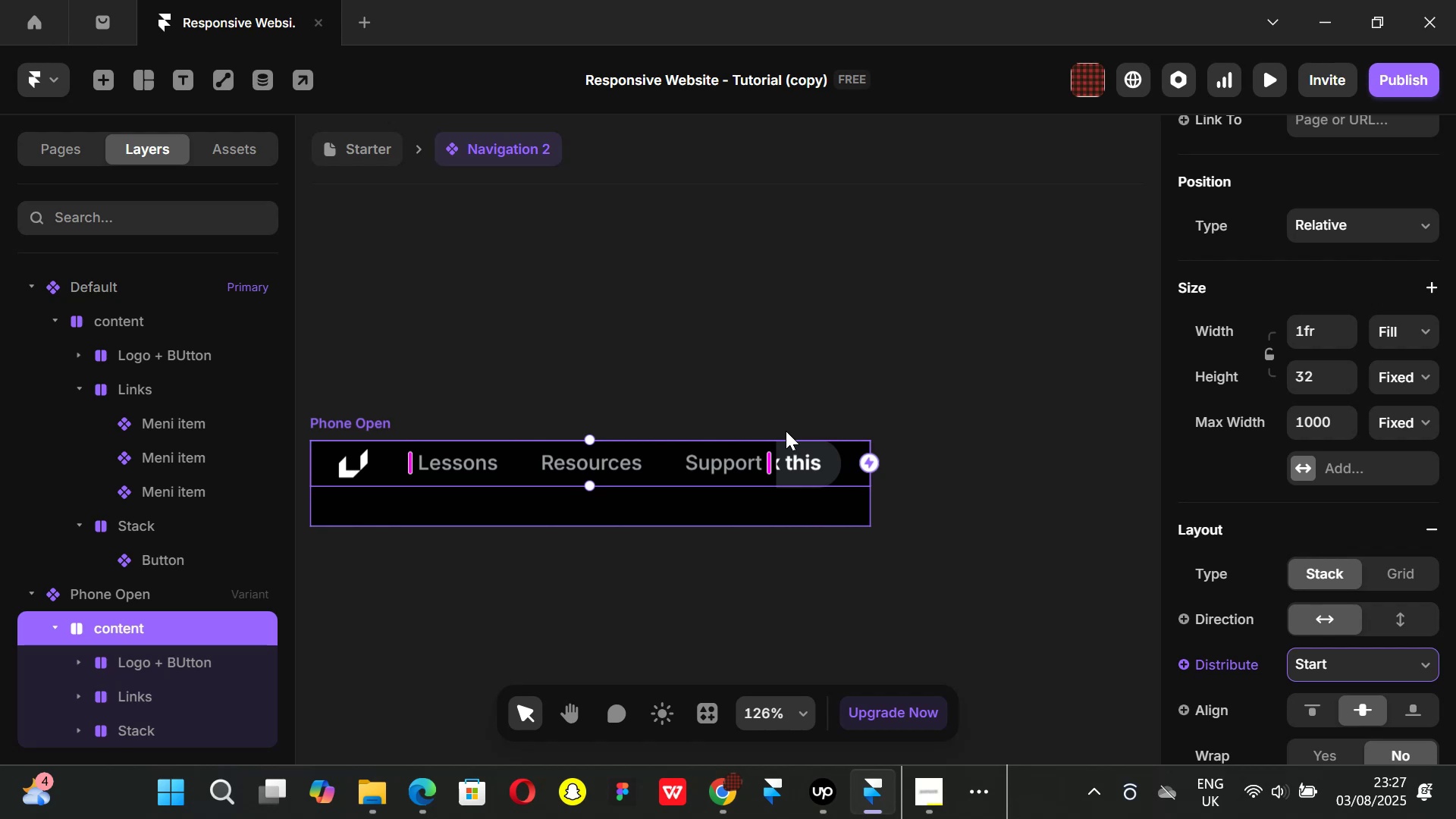 
key(PrintScreen)
 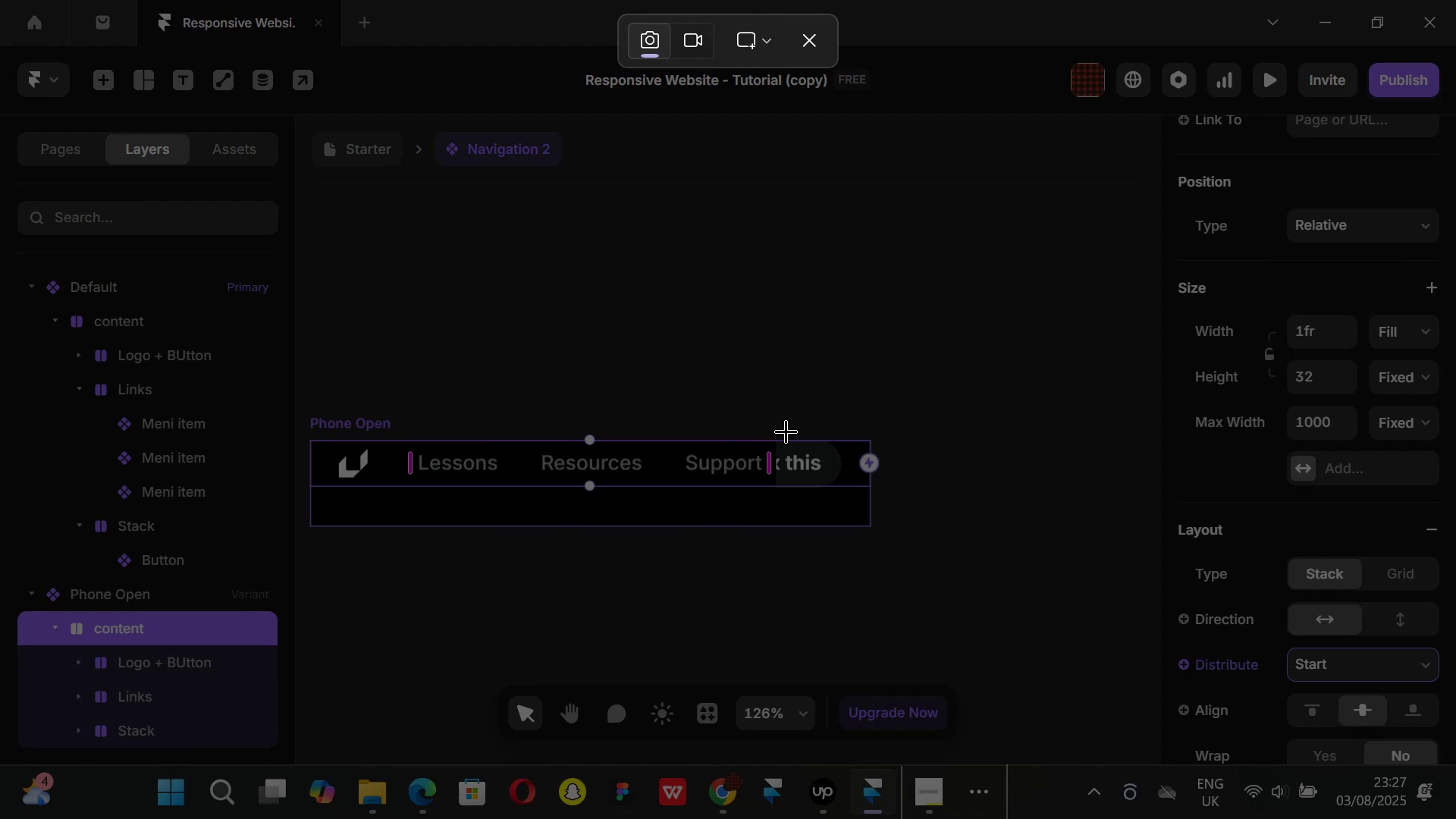 
wait(11.5)
 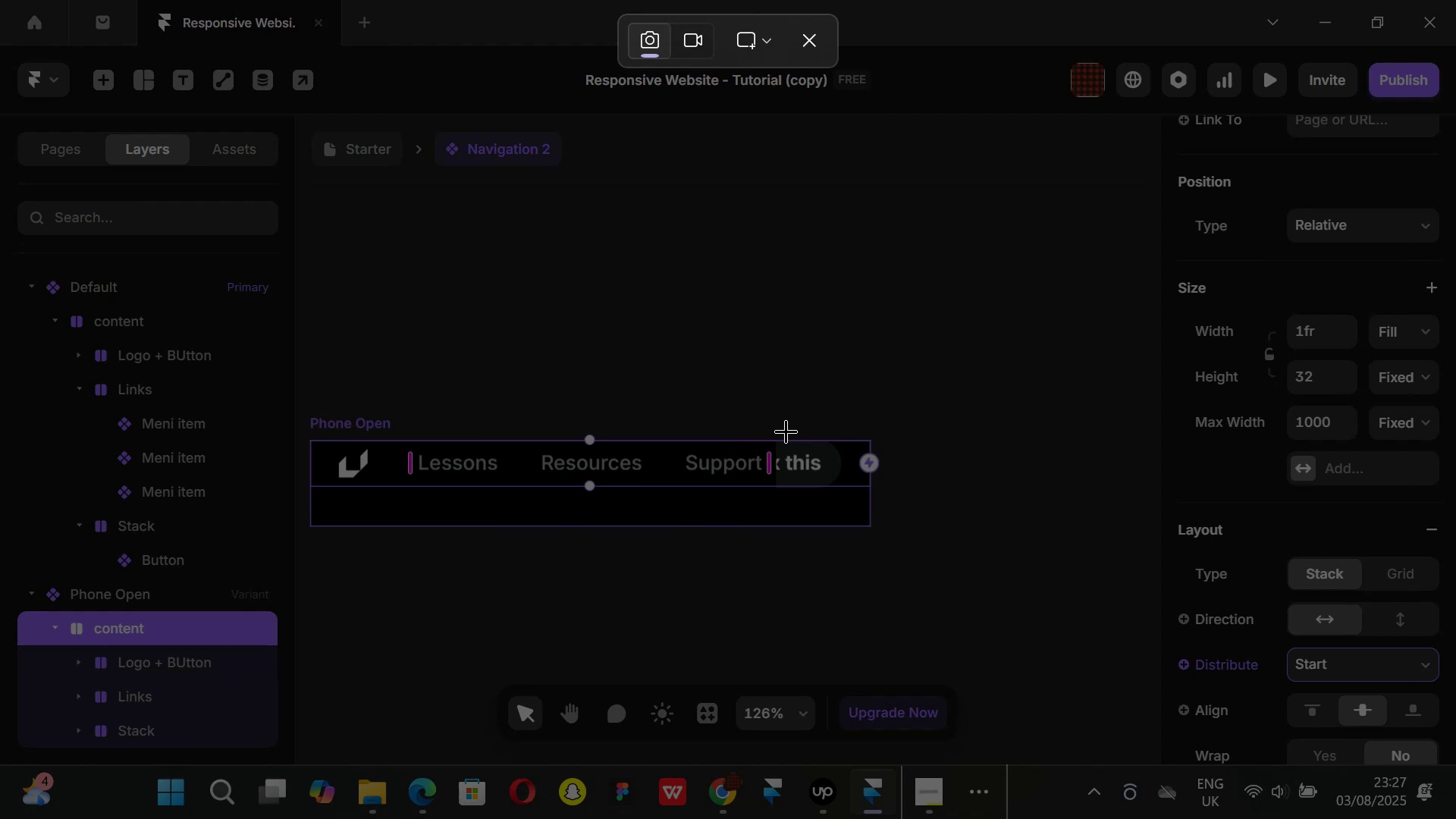 
left_click([815, 46])
 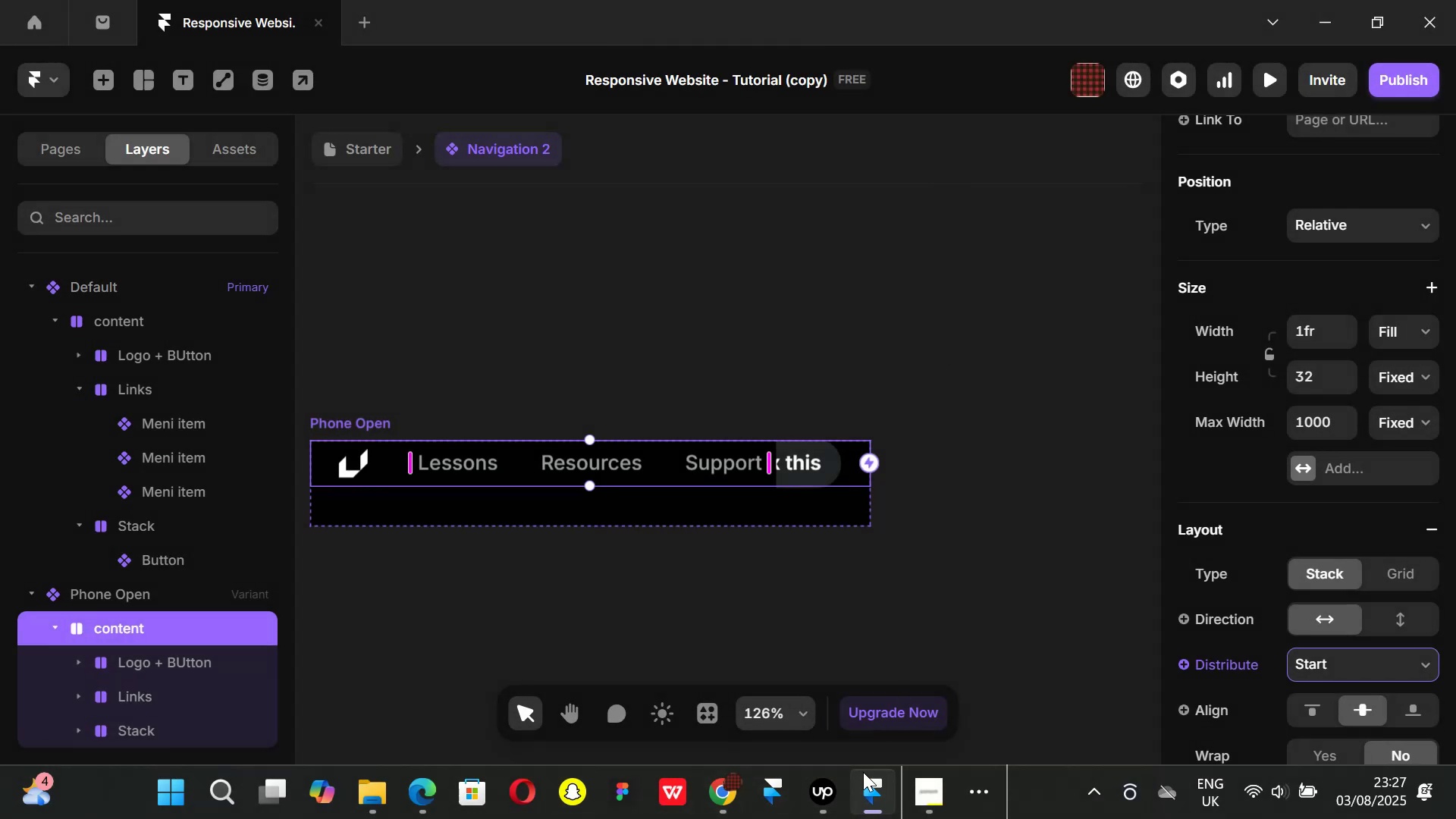 
left_click([927, 785])
 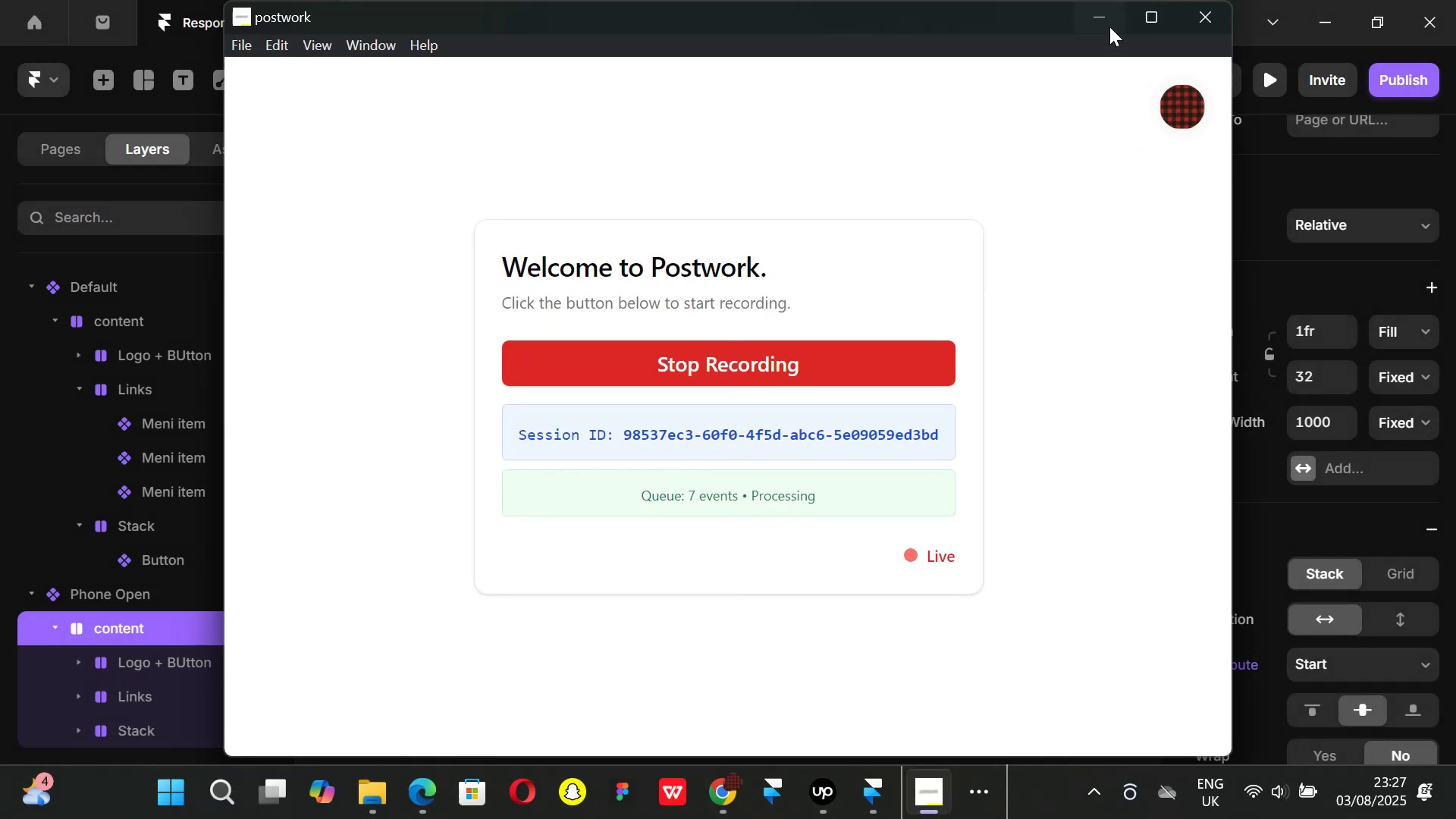 
left_click([1109, 25])
 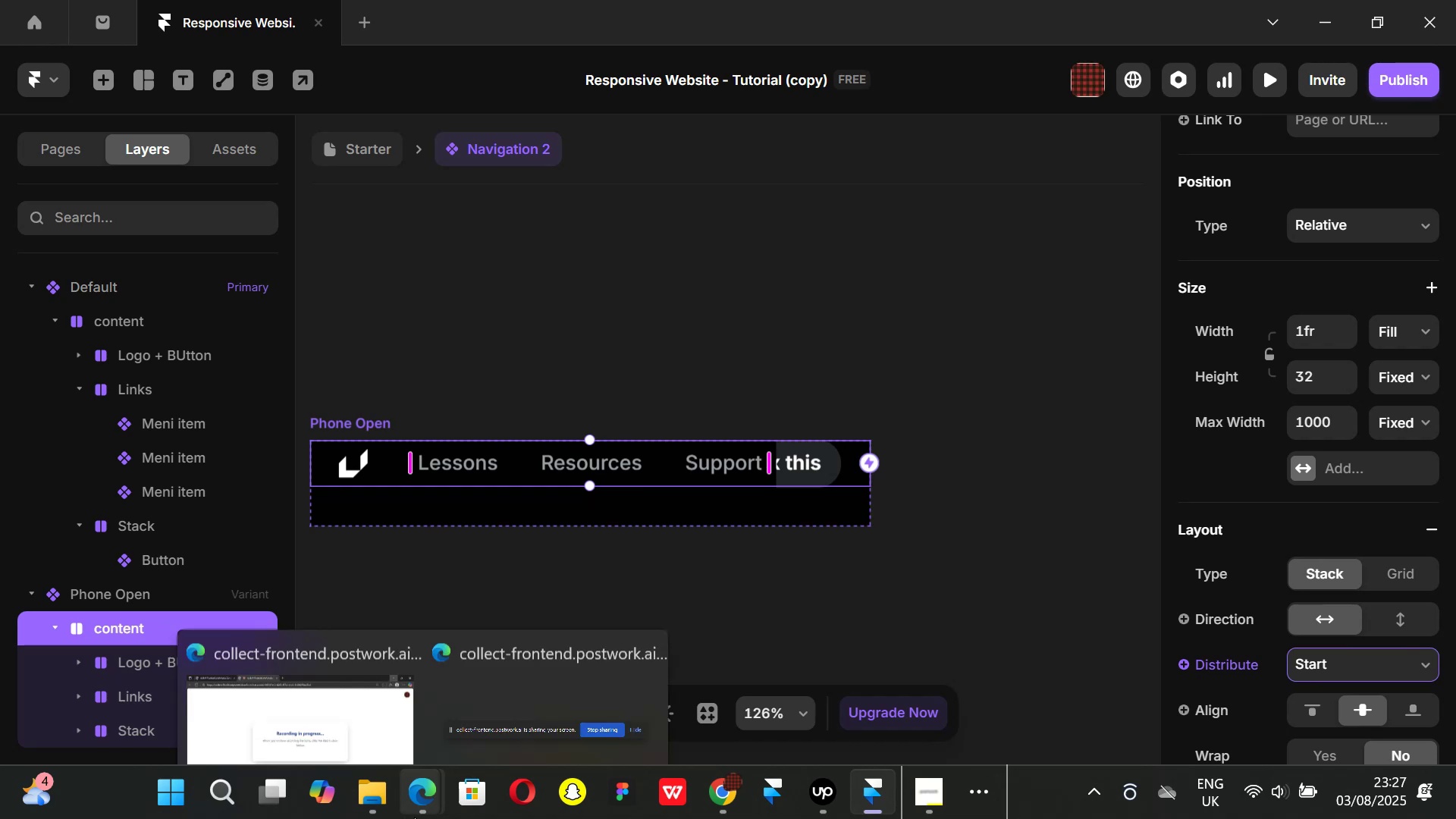 
left_click([300, 687])
 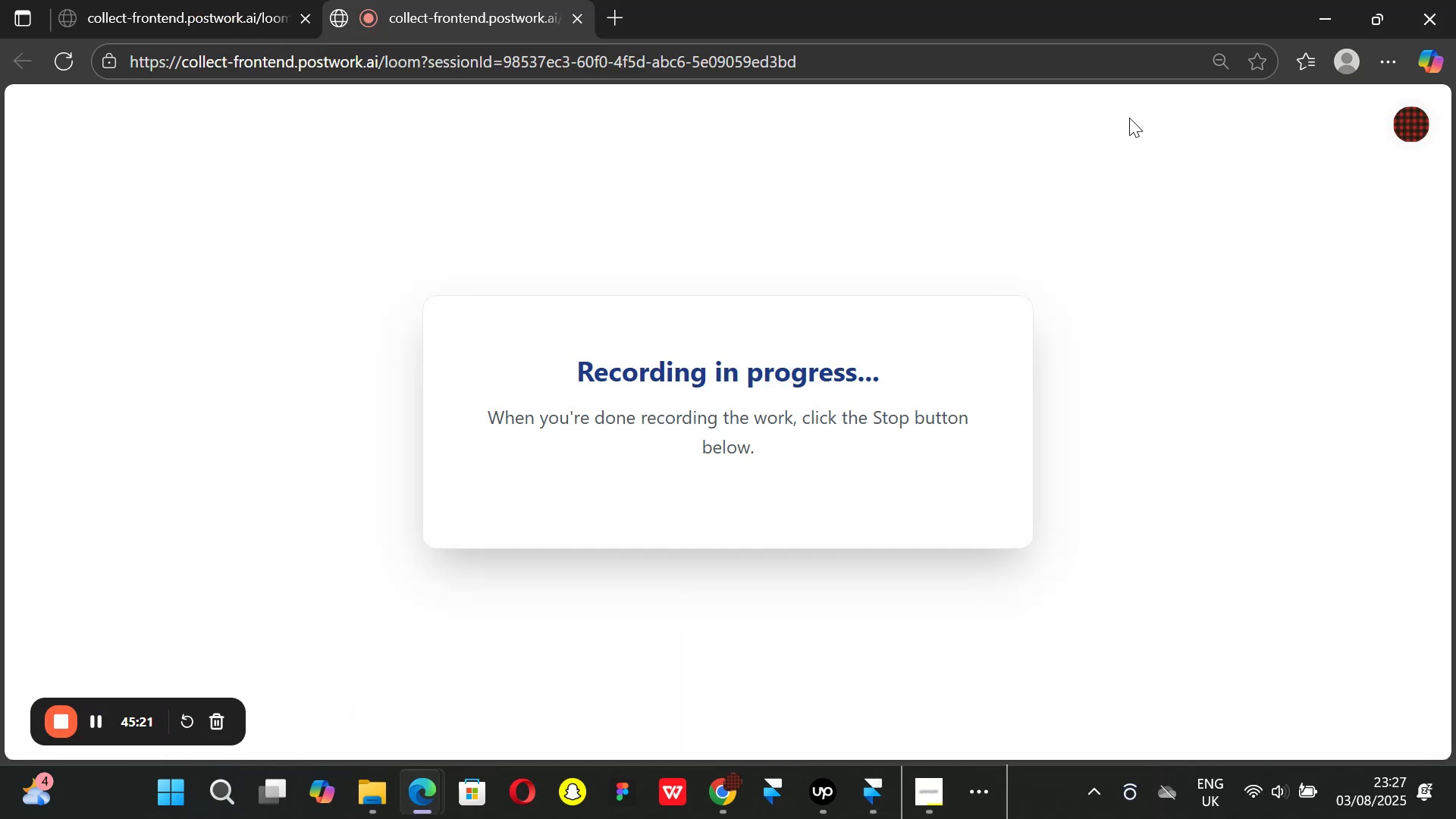 
left_click([1313, 19])
 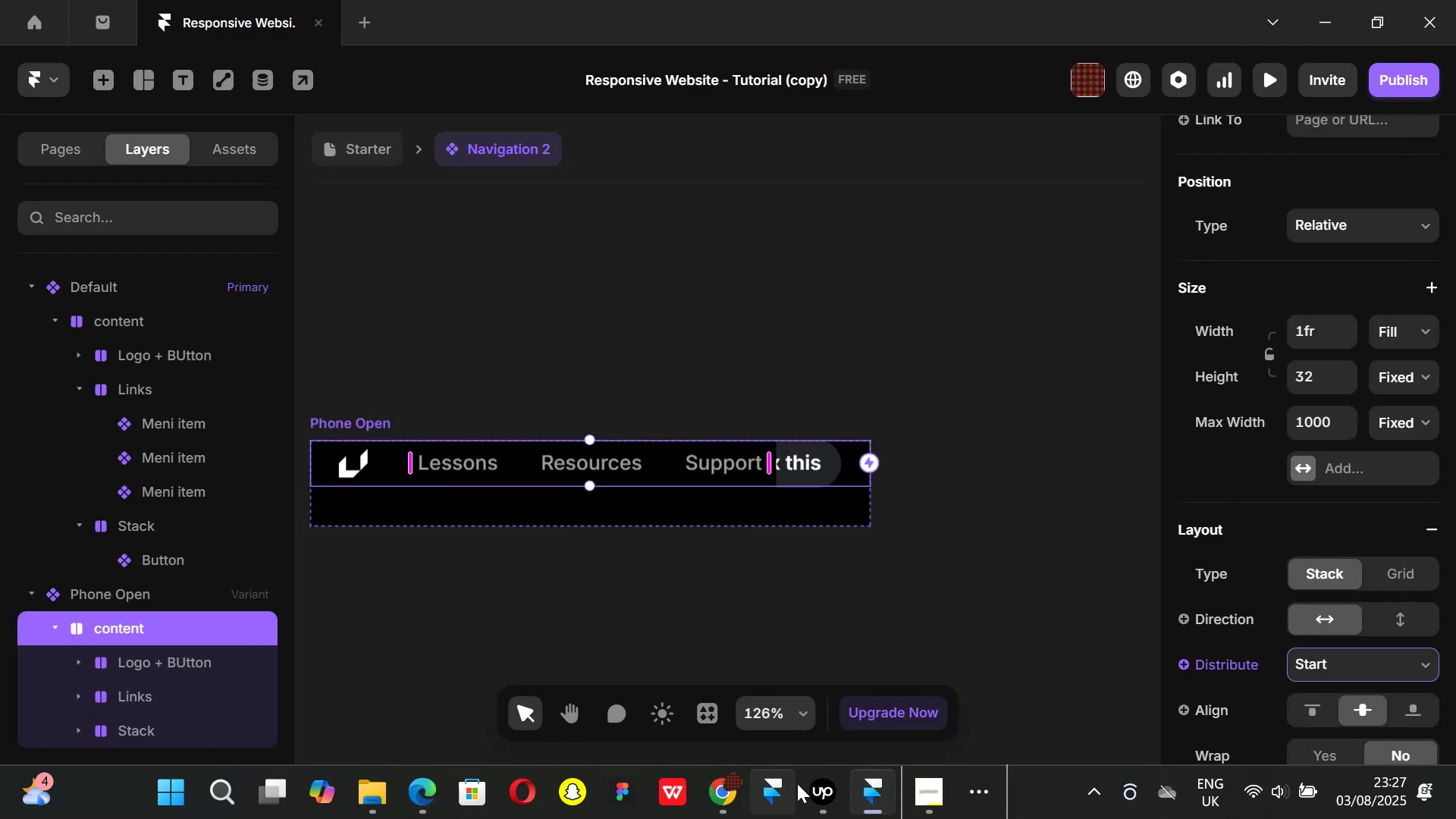 
left_click([806, 792])
 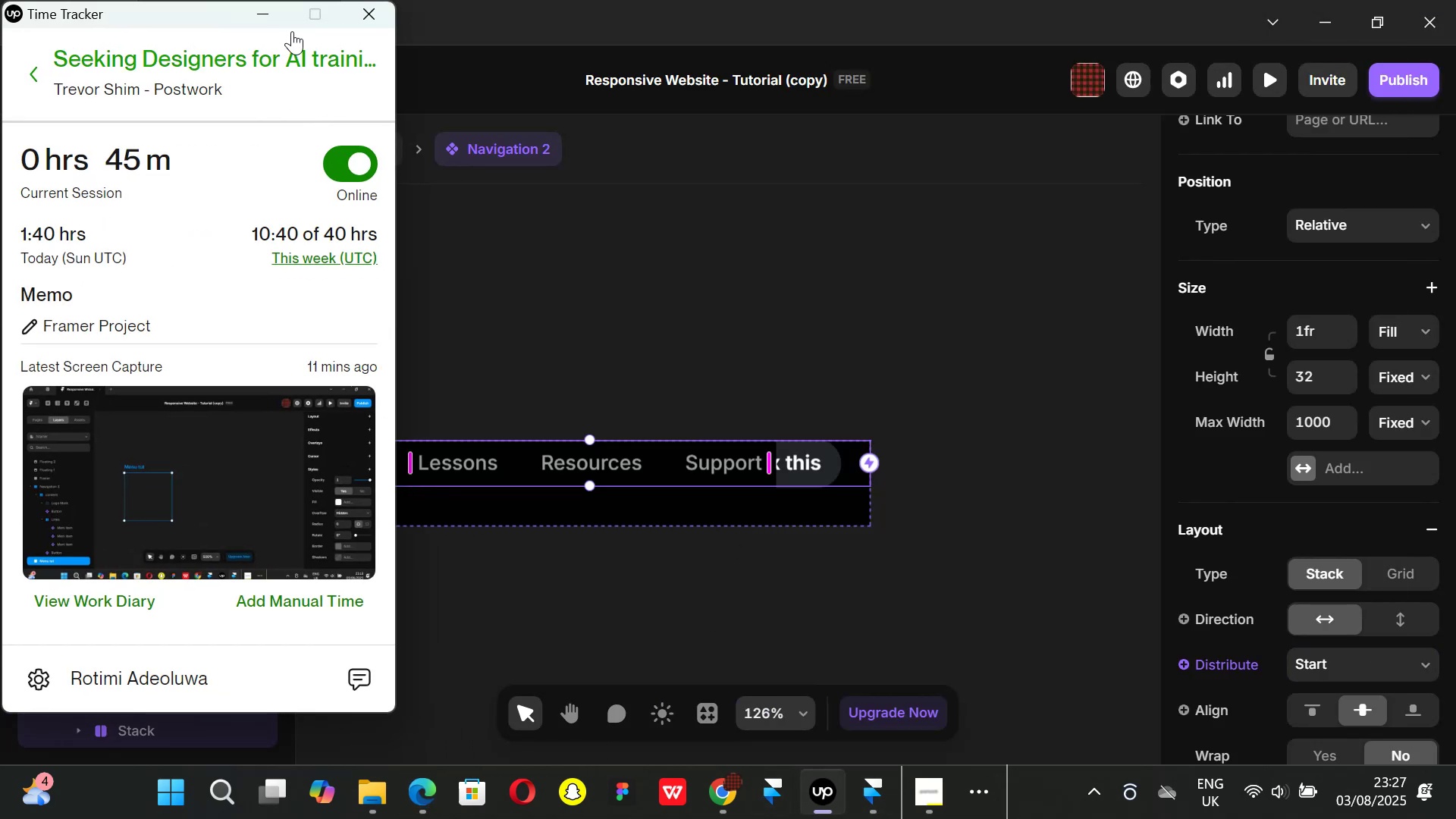 
left_click([264, 20])
 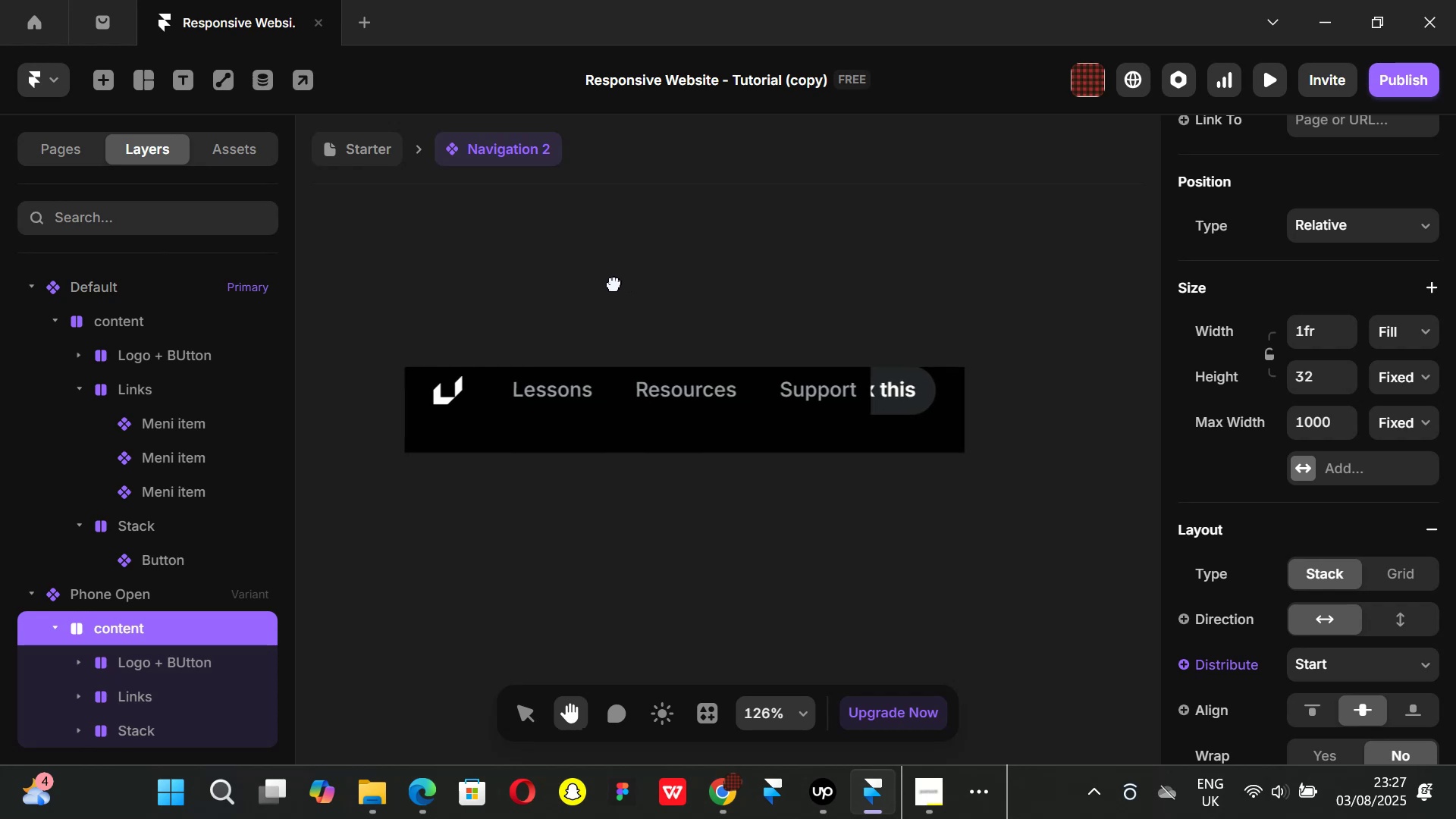 
wait(5.5)
 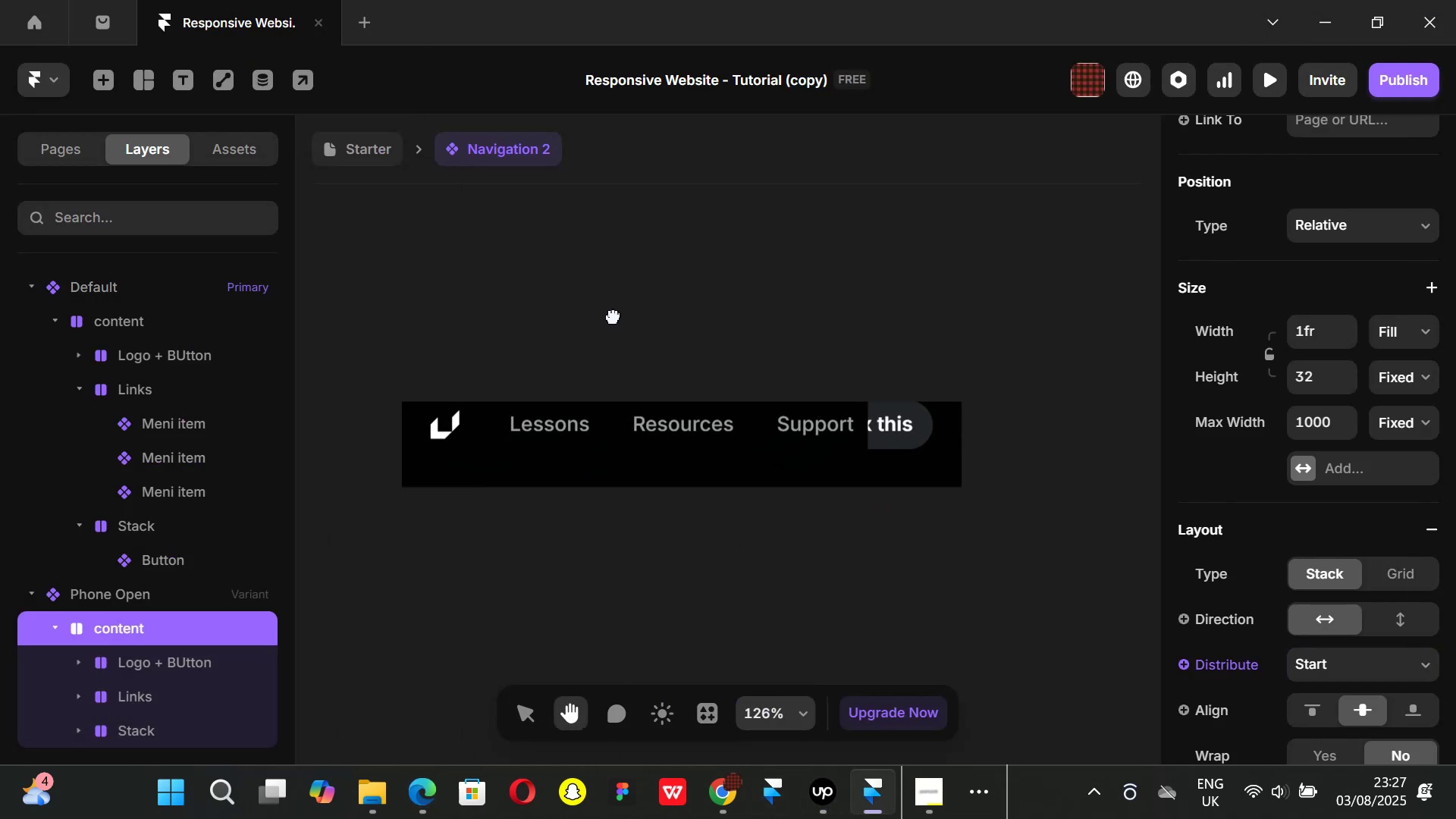 
left_click([127, 595])
 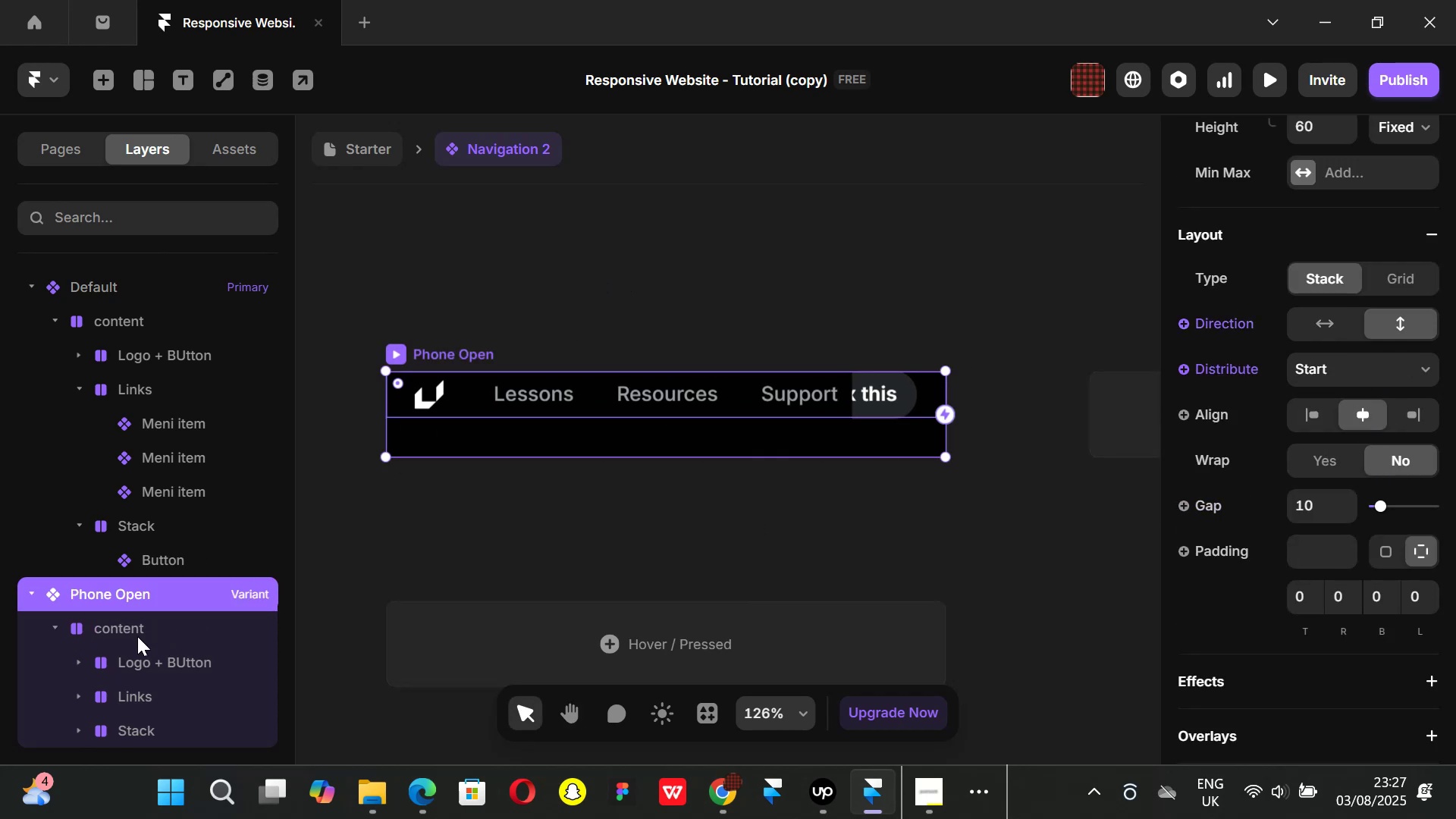 
left_click([136, 636])
 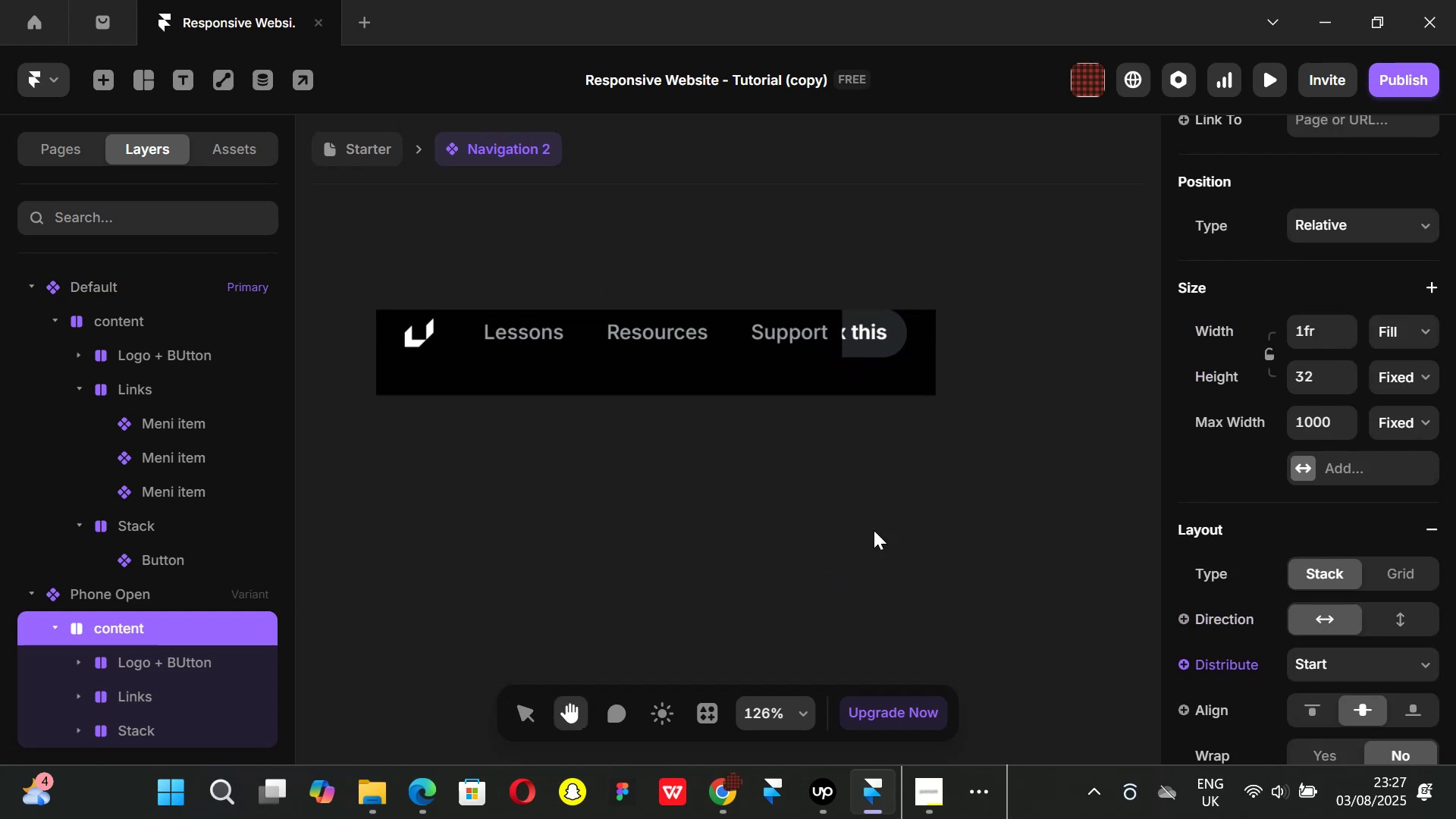 
left_click([1406, 612])
 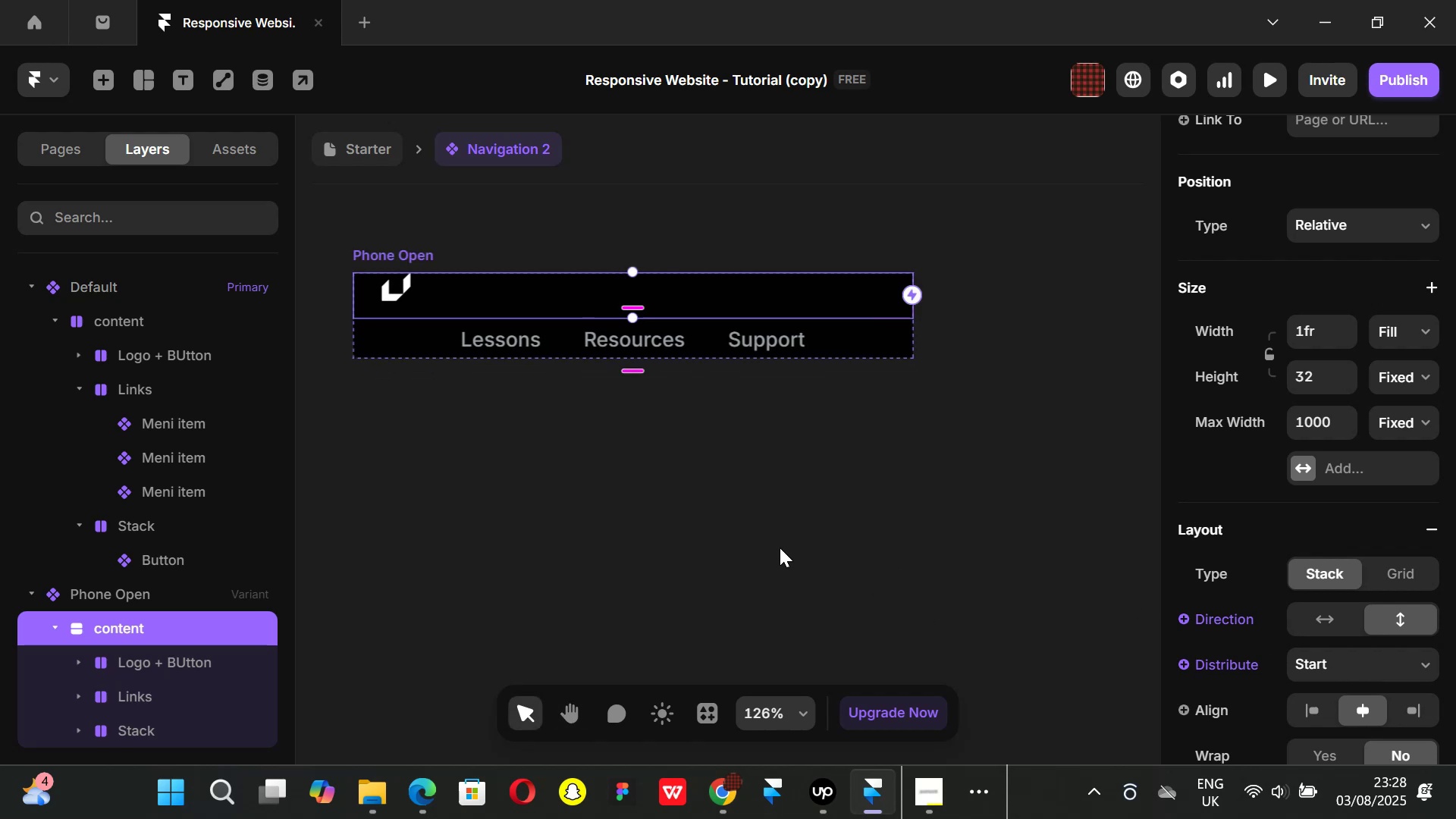 
wait(10.34)
 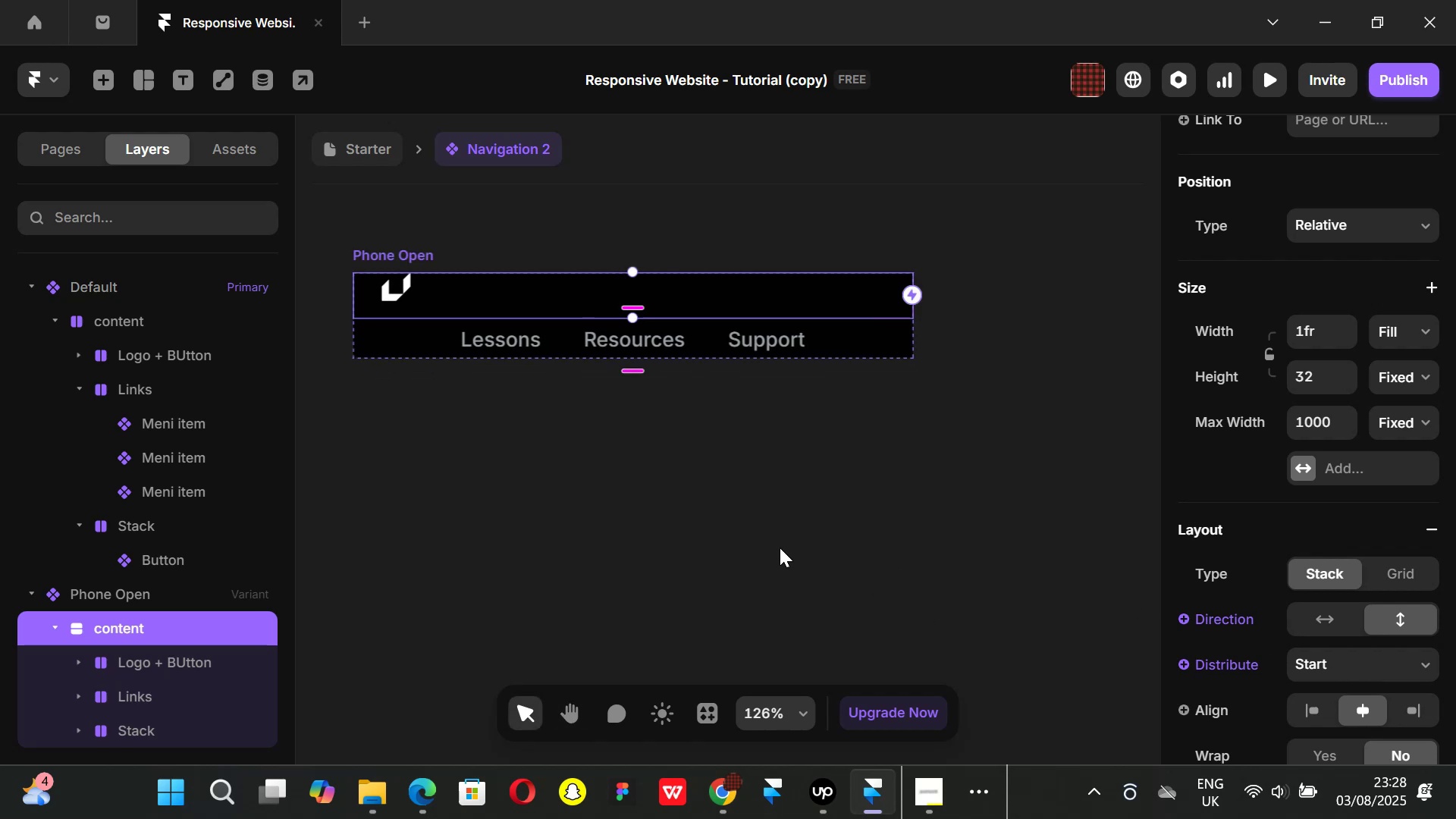 
scroll: coordinate [1348, 541], scroll_direction: down, amount: 1.0
 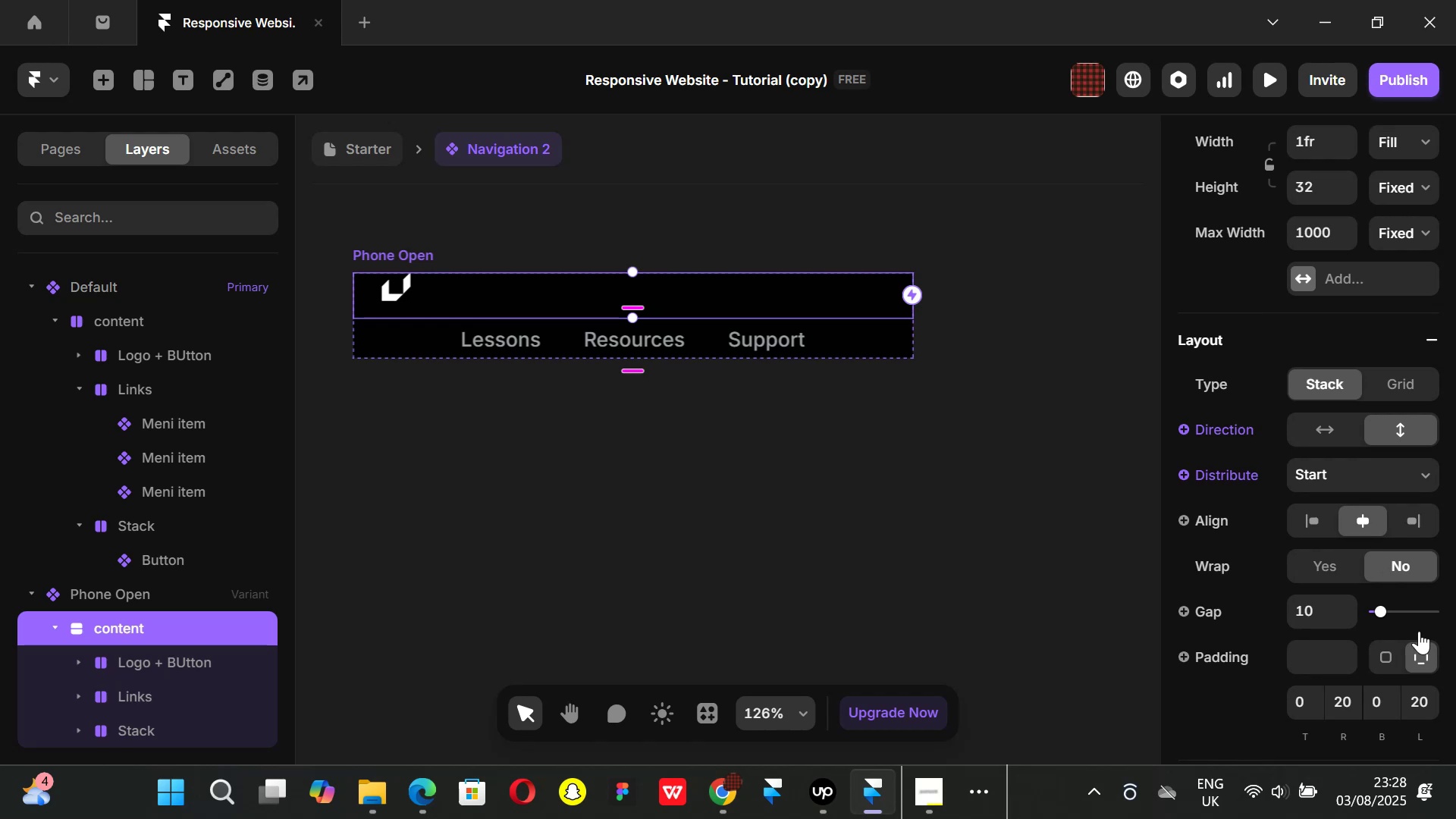 
left_click([1382, 654])
 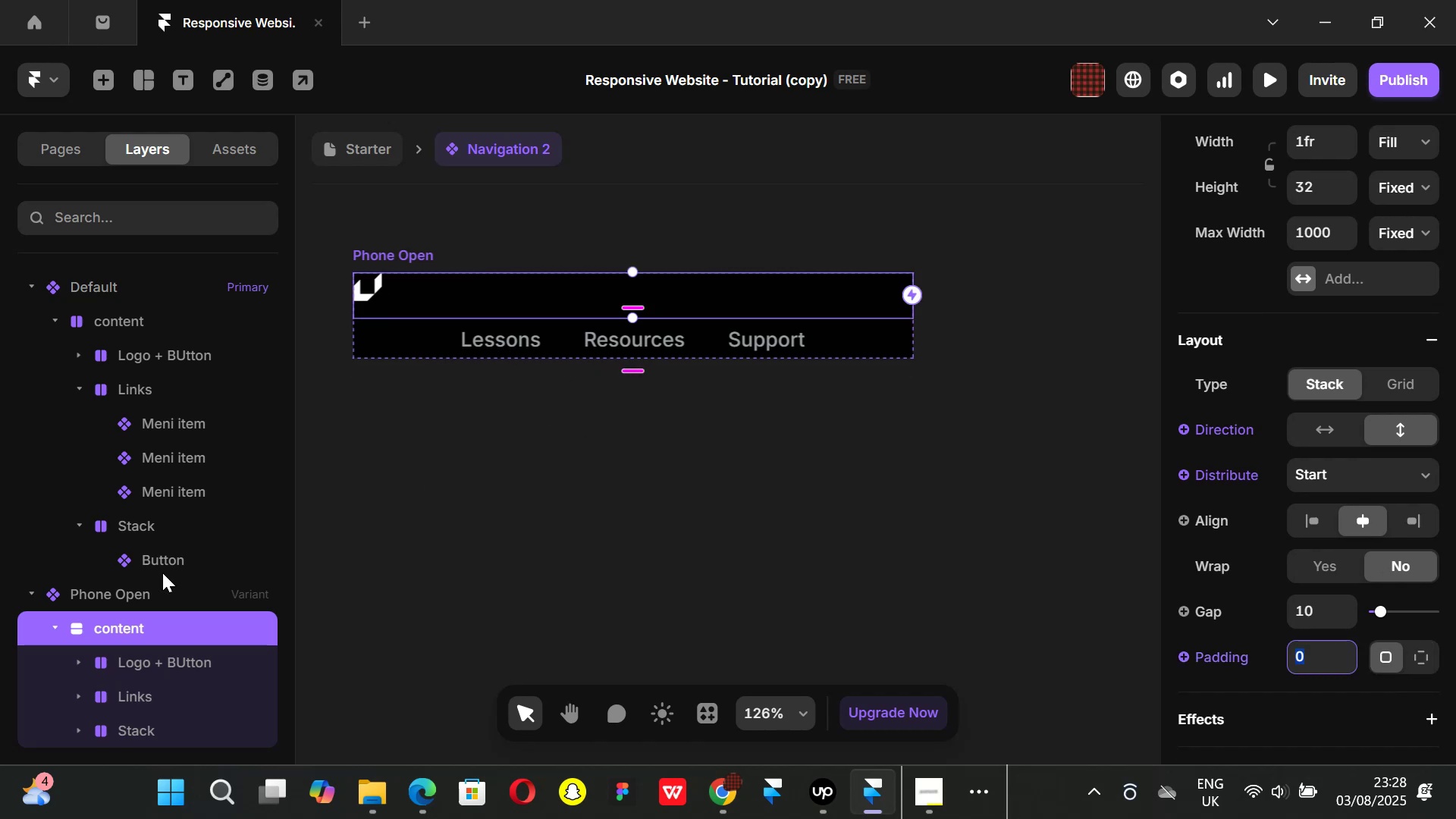 
wait(6.78)
 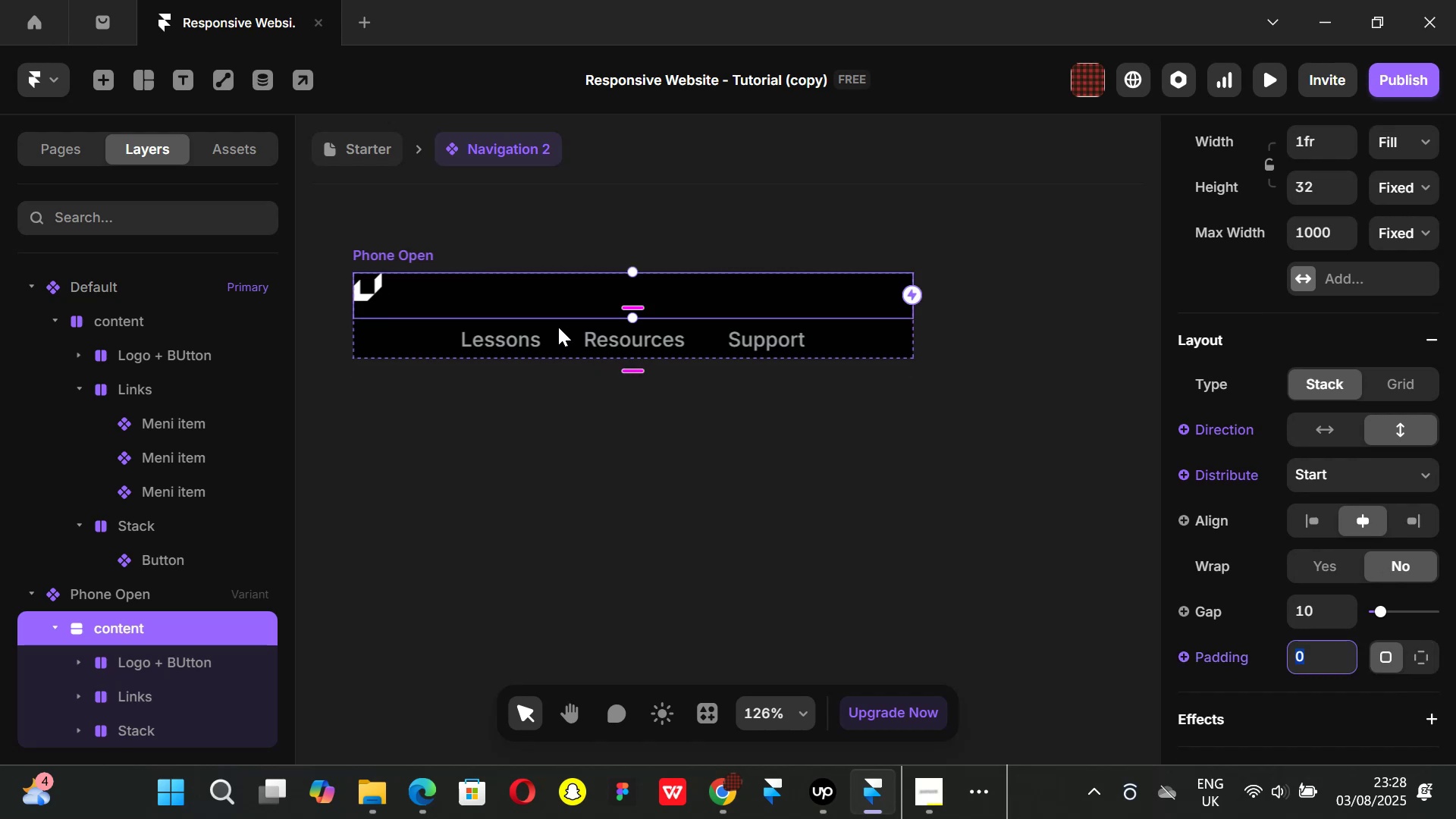 
left_click([133, 698])
 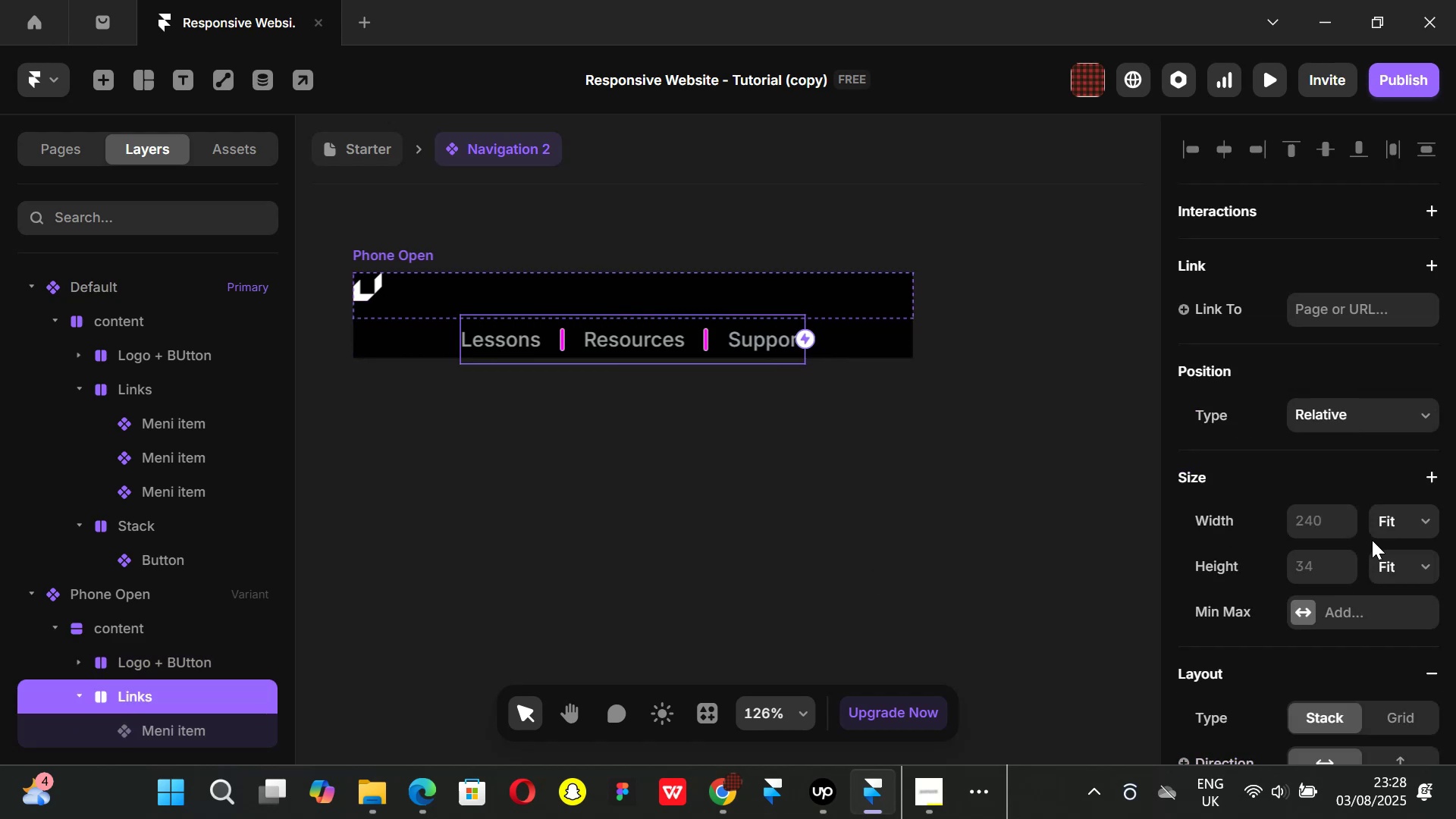 
scroll: coordinate [1407, 512], scroll_direction: down, amount: 2.0
 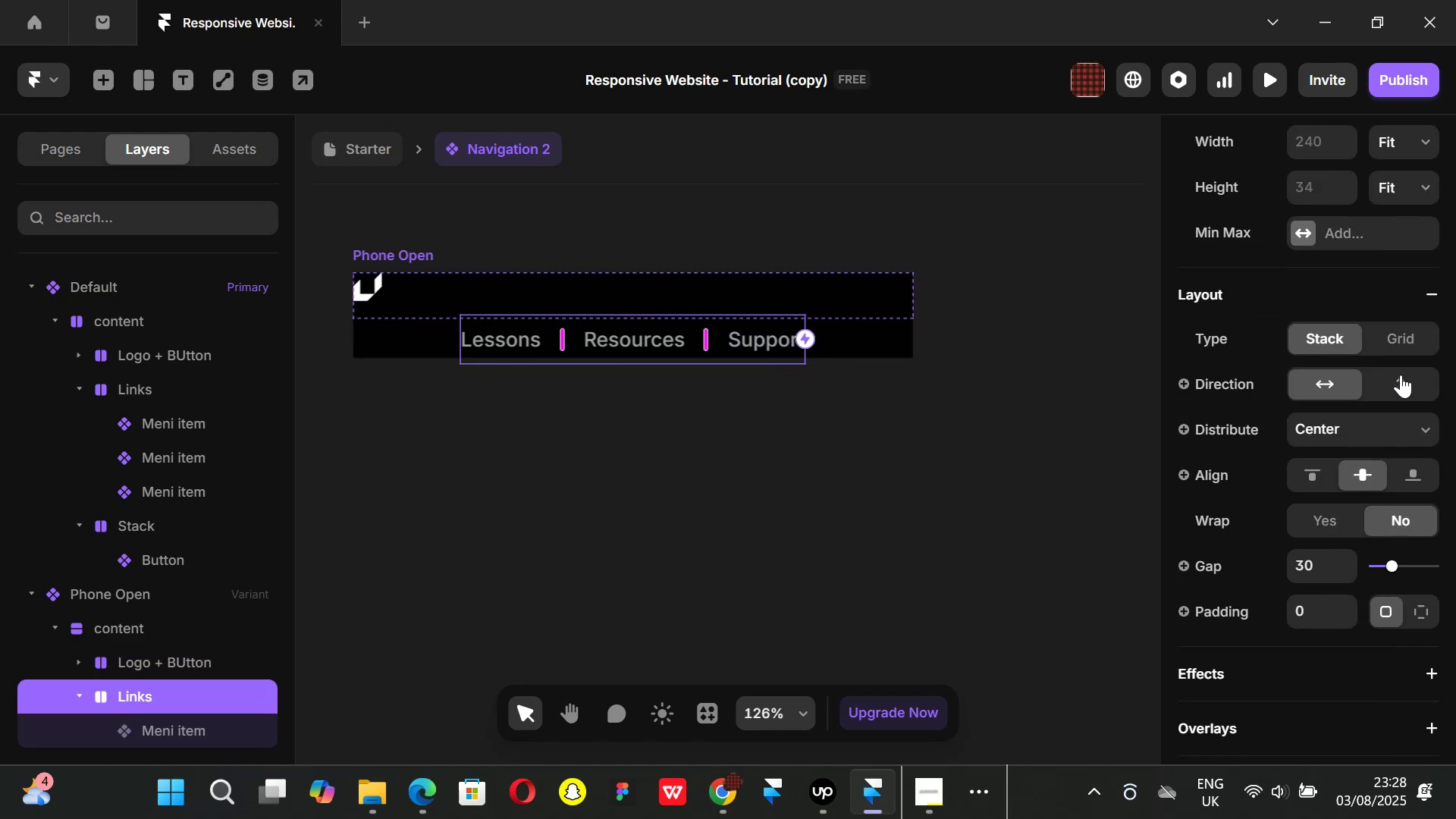 
left_click([1398, 370])
 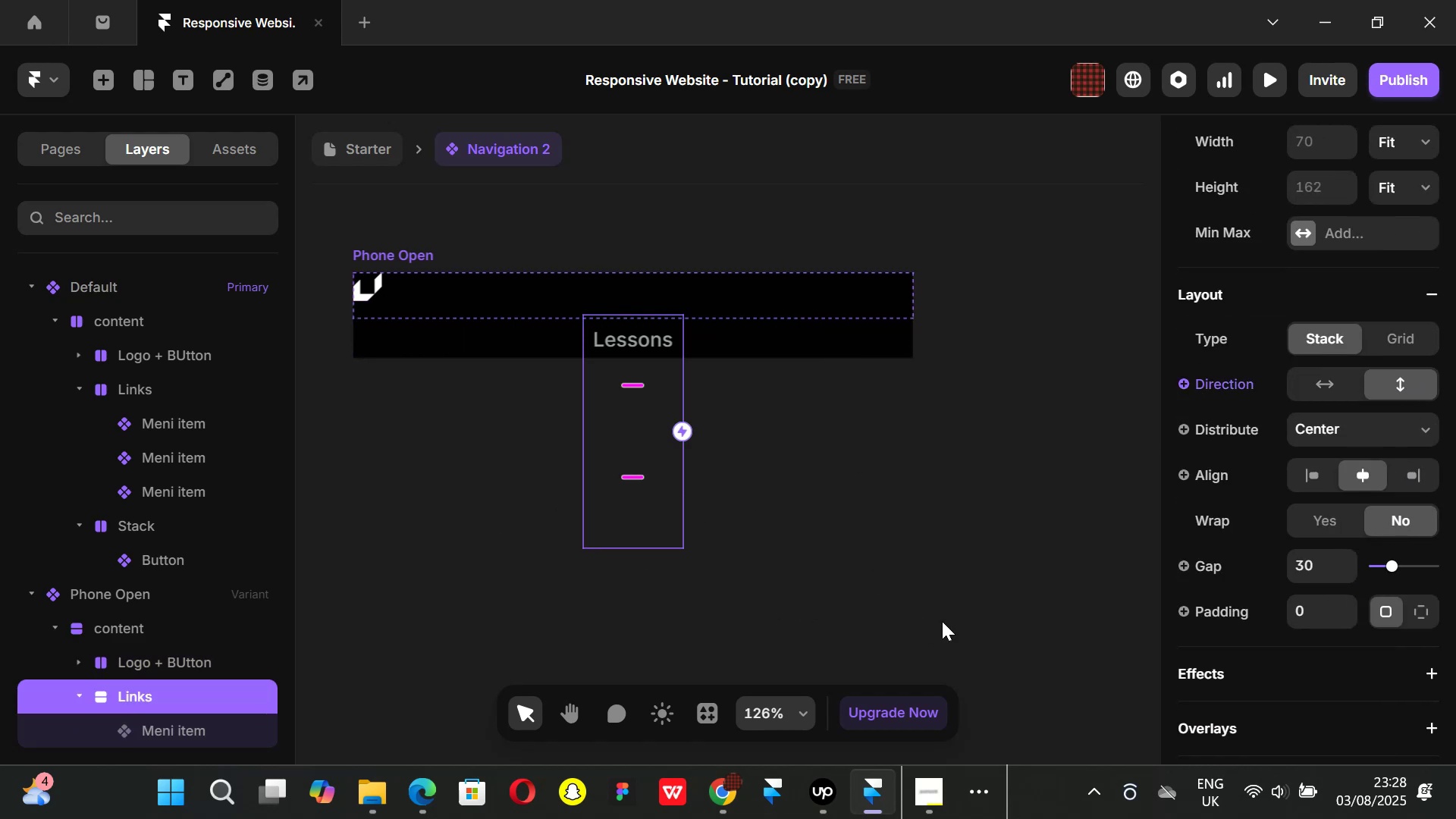 
wait(5.16)
 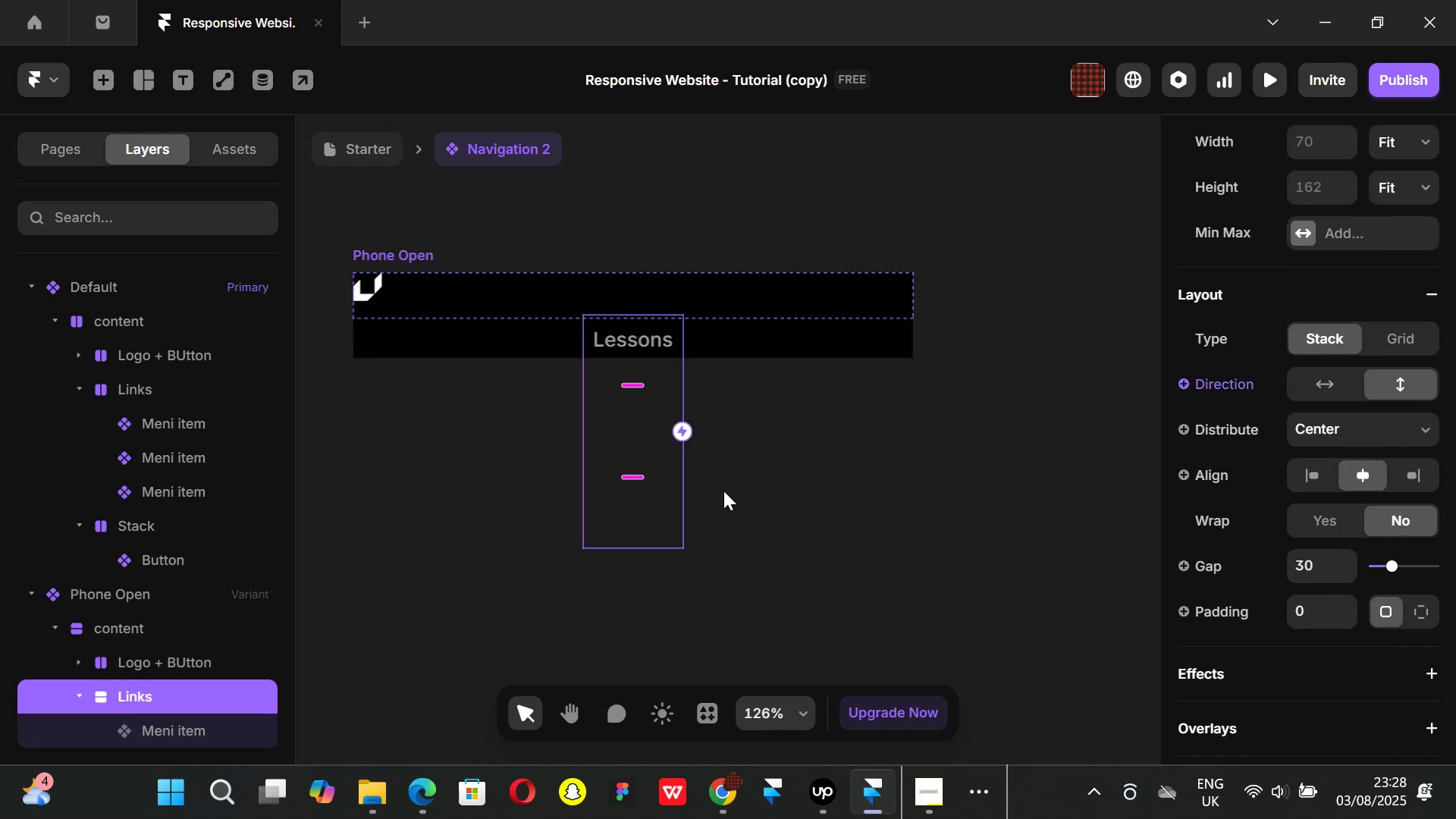 
left_click([133, 624])
 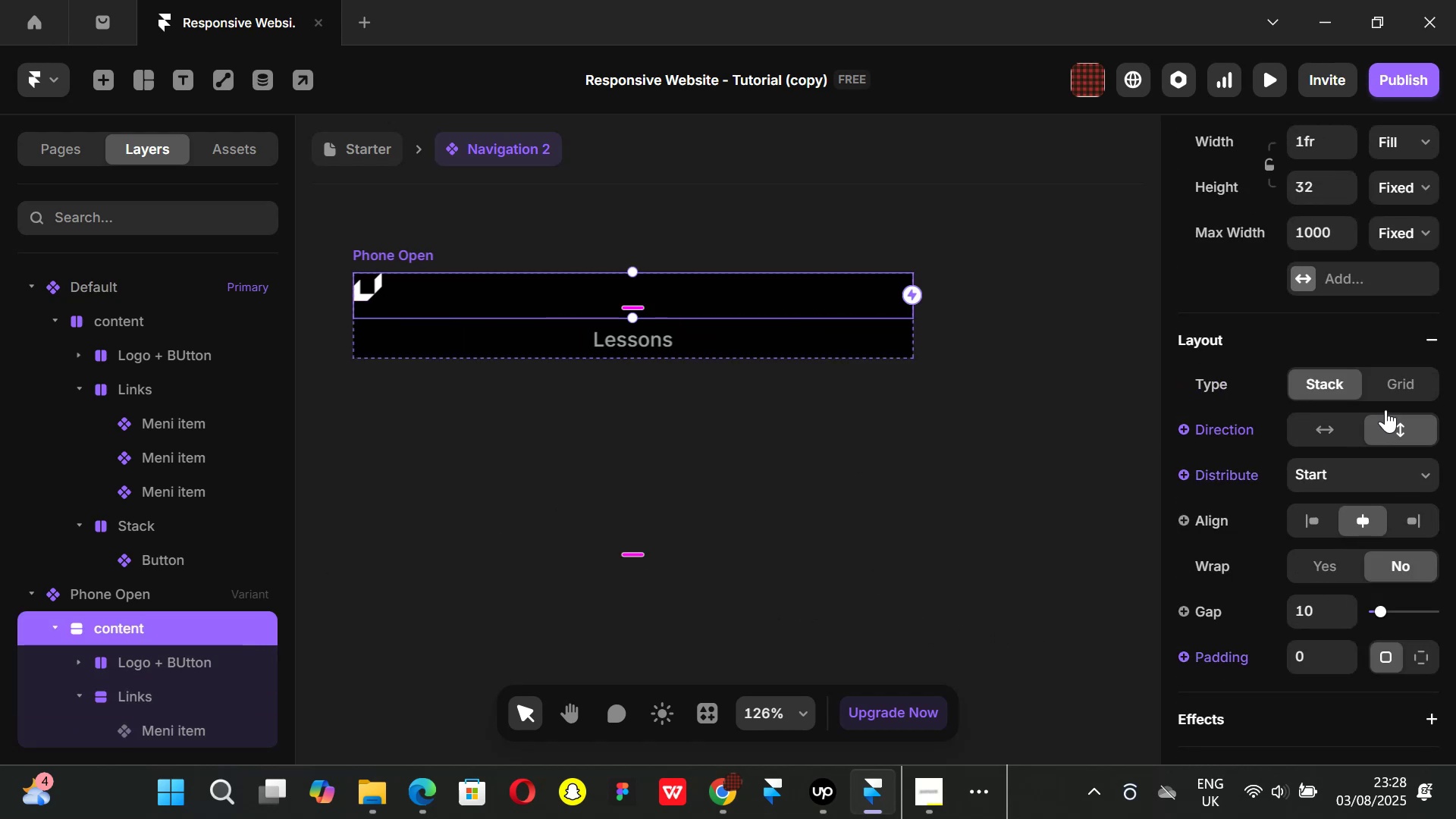 
scroll: coordinate [1382, 396], scroll_direction: up, amount: 1.0
 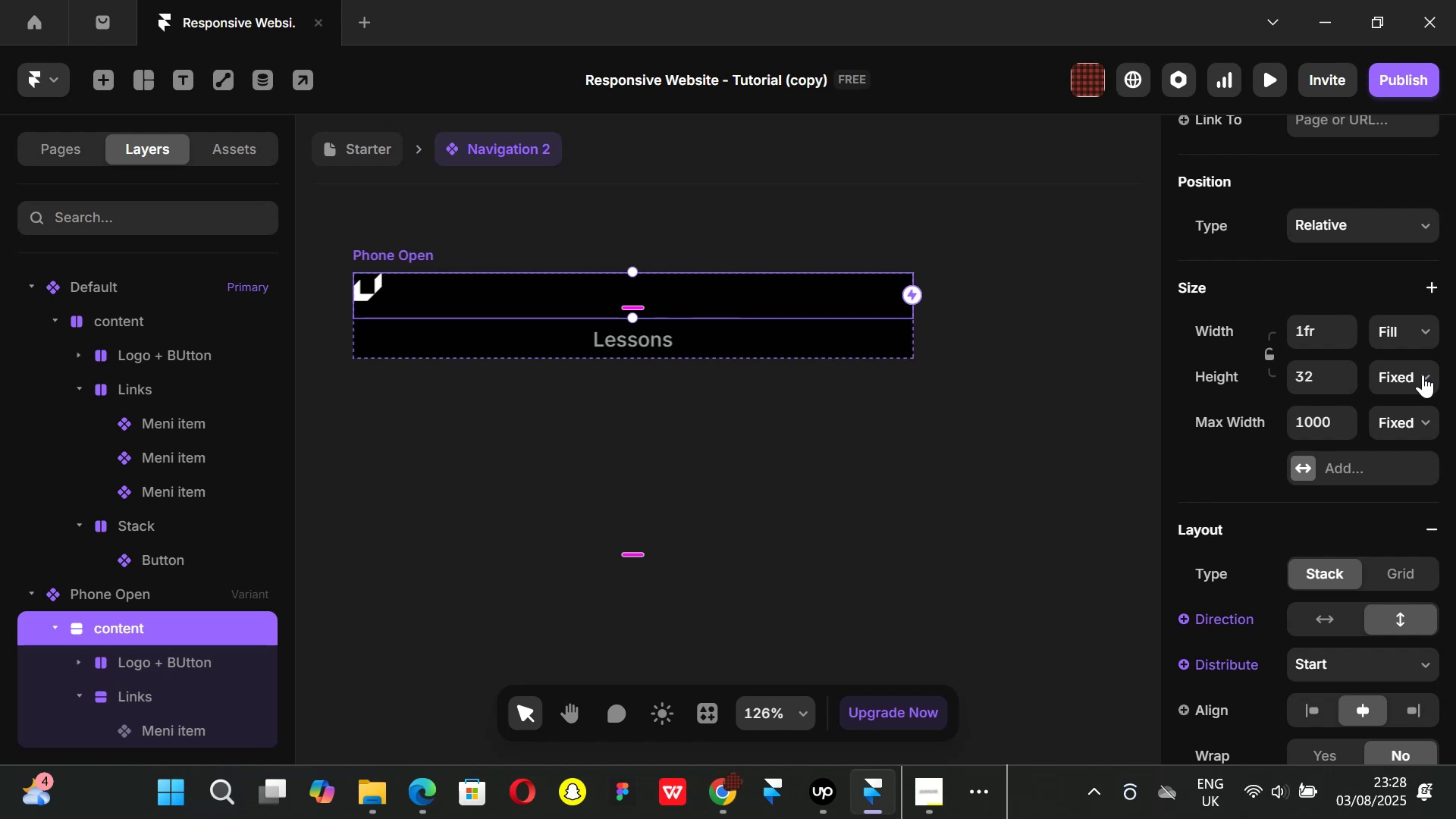 
wait(5.57)
 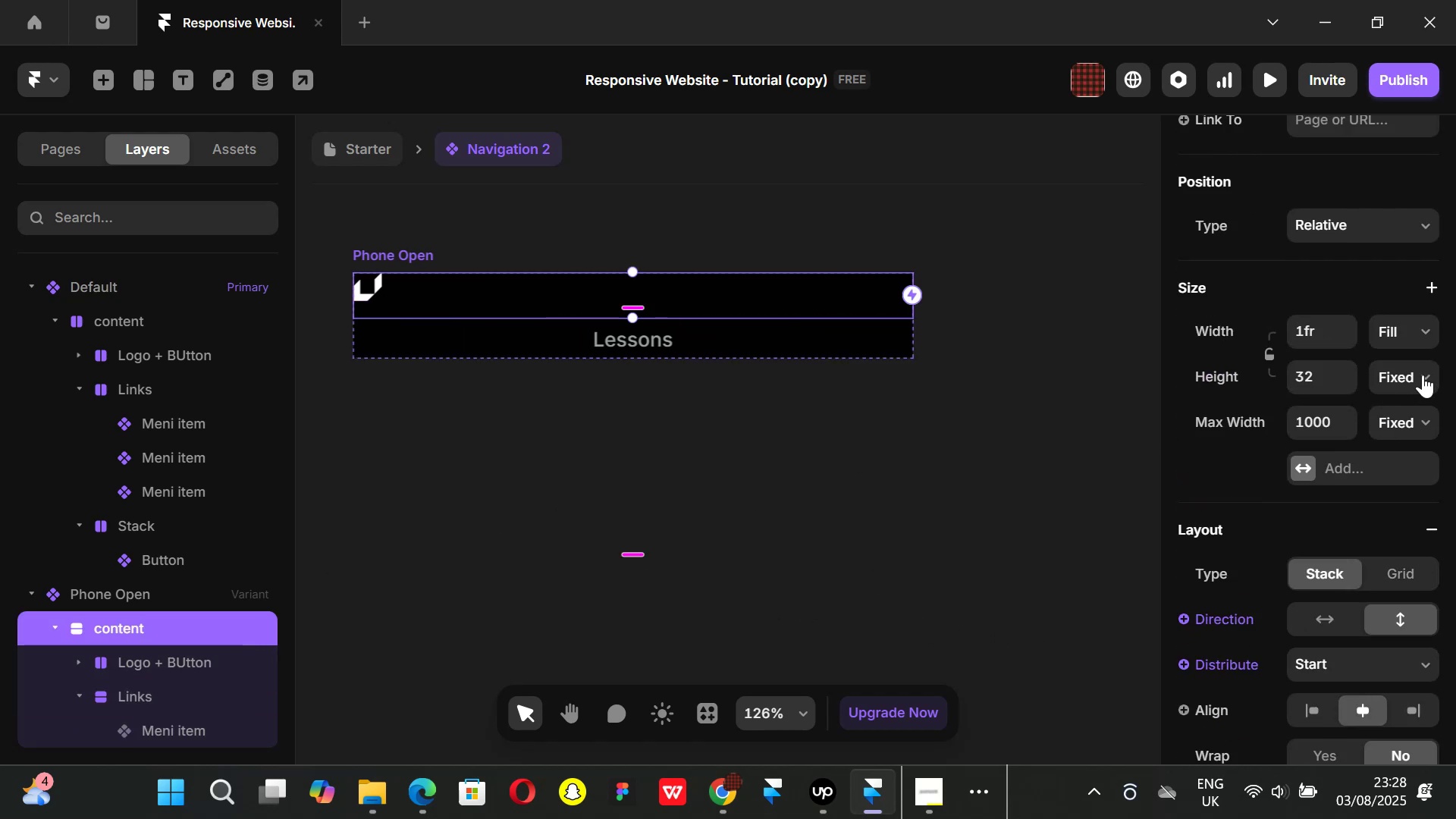 
left_click([1423, 375])
 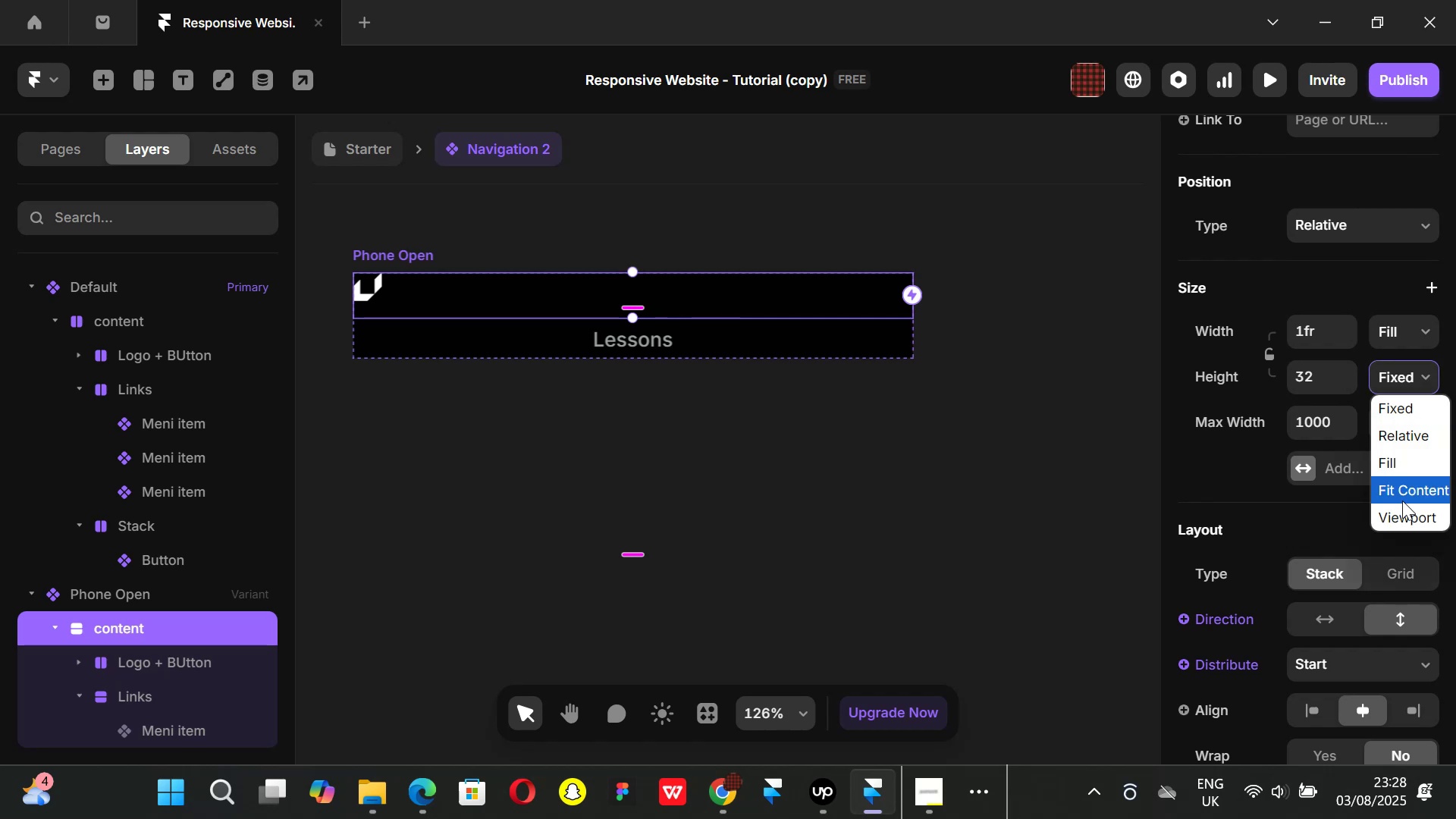 
left_click([1402, 500])
 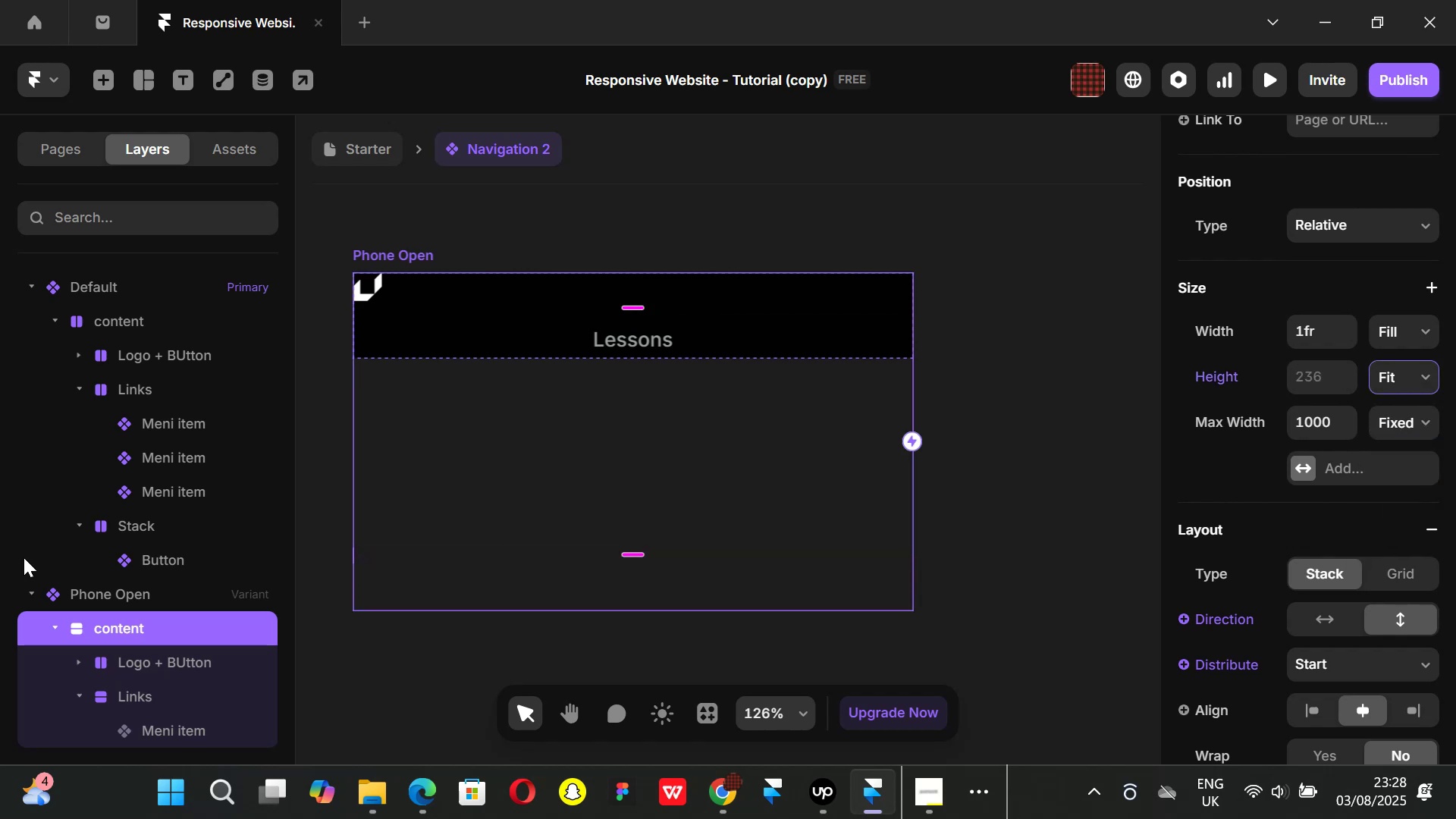 
left_click([990, 324])
 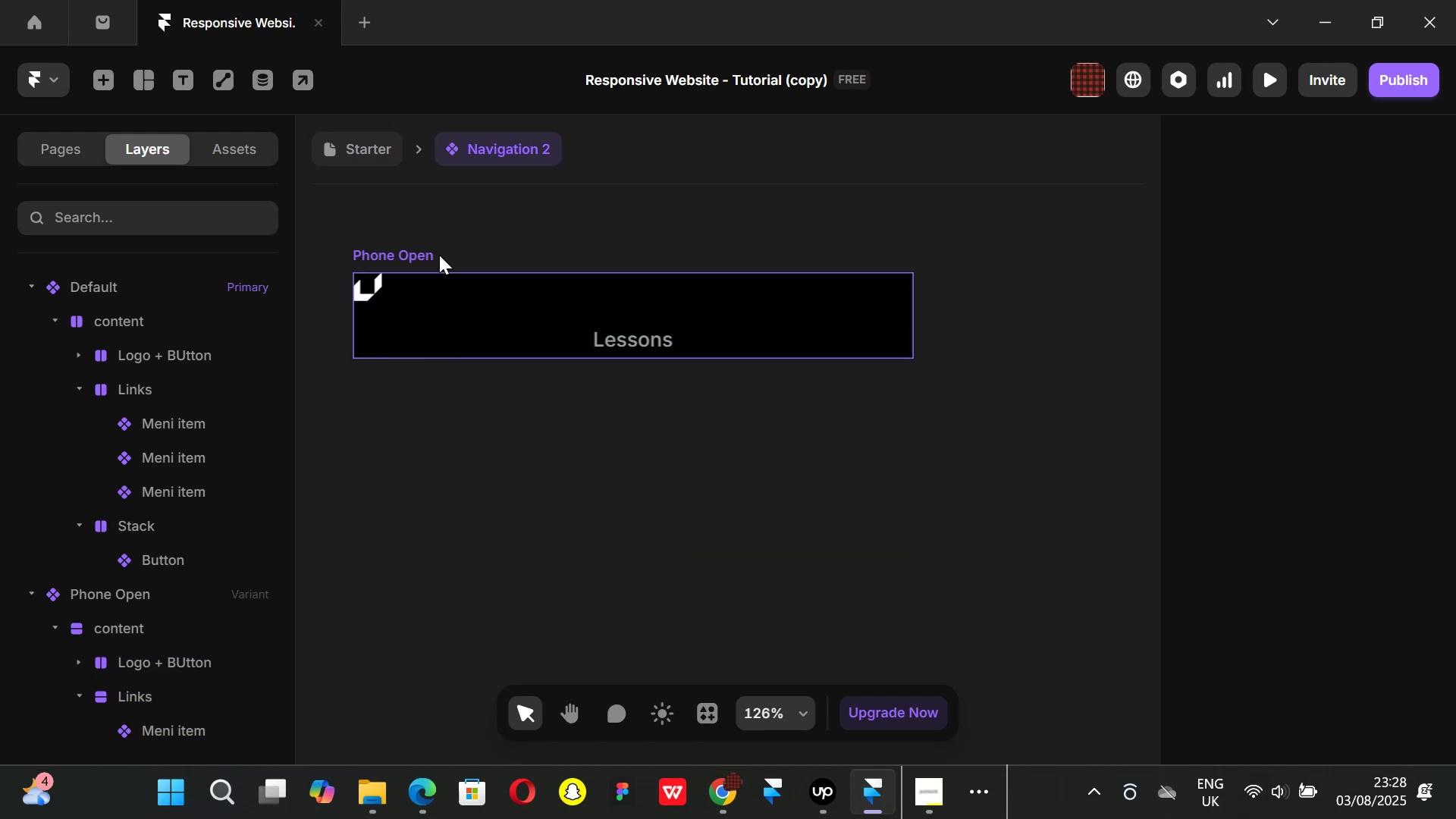 
left_click([439, 255])
 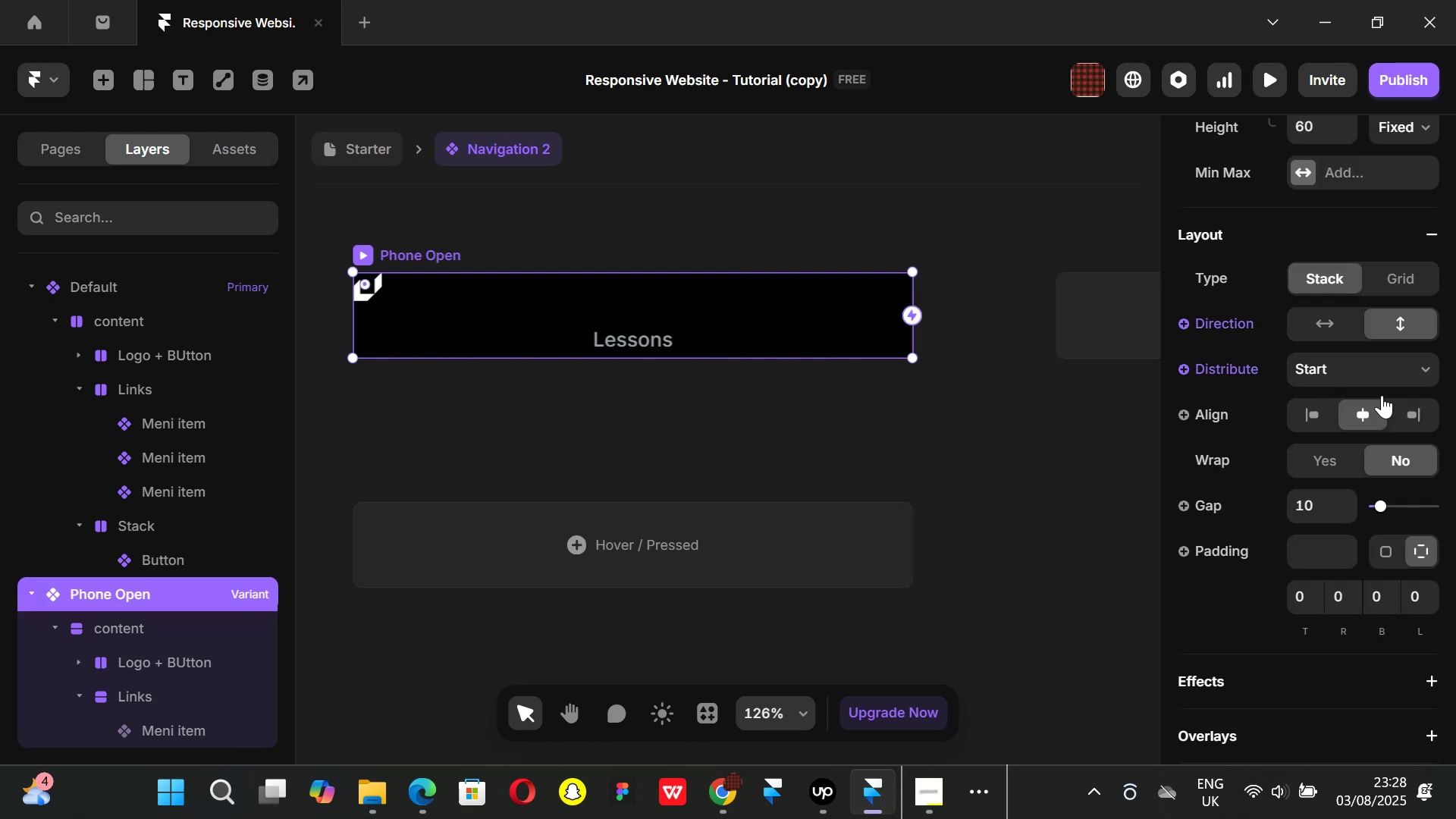 
scroll: coordinate [1372, 390], scroll_direction: up, amount: 2.0
 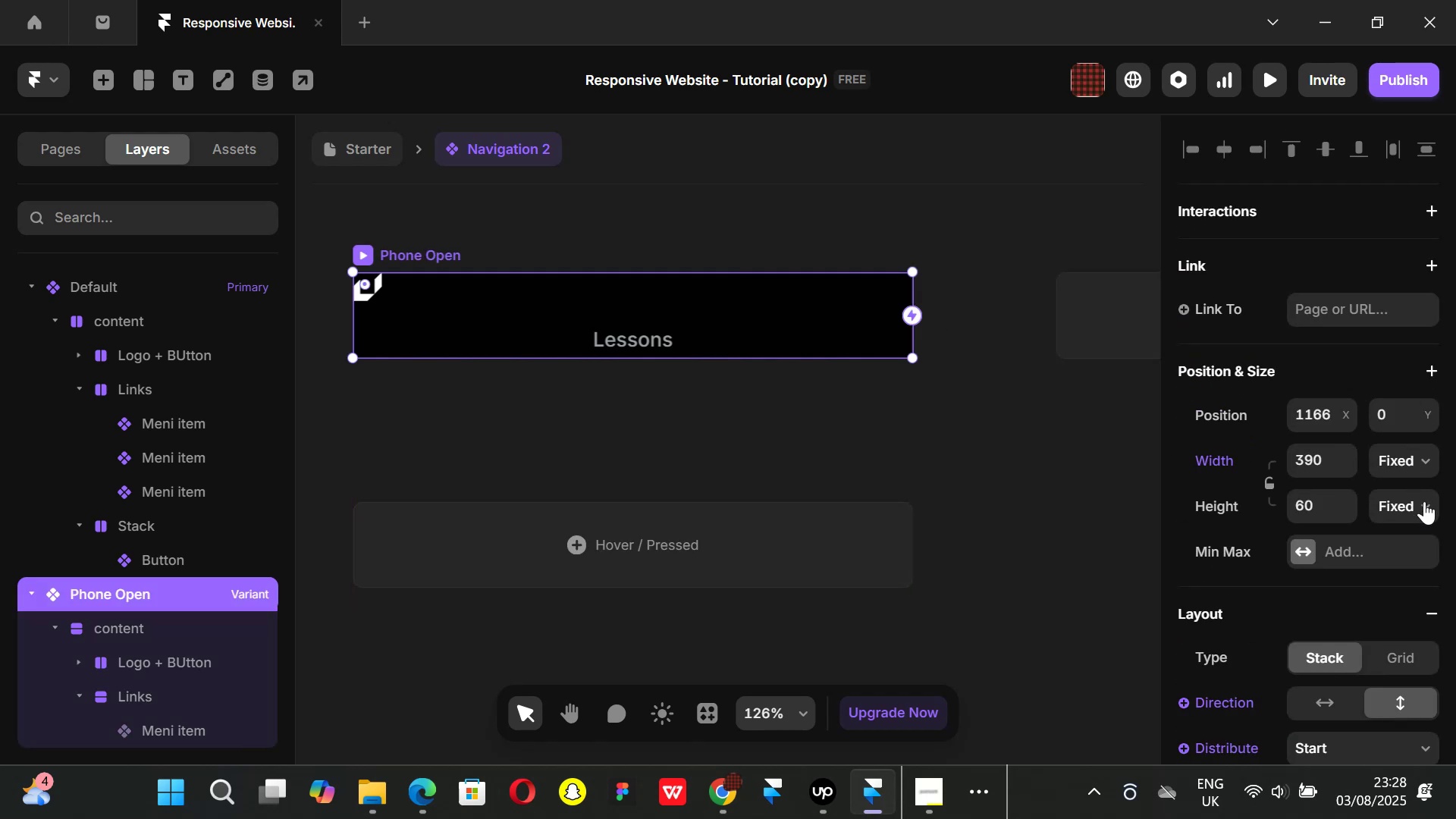 
left_click([1427, 504])
 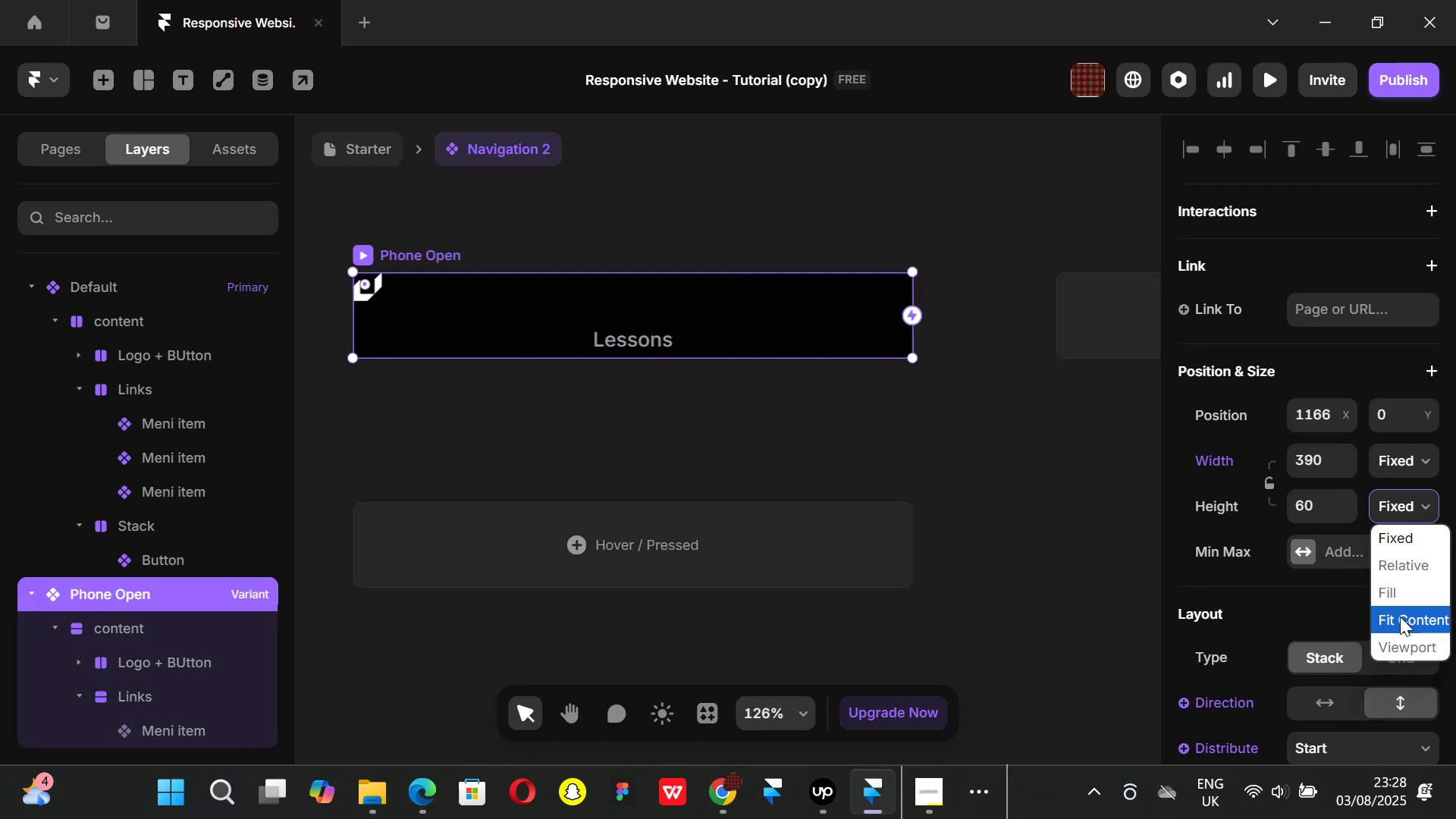 
left_click([1399, 621])
 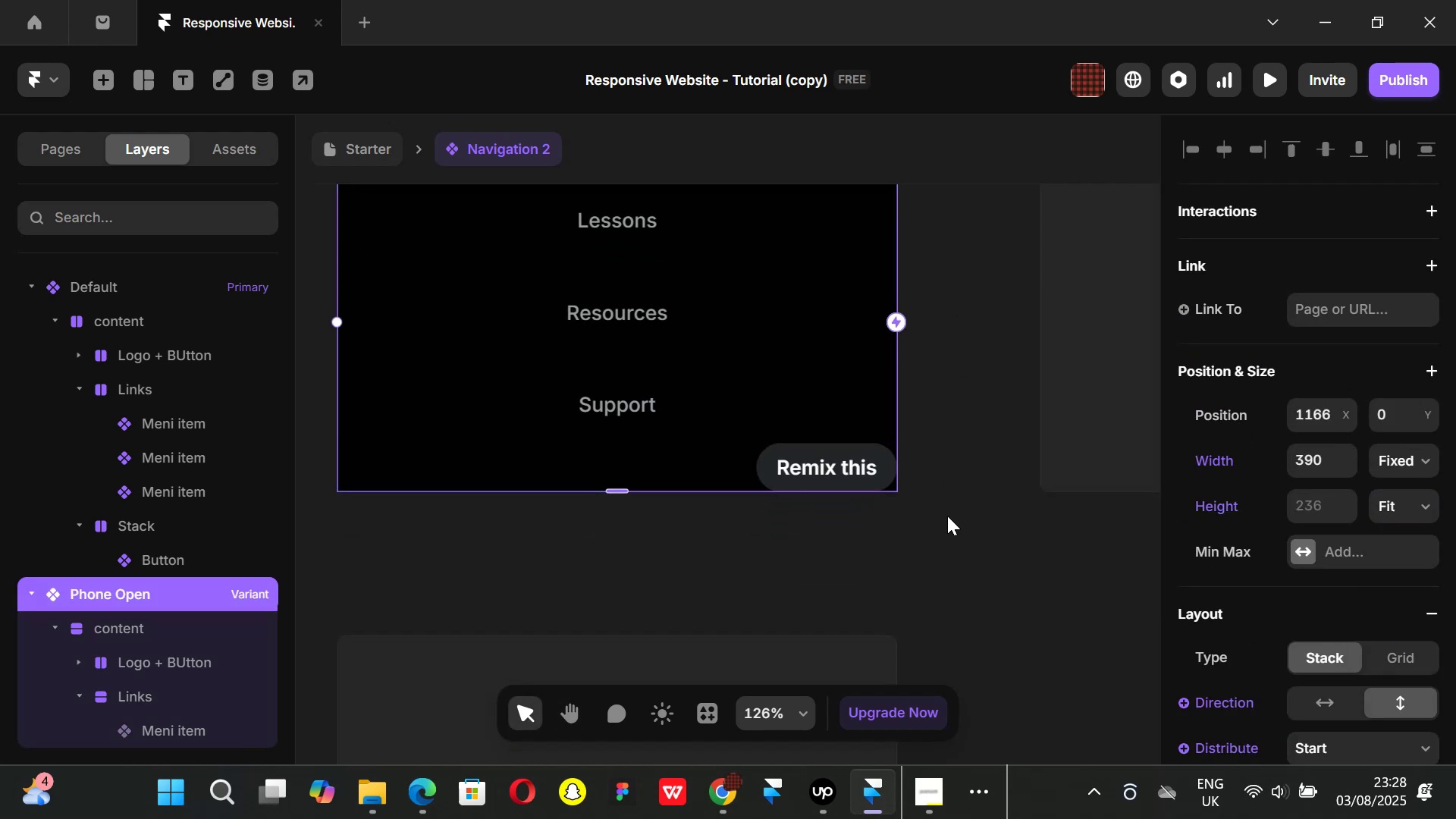 
wait(5.75)
 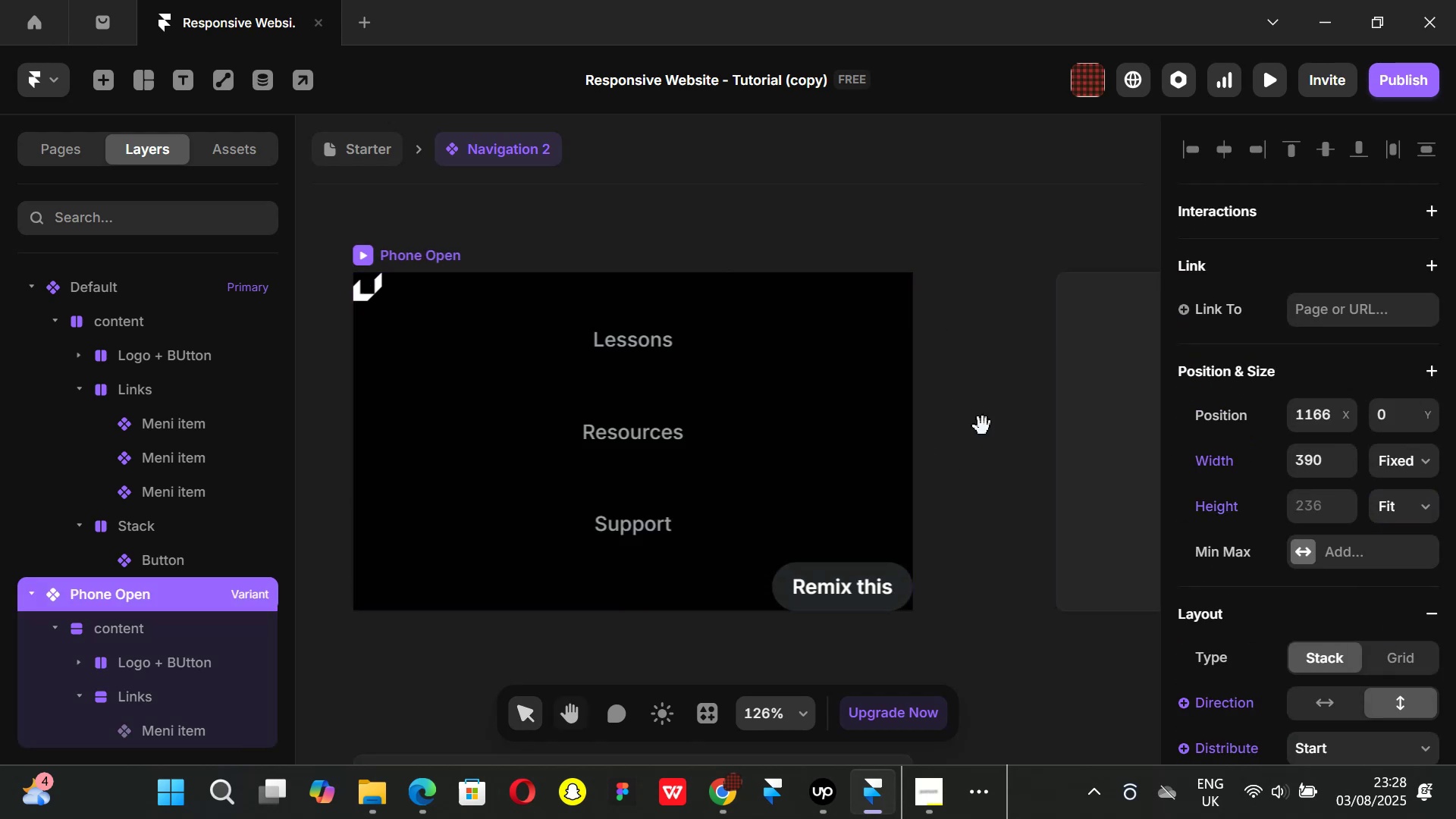 
hold_key(key=ControlLeft, duration=1.13)
scroll: coordinate [955, 512], scroll_direction: down, amount: 1.0
 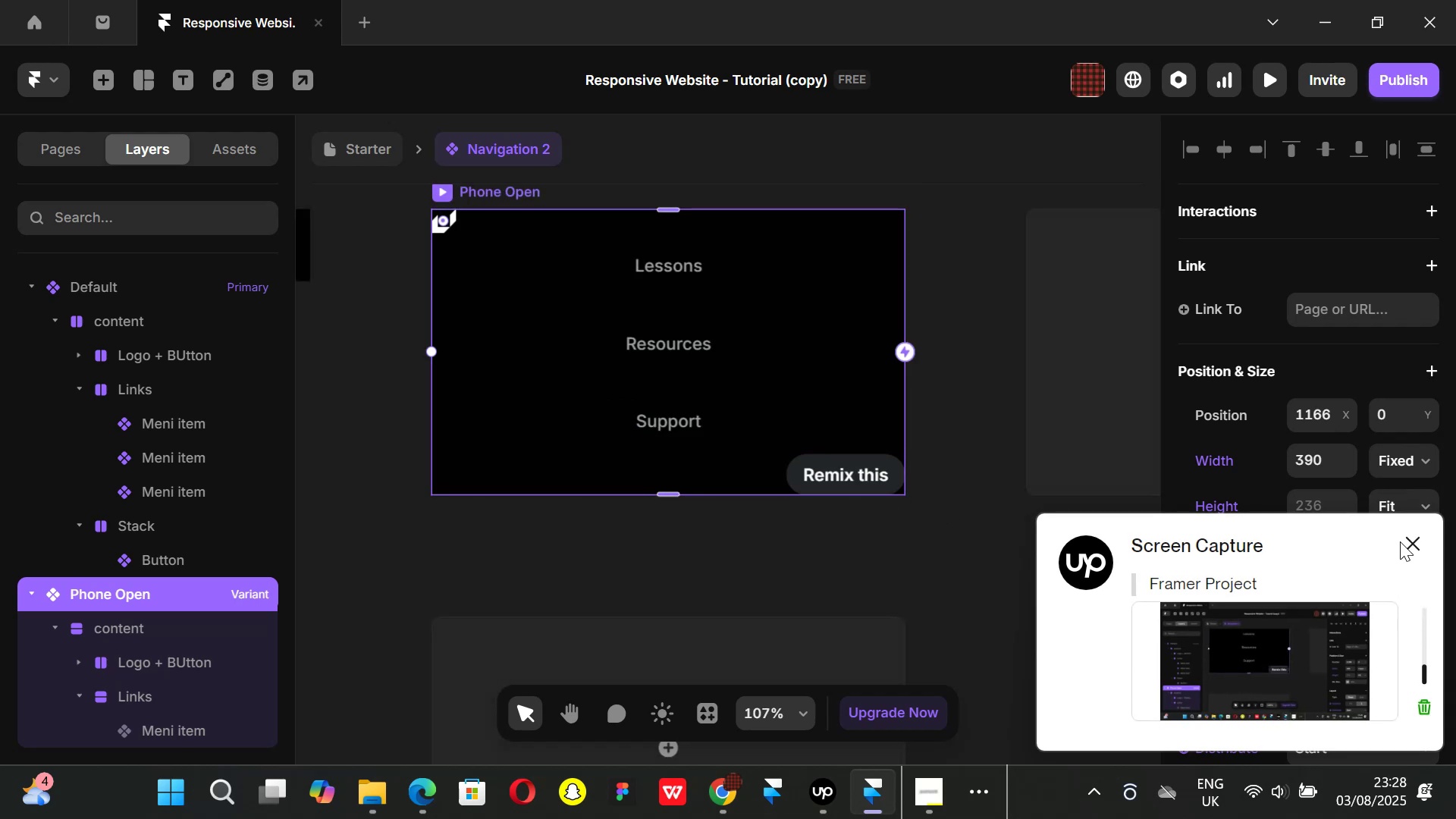 
left_click([1409, 541])
 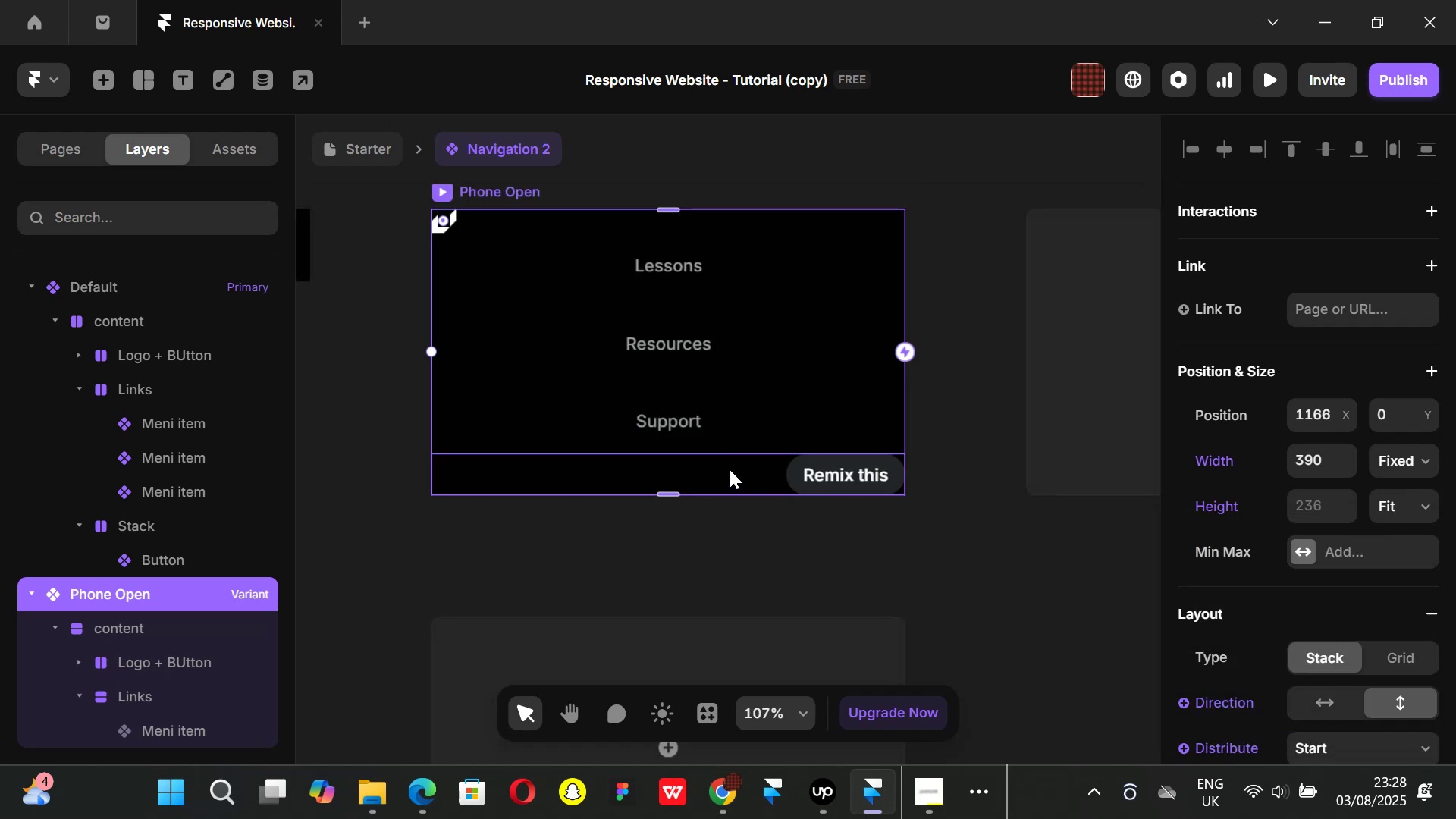 
left_click([730, 469])
 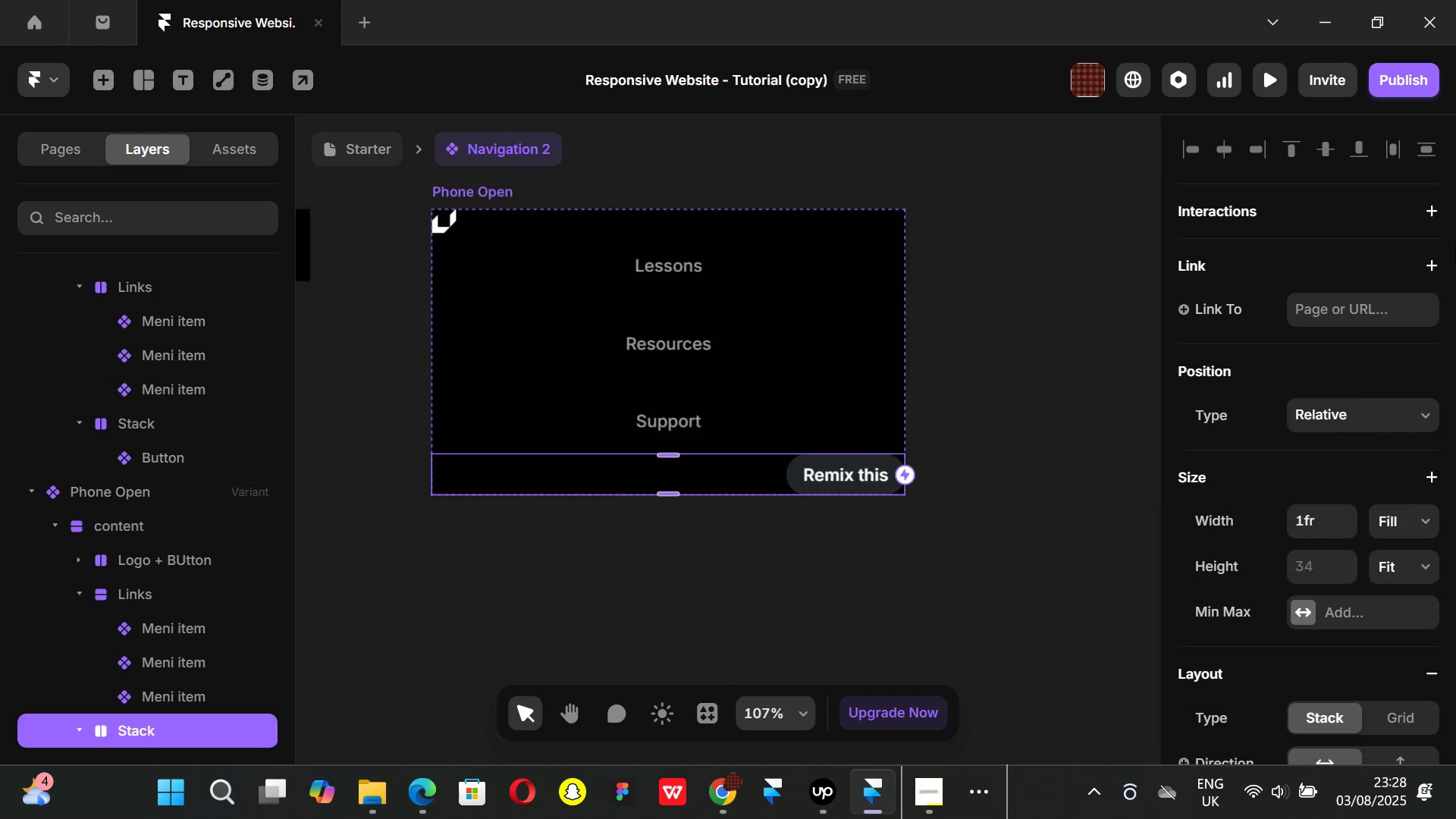 
scroll: coordinate [1313, 429], scroll_direction: down, amount: 4.0
 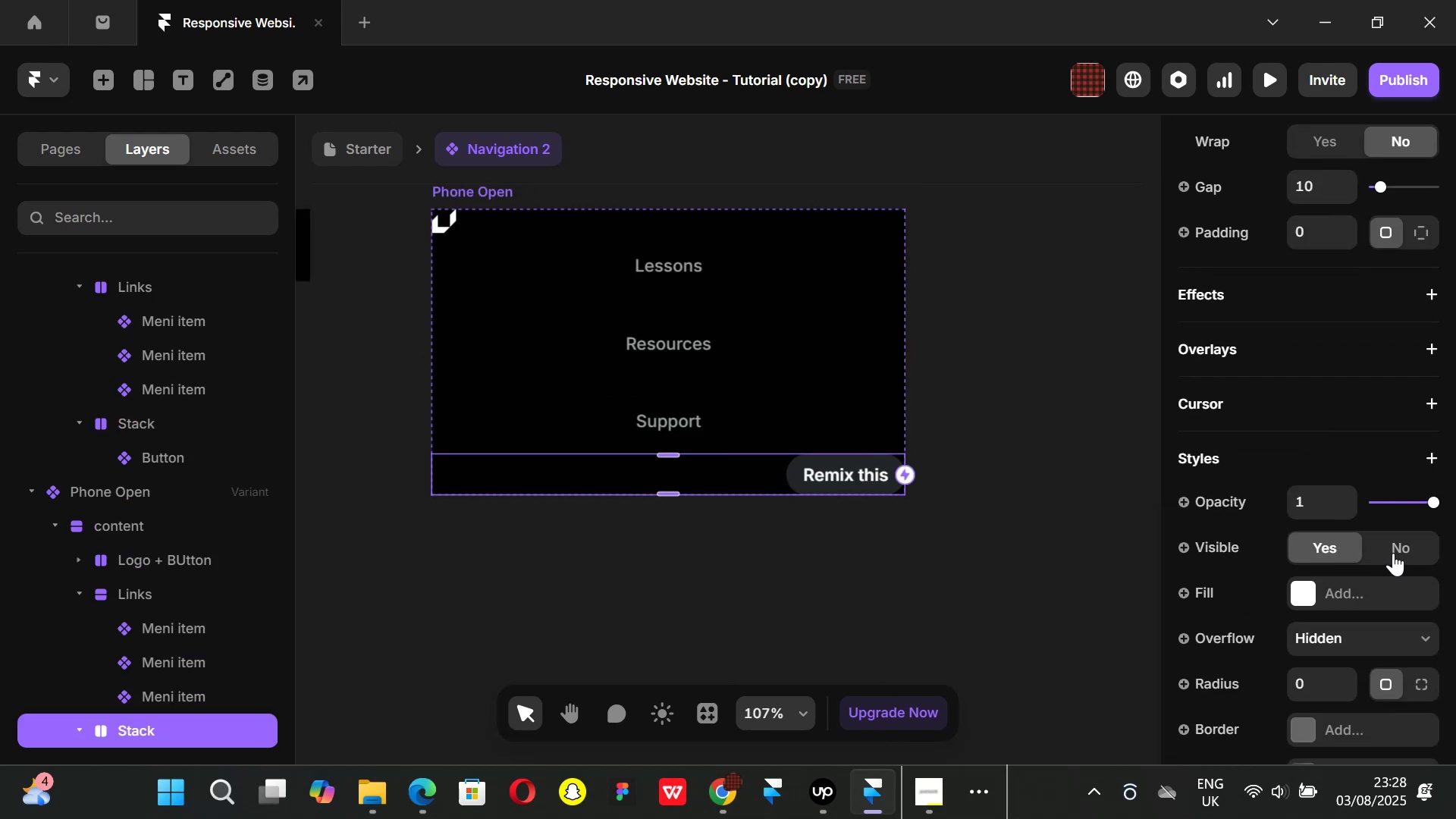 
left_click([1395, 553])
 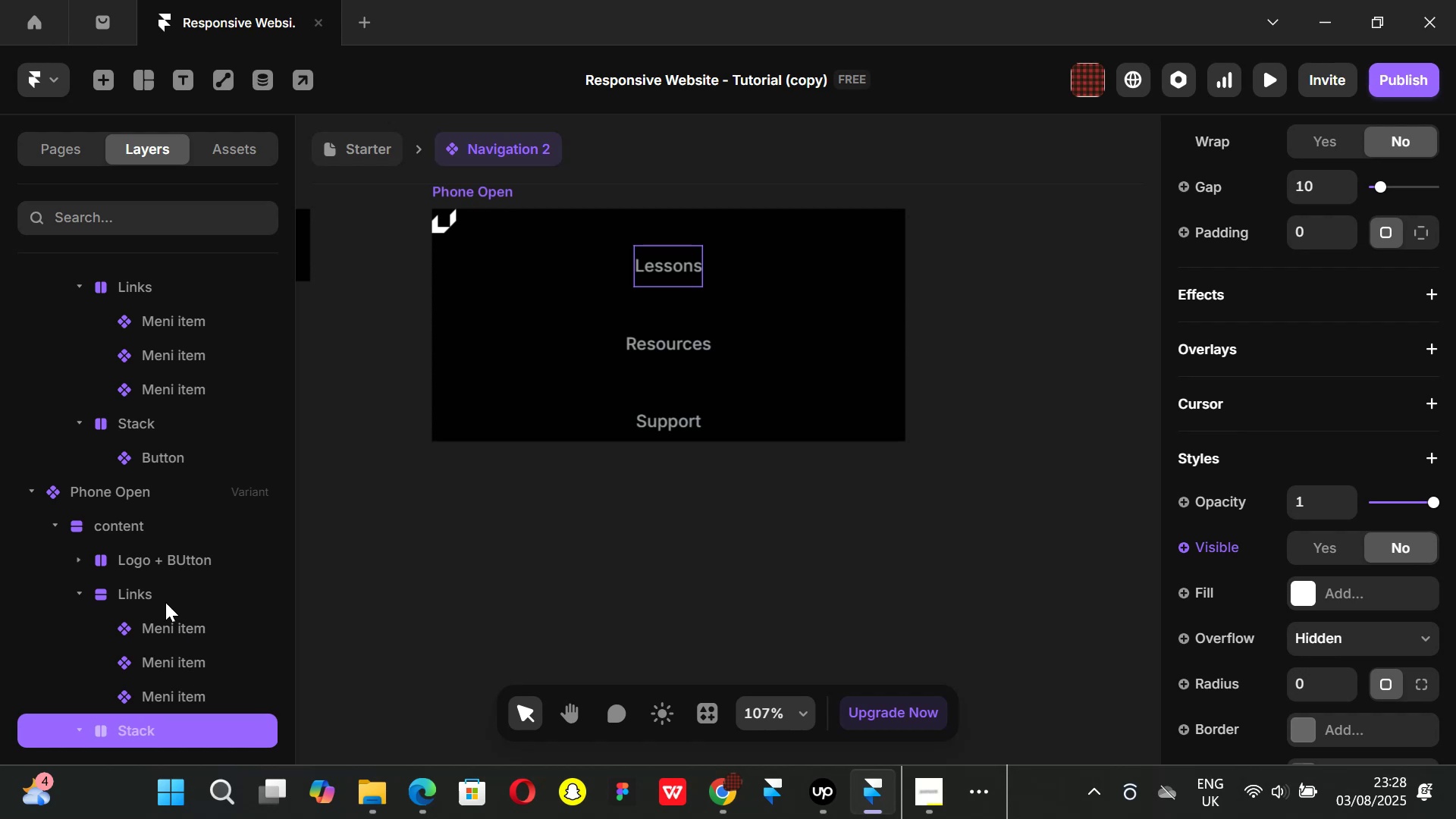 
left_click([156, 565])
 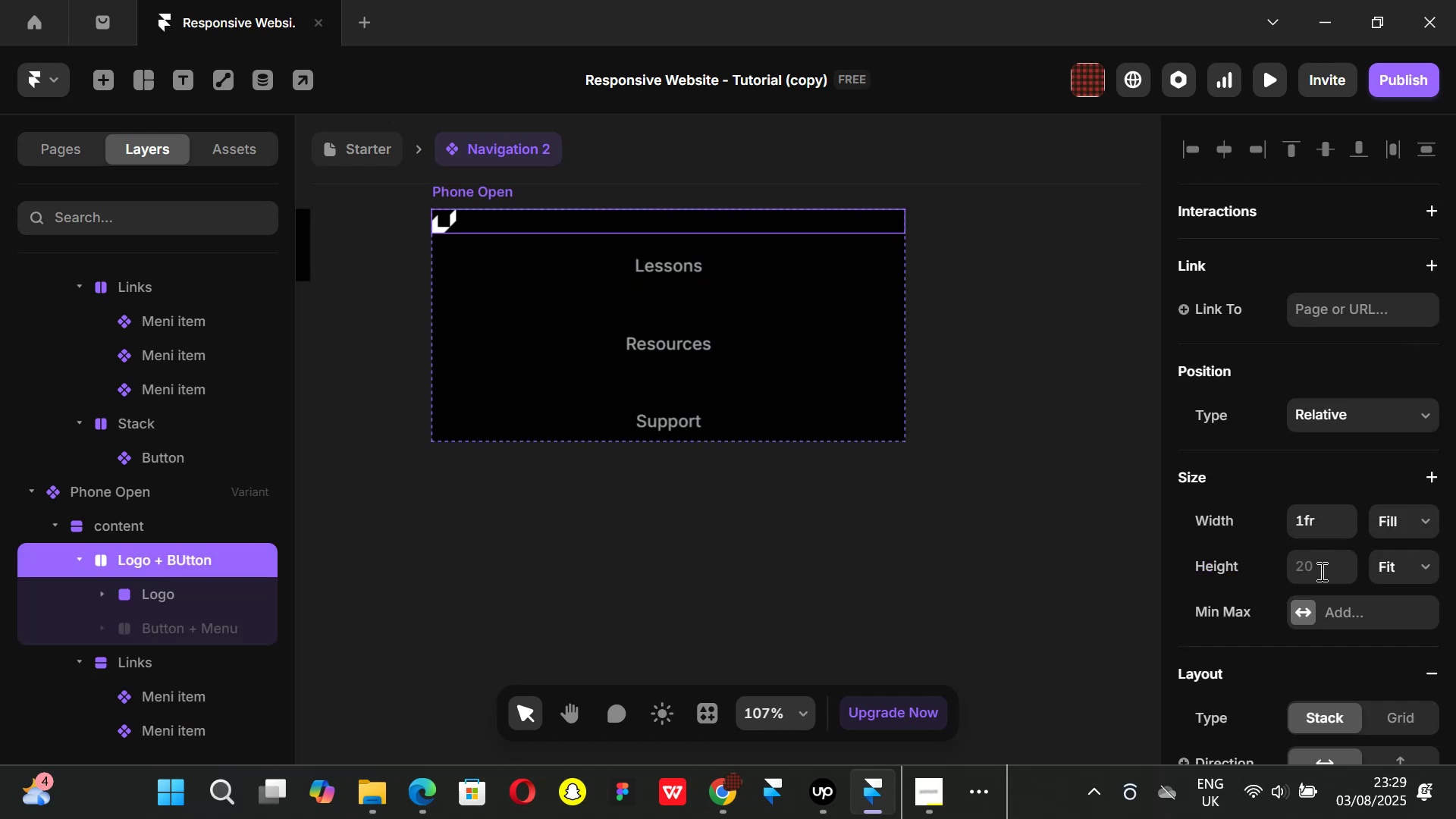 
wait(5.15)
 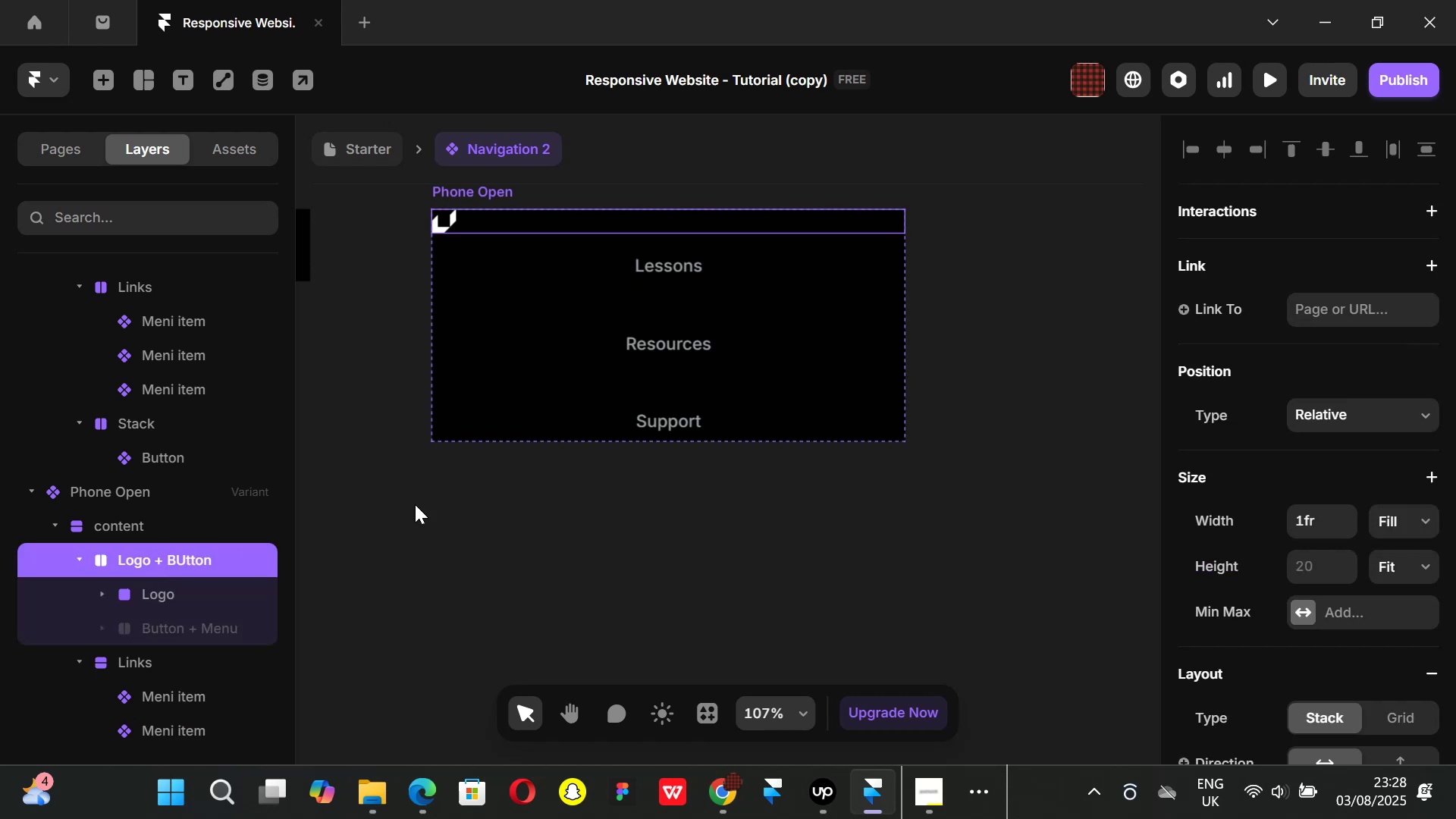 
left_click([1435, 565])
 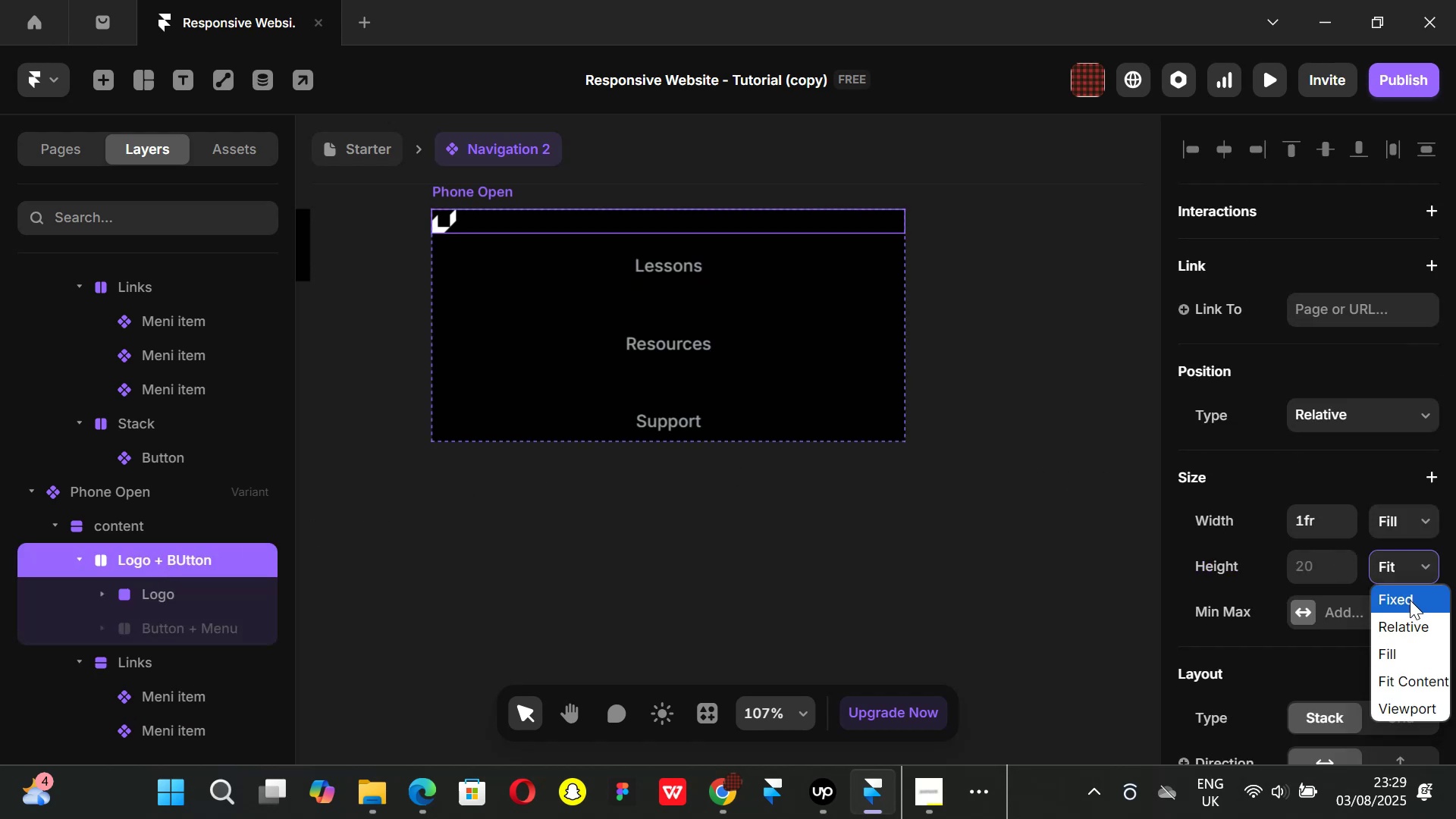 
left_click([1410, 600])
 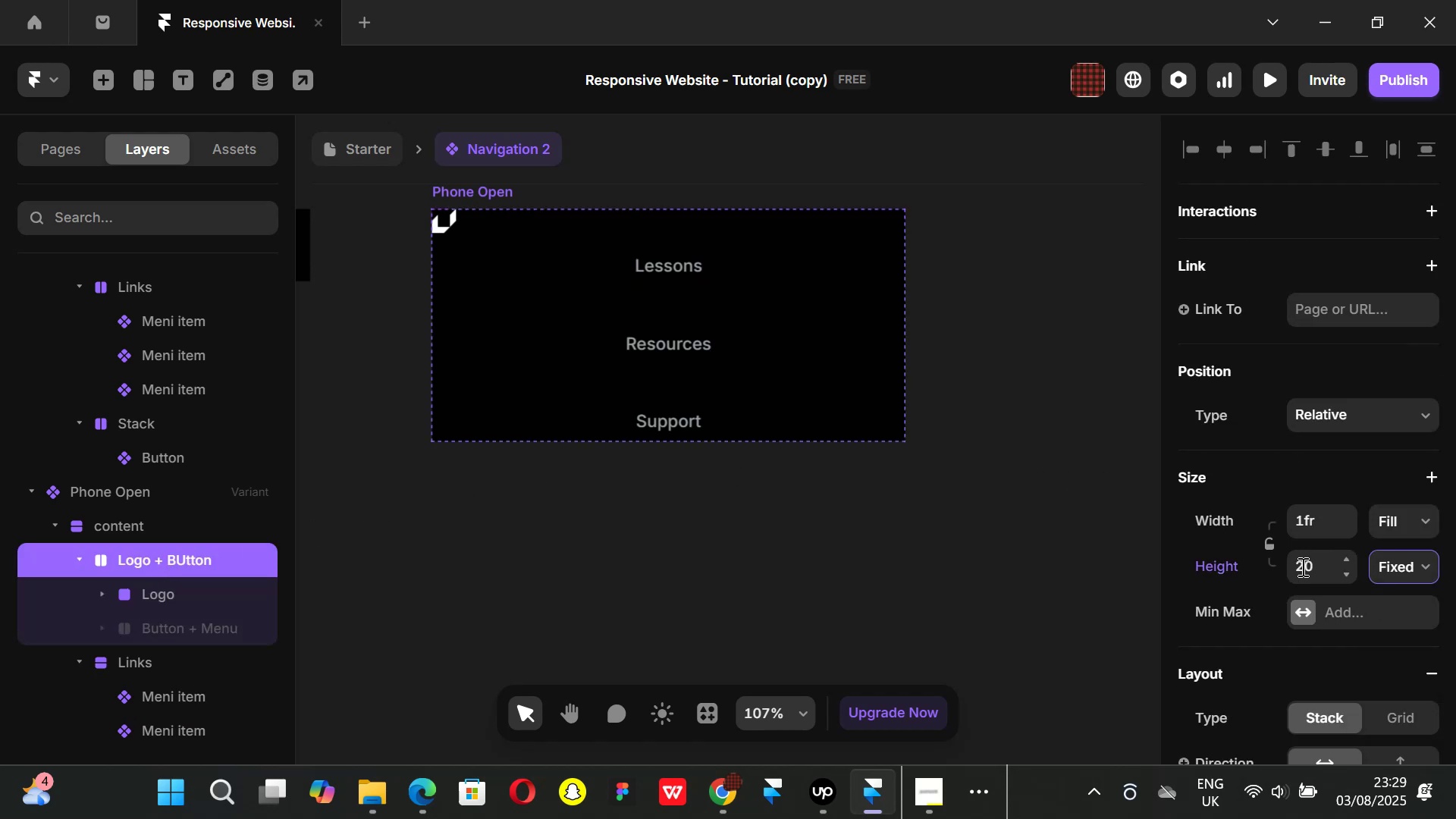 
left_click([1303, 566])
 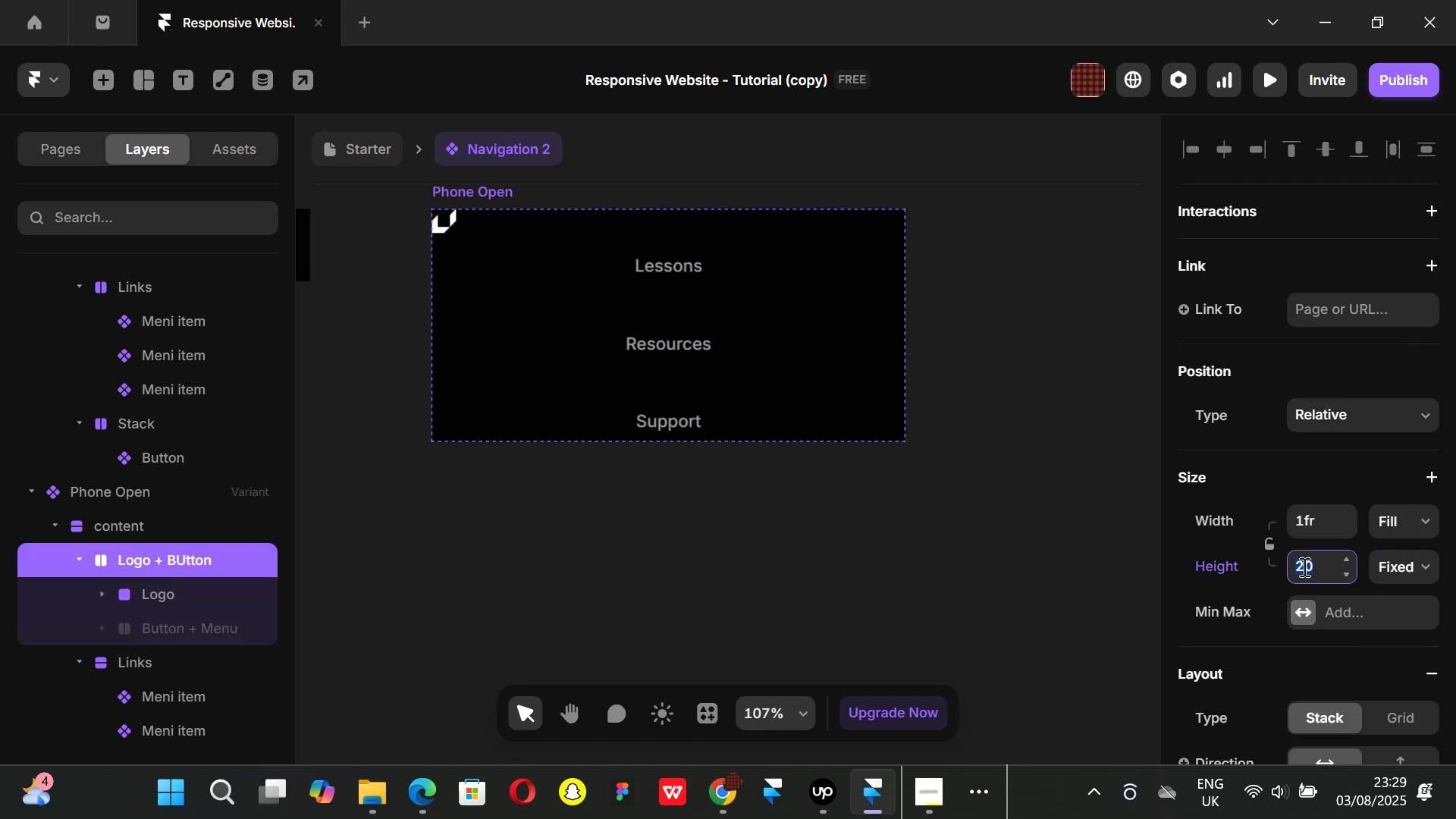 
type(60)
 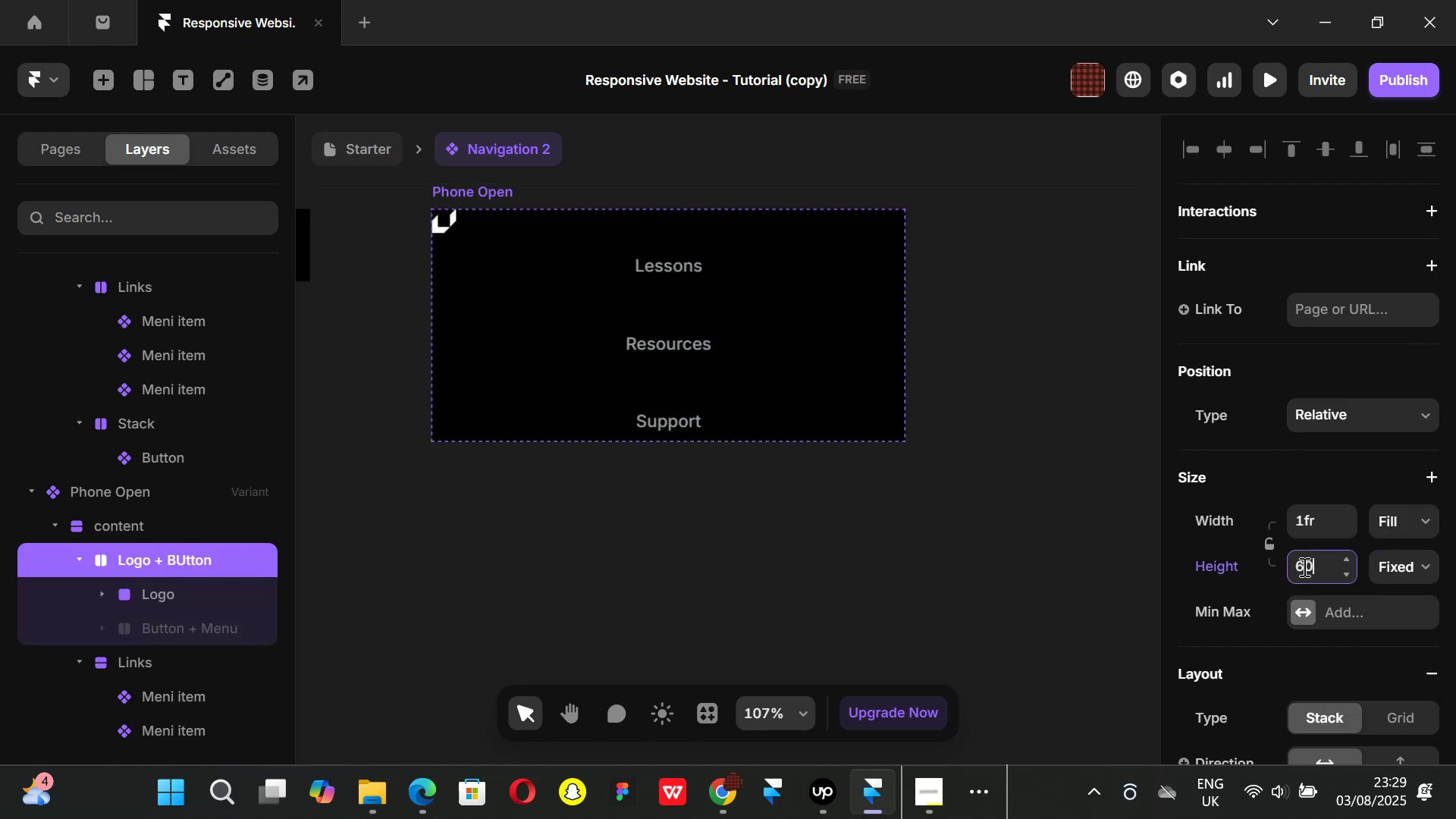 
key(Enter)
 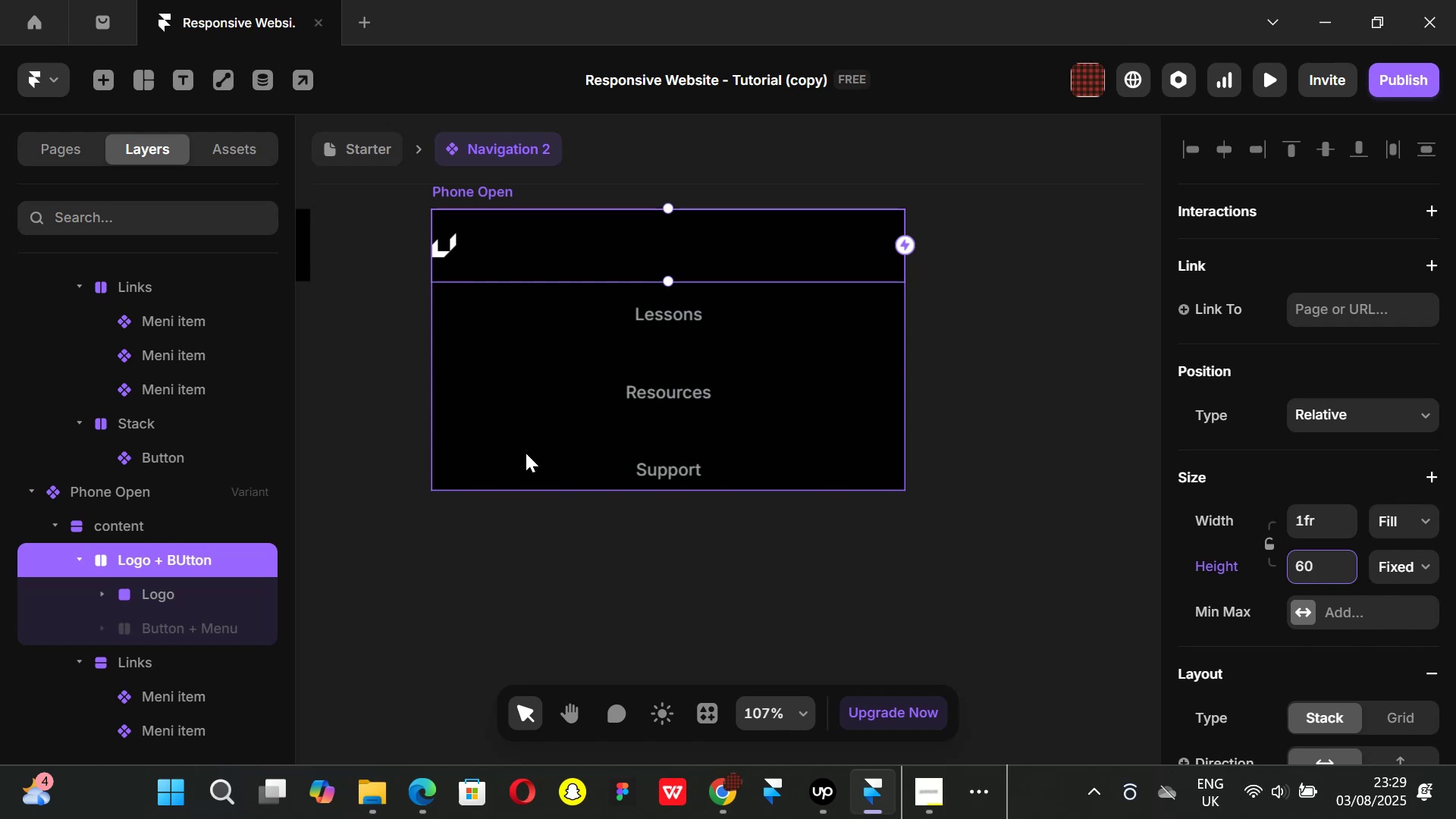 
wait(6.19)
 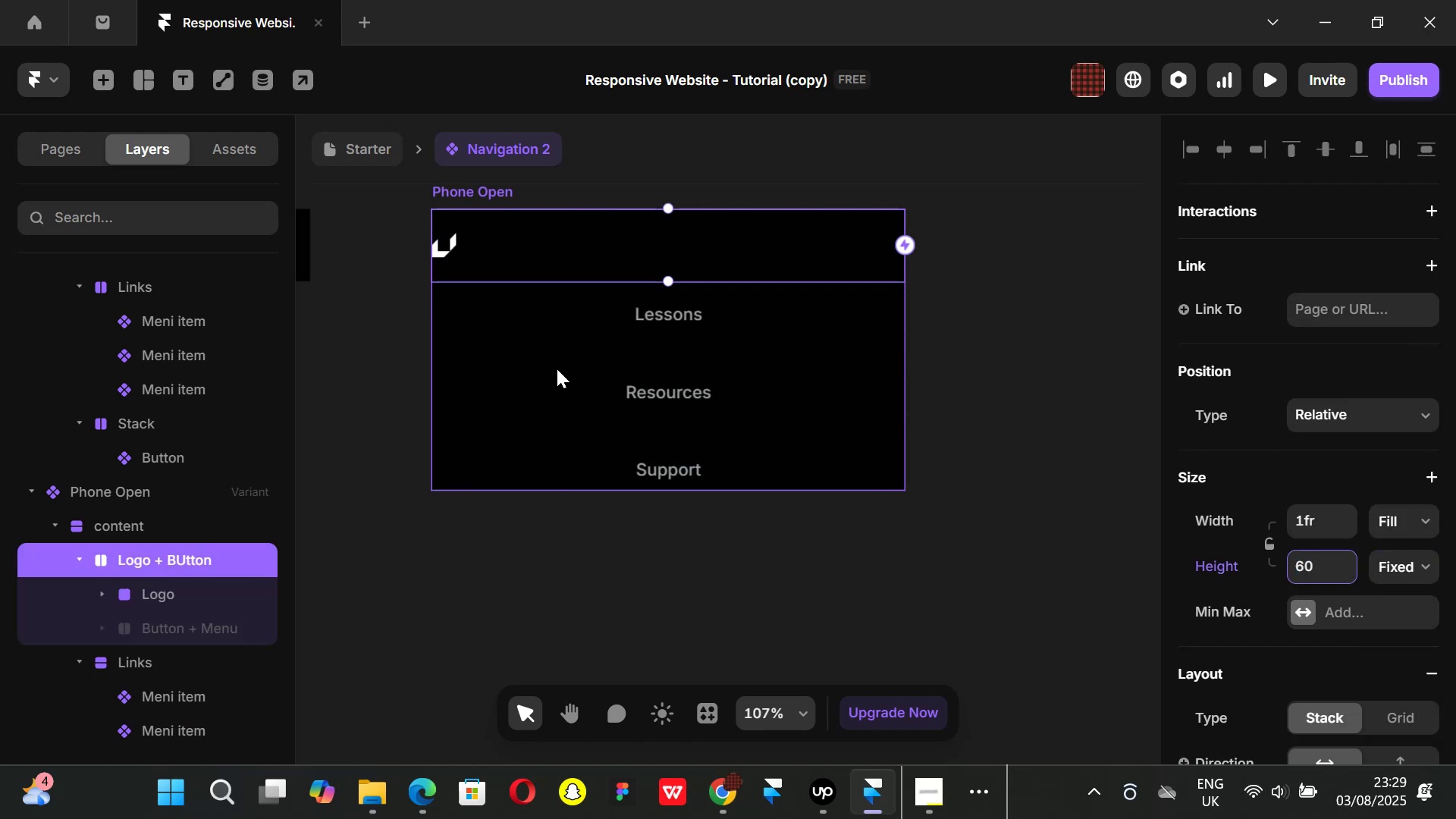 
left_click([168, 626])
 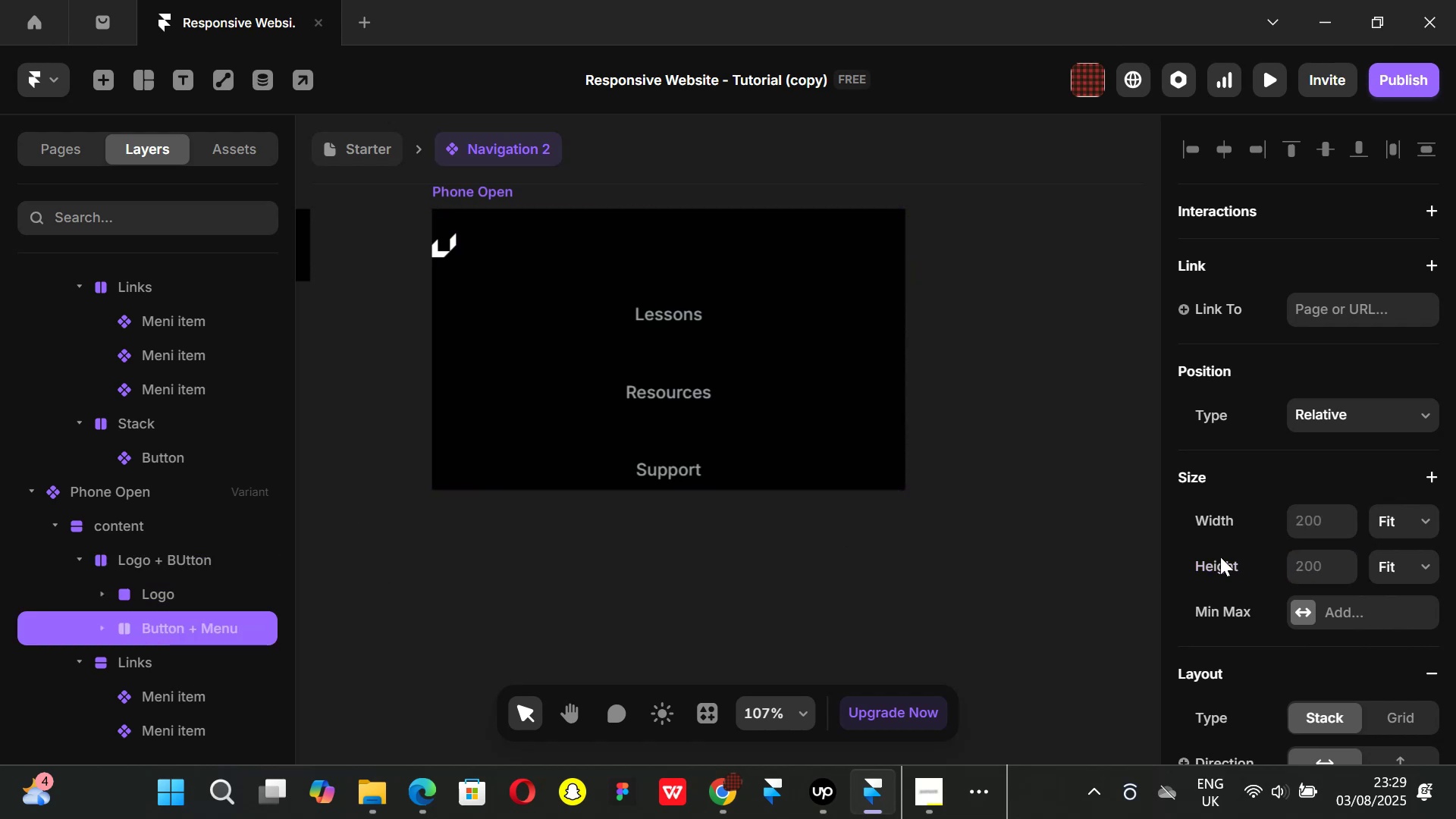 
scroll: coordinate [1341, 432], scroll_direction: down, amount: 4.0
 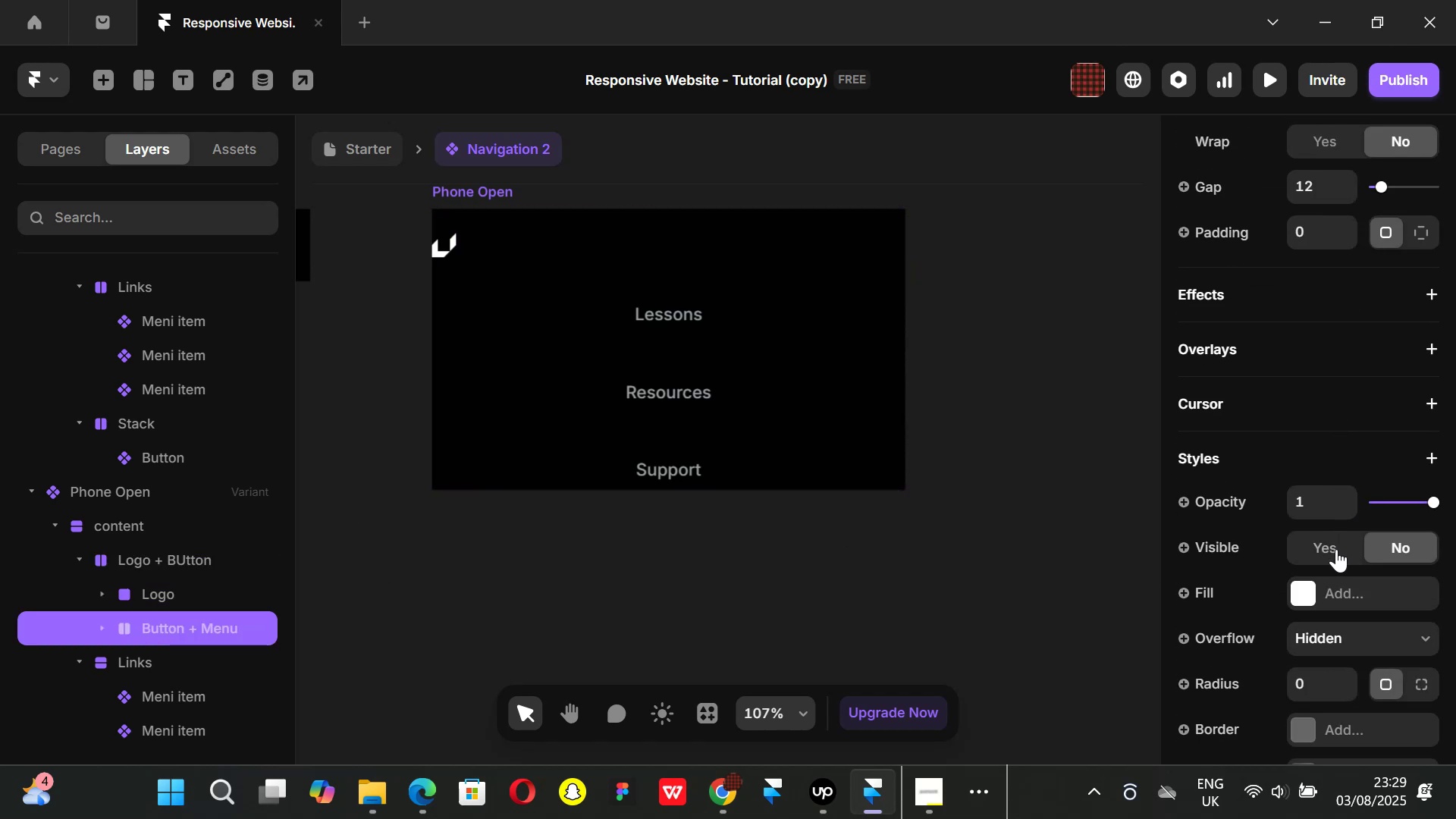 
left_click([1335, 554])
 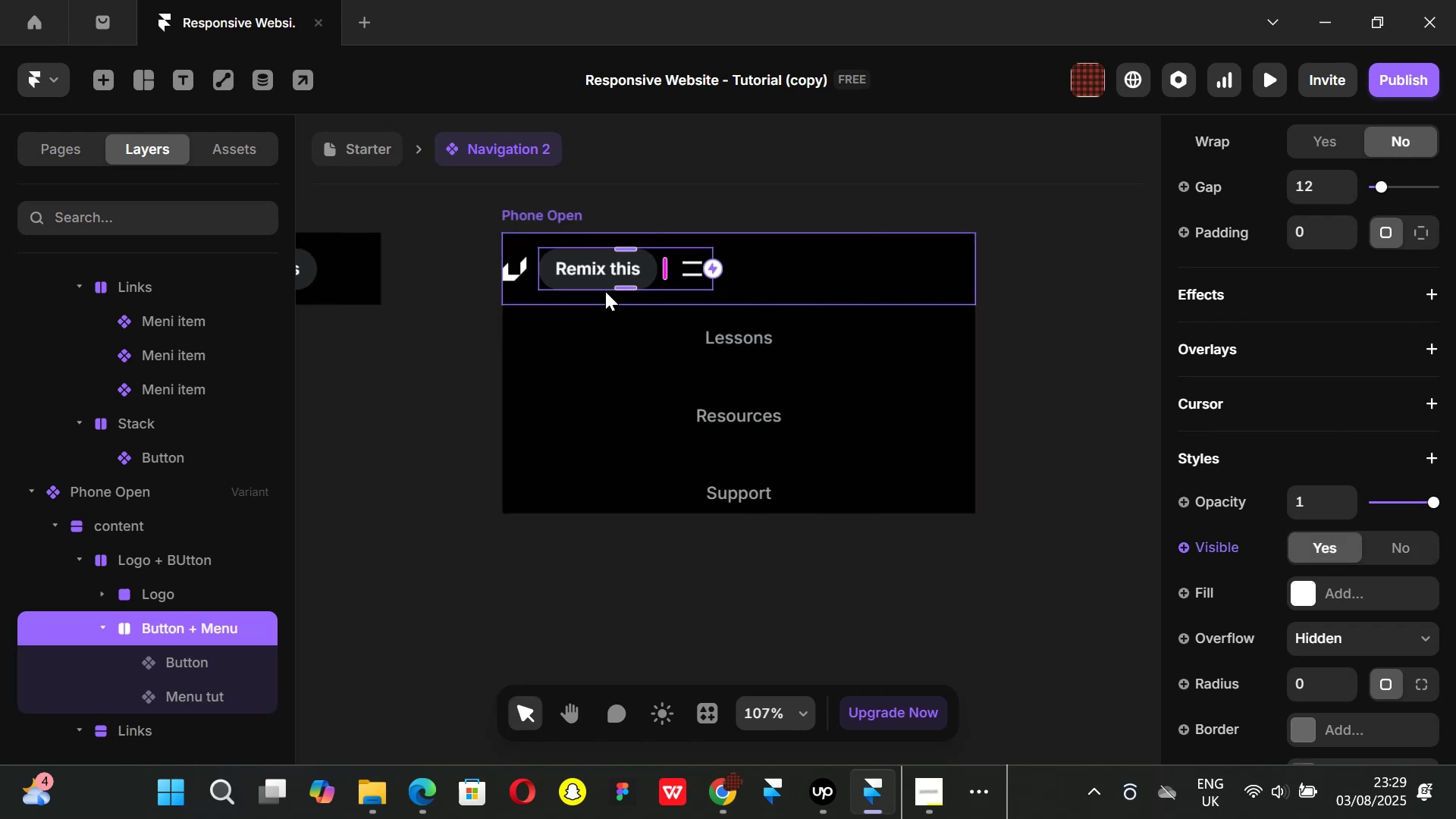 
wait(12.29)
 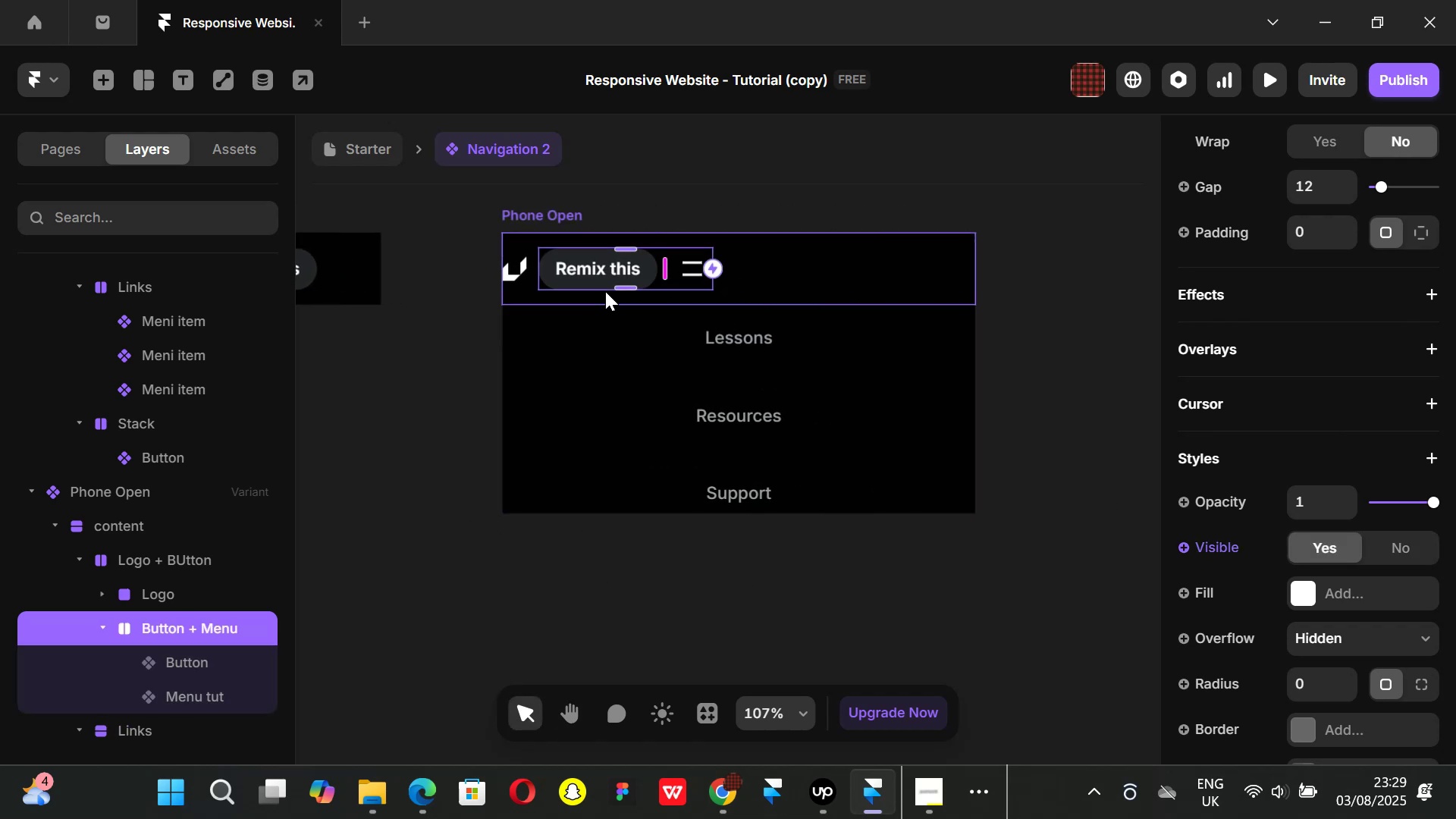 
left_click([177, 563])
 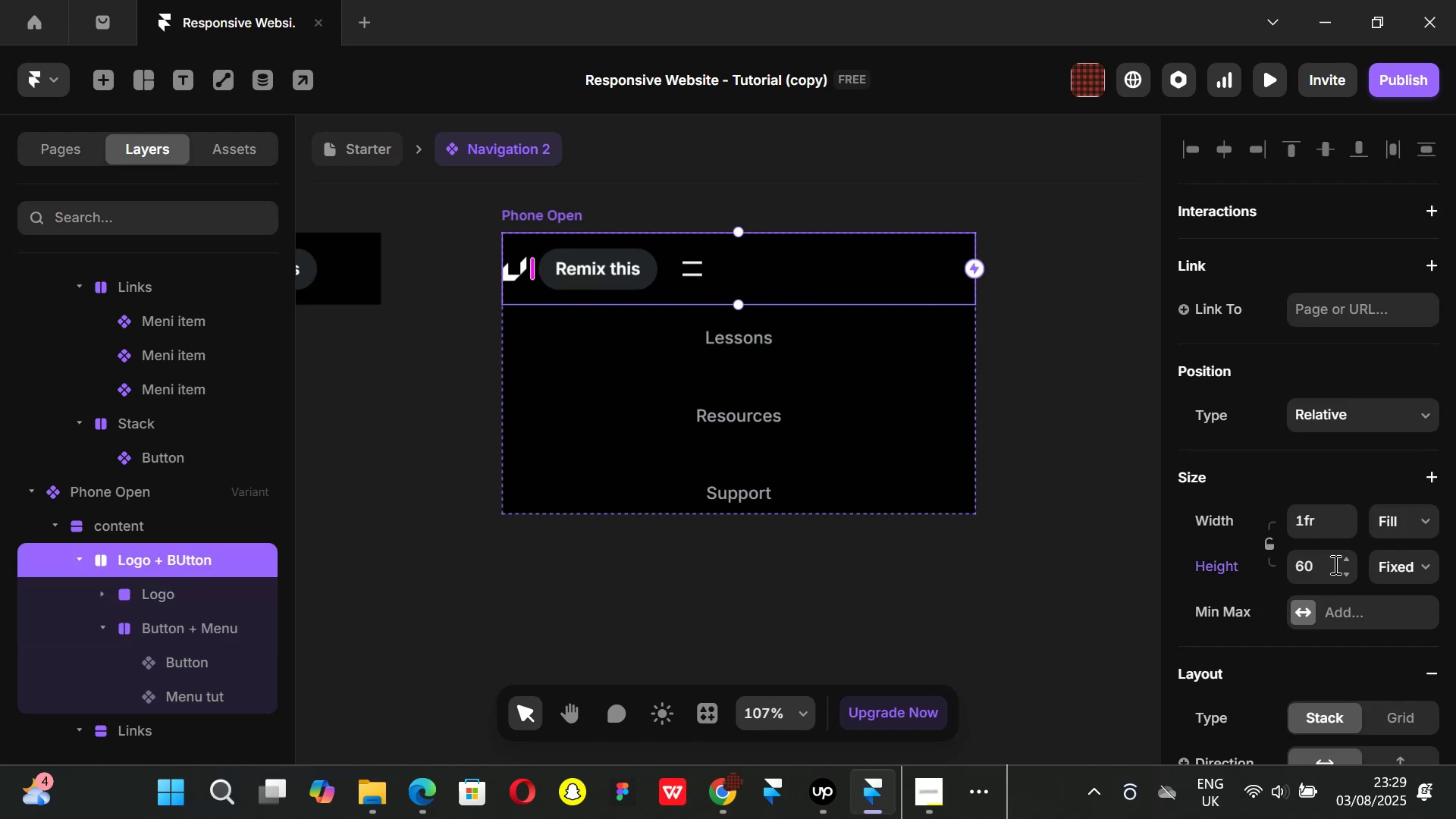 
scroll: coordinate [1371, 561], scroll_direction: down, amount: 2.0
 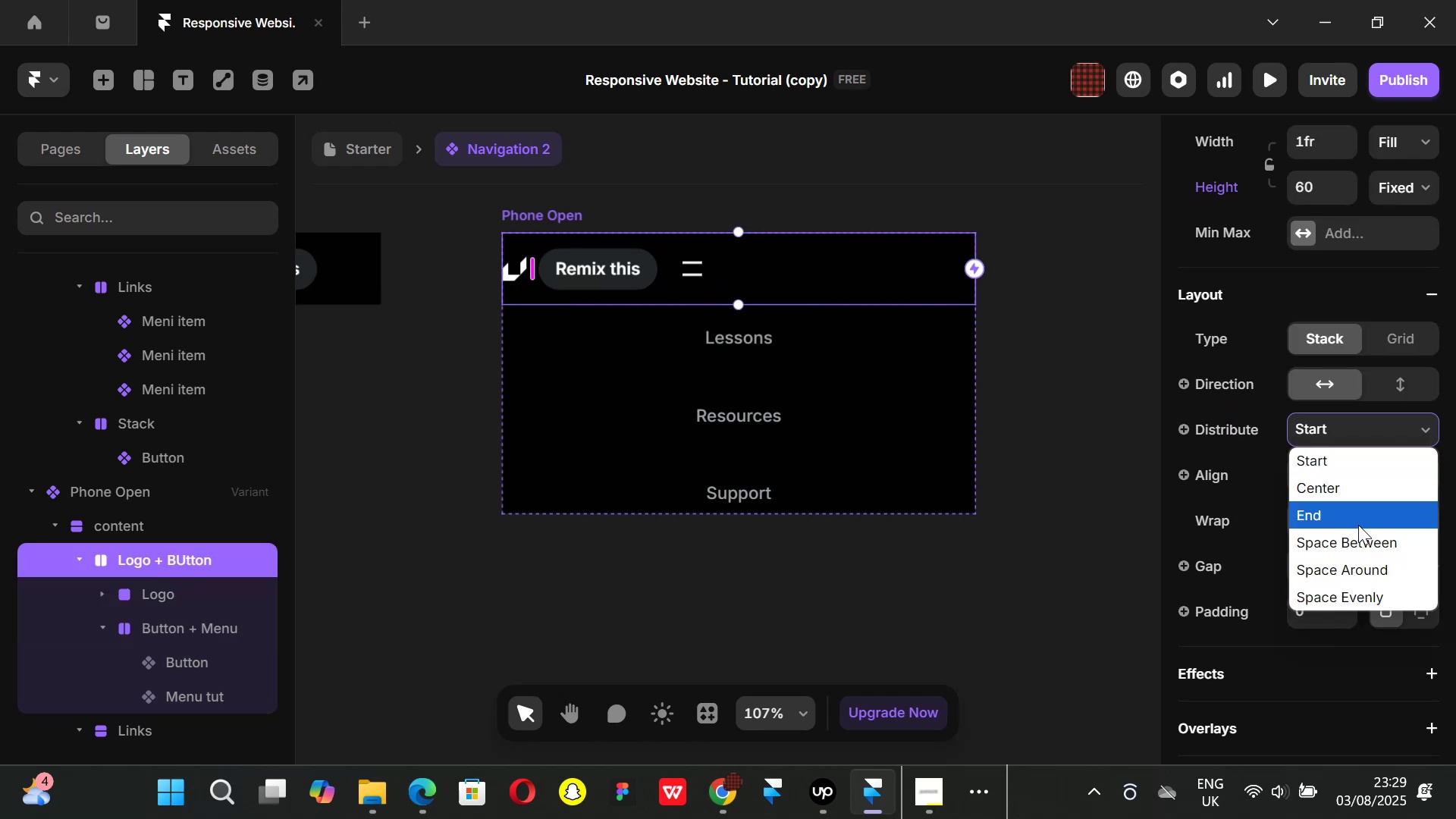 
left_click([1349, 551])
 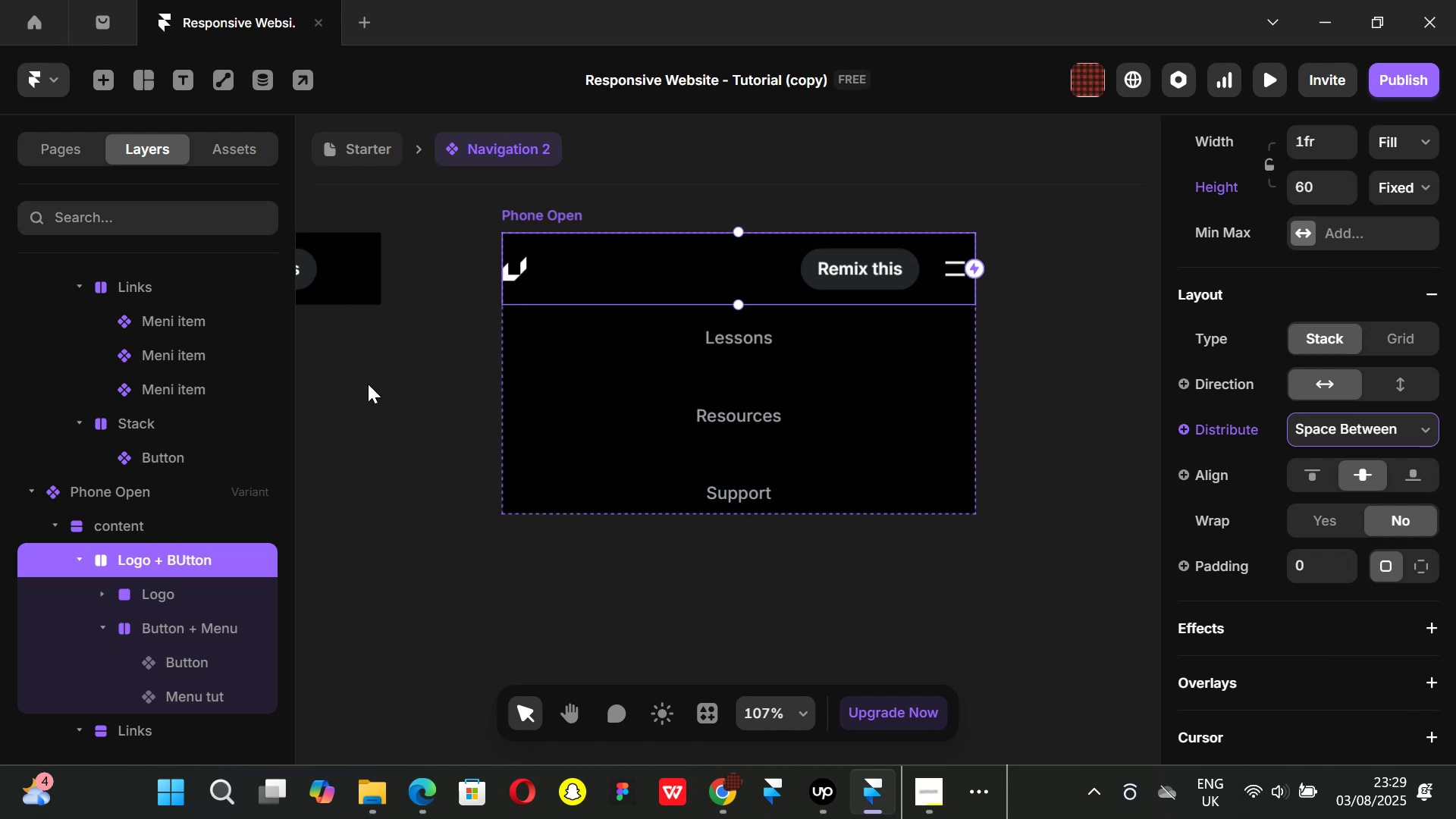 
wait(10.06)
 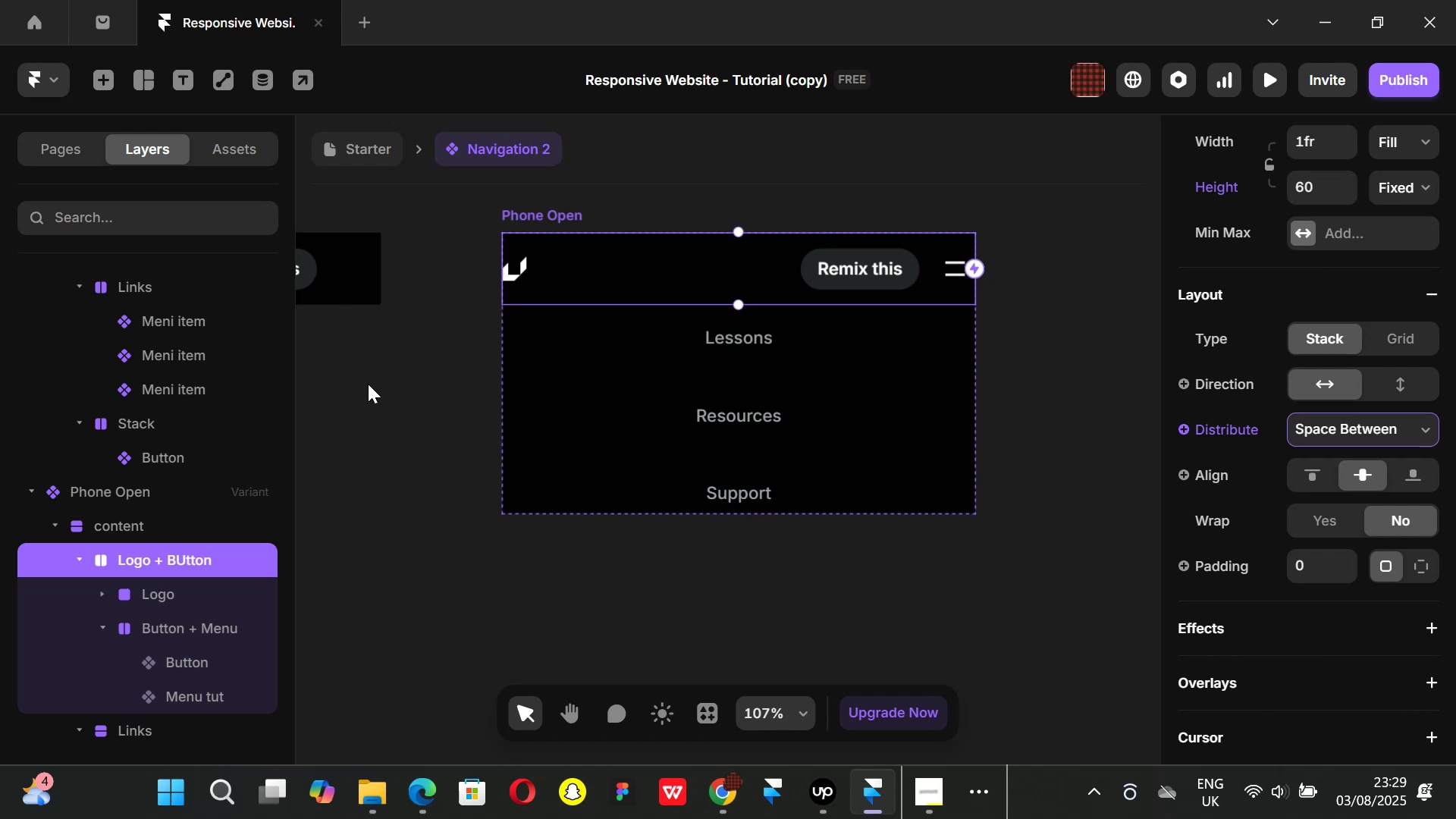 
left_click([551, 219])
 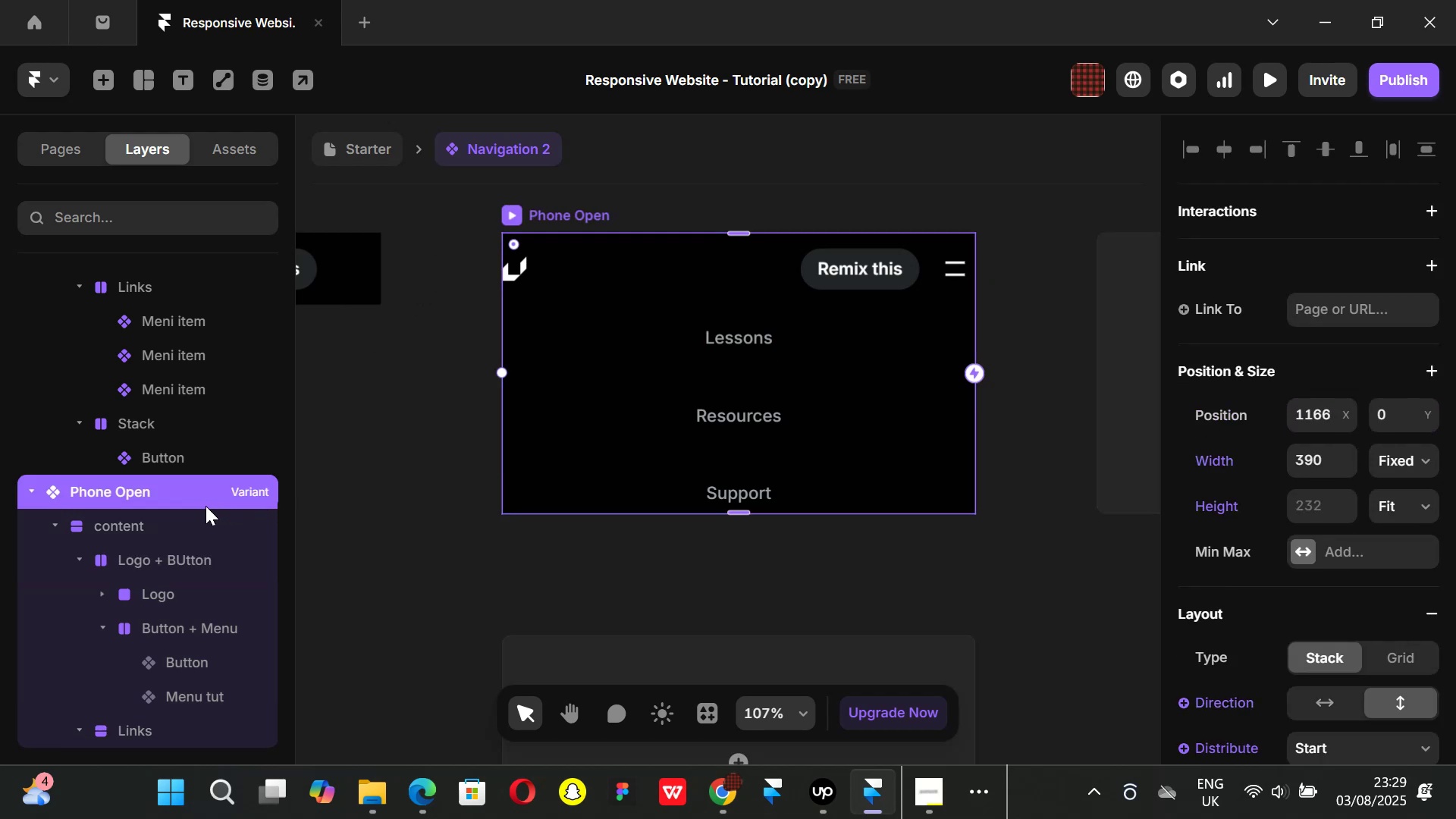 
left_click([124, 529])
 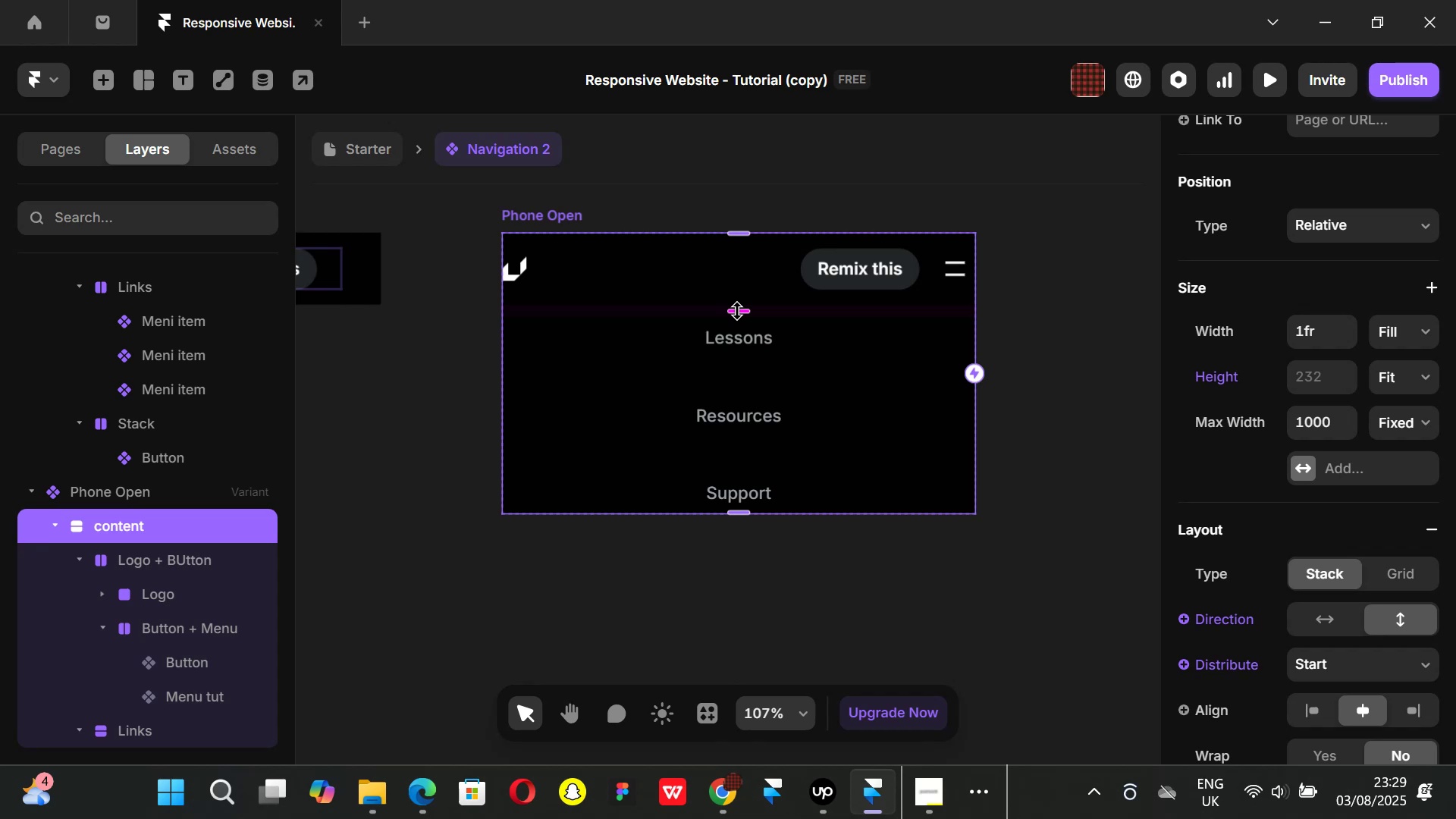 
left_click_drag(start_coordinate=[737, 311], to_coordinate=[736, 334])
 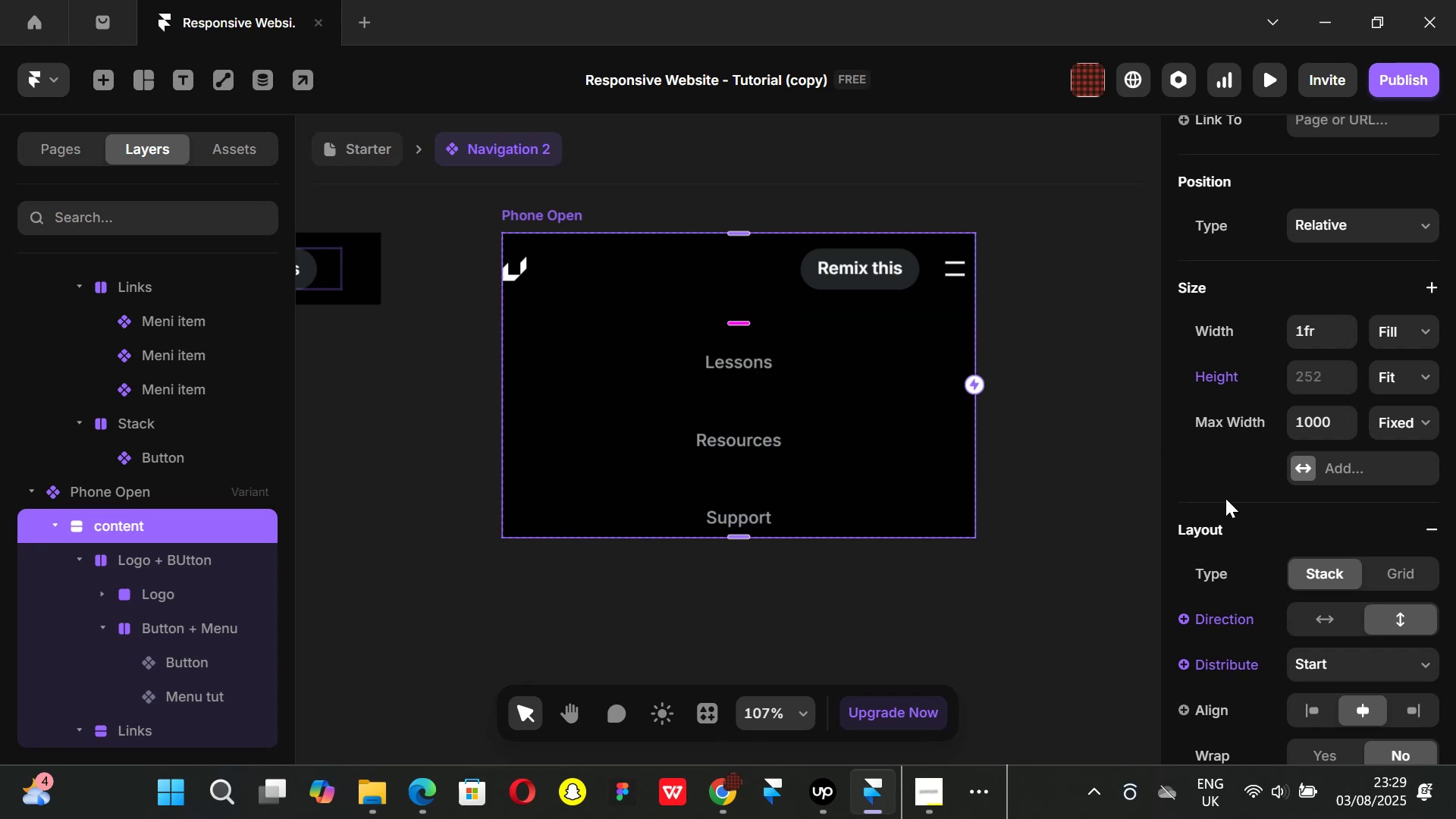 
scroll: coordinate [1239, 509], scroll_direction: down, amount: 1.0
 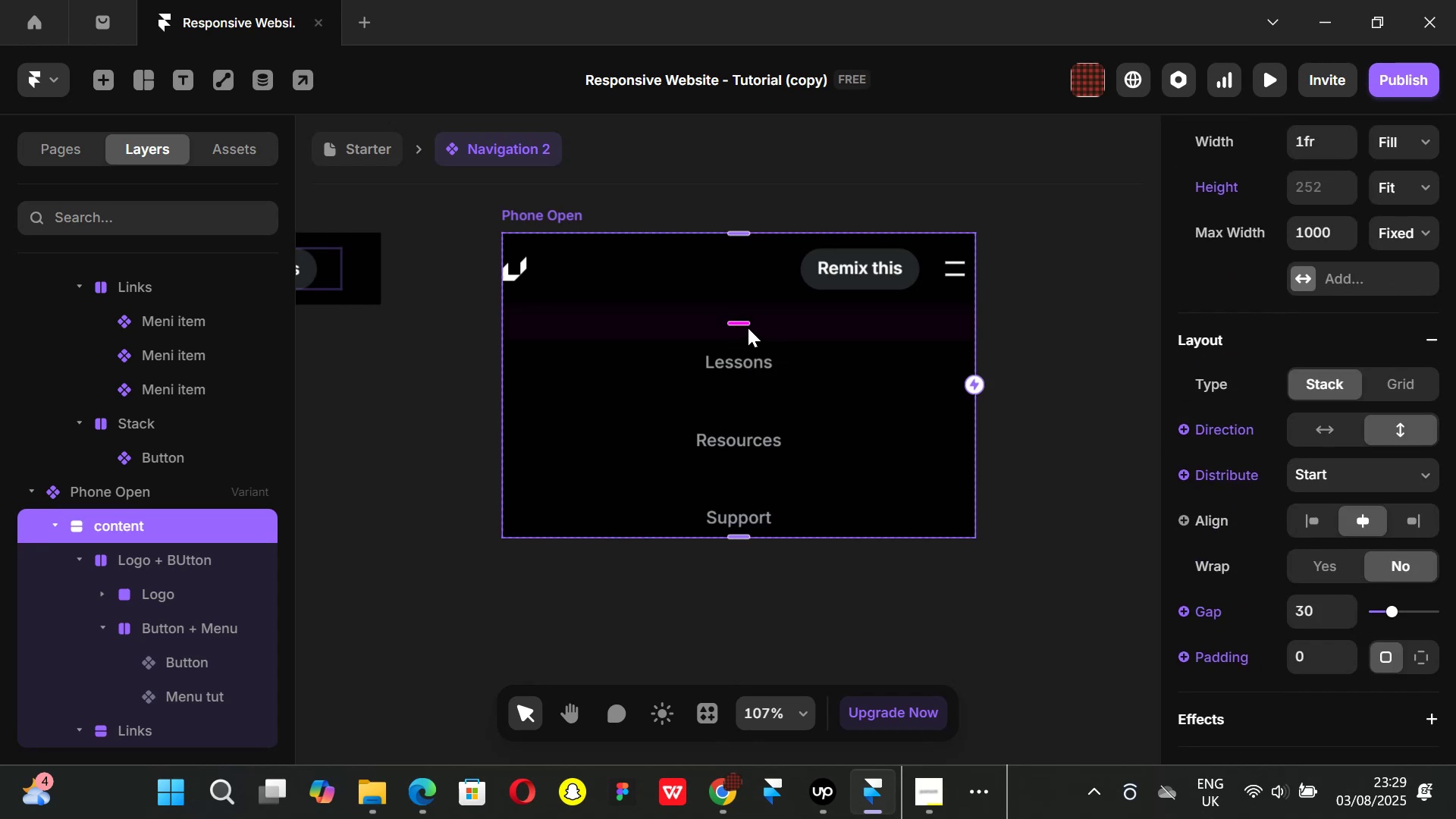 
left_click_drag(start_coordinate=[739, 319], to_coordinate=[740, 325])
 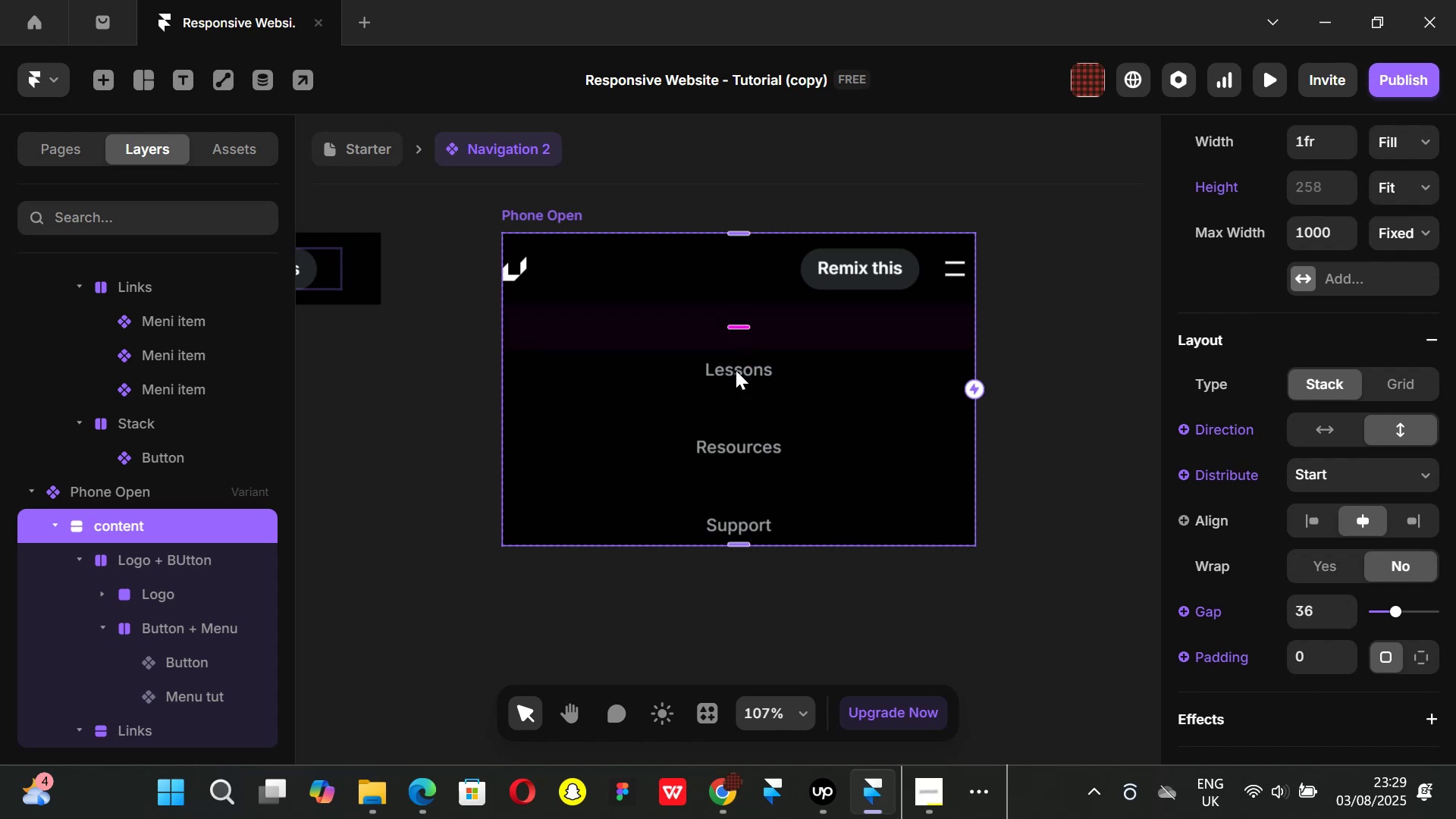 
left_click([736, 387])
 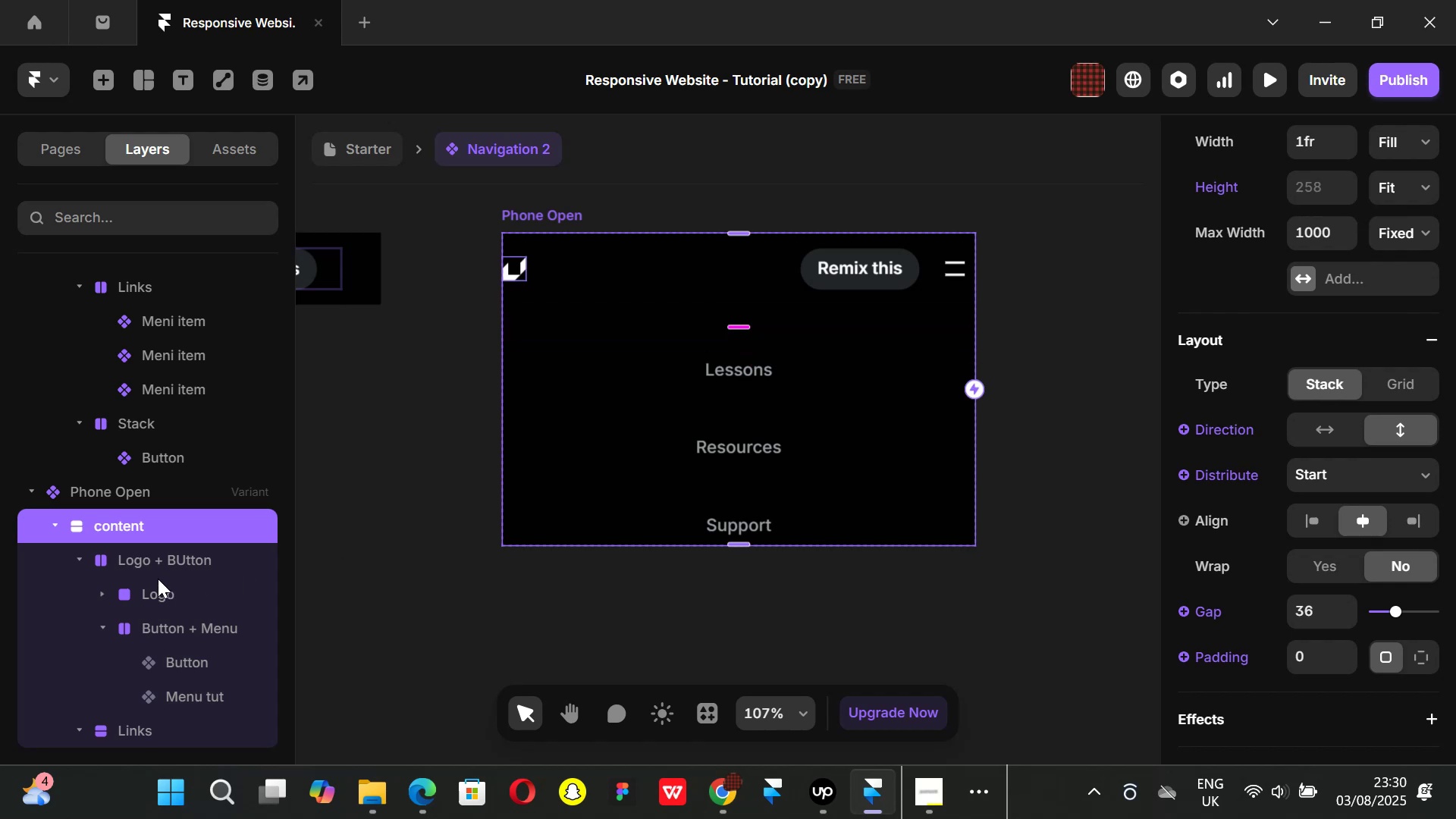 
left_click([157, 556])
 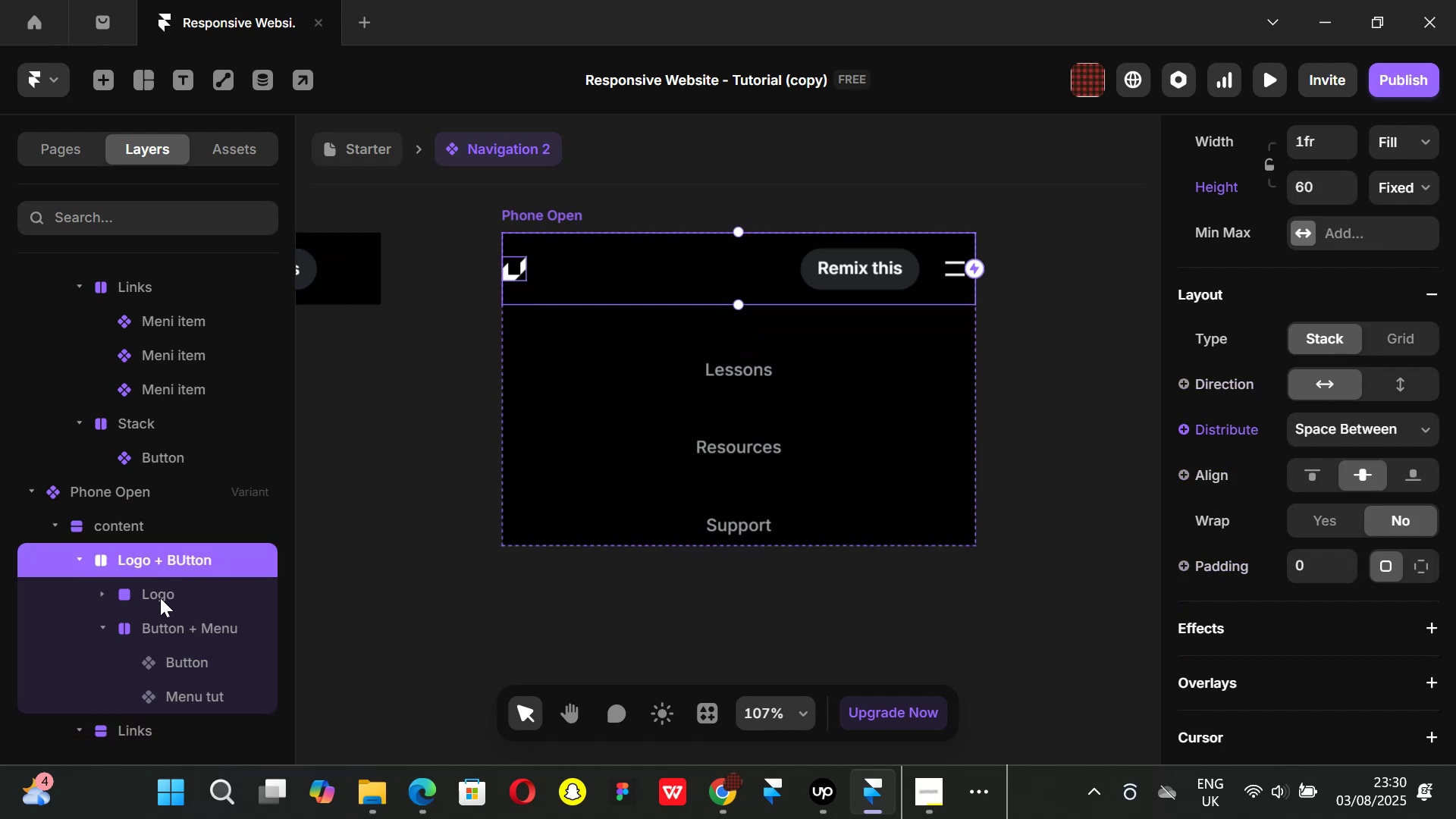 
left_click([160, 598])
 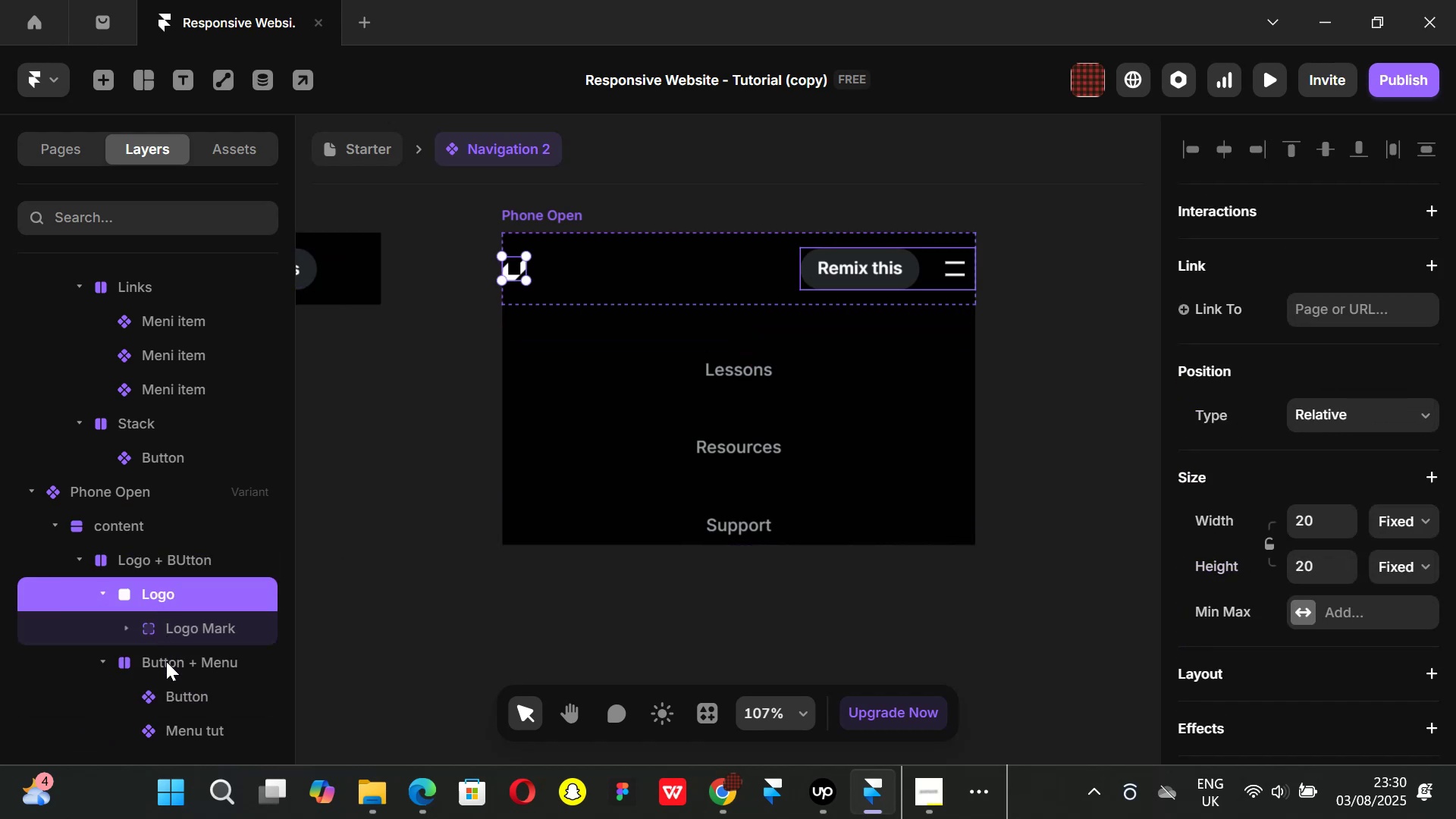 
left_click([166, 661])
 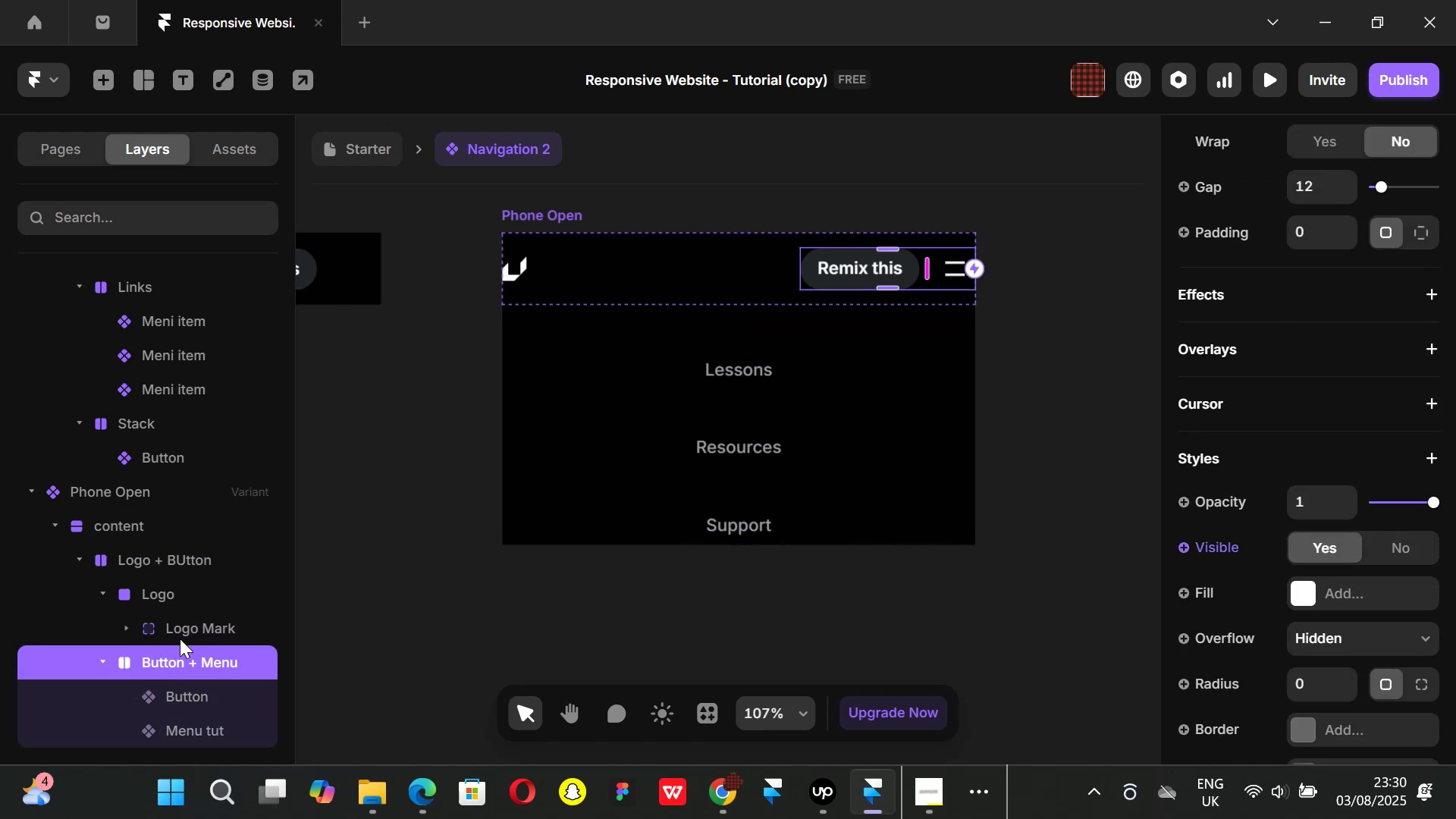 
scroll: coordinate [175, 609], scroll_direction: down, amount: 1.0
 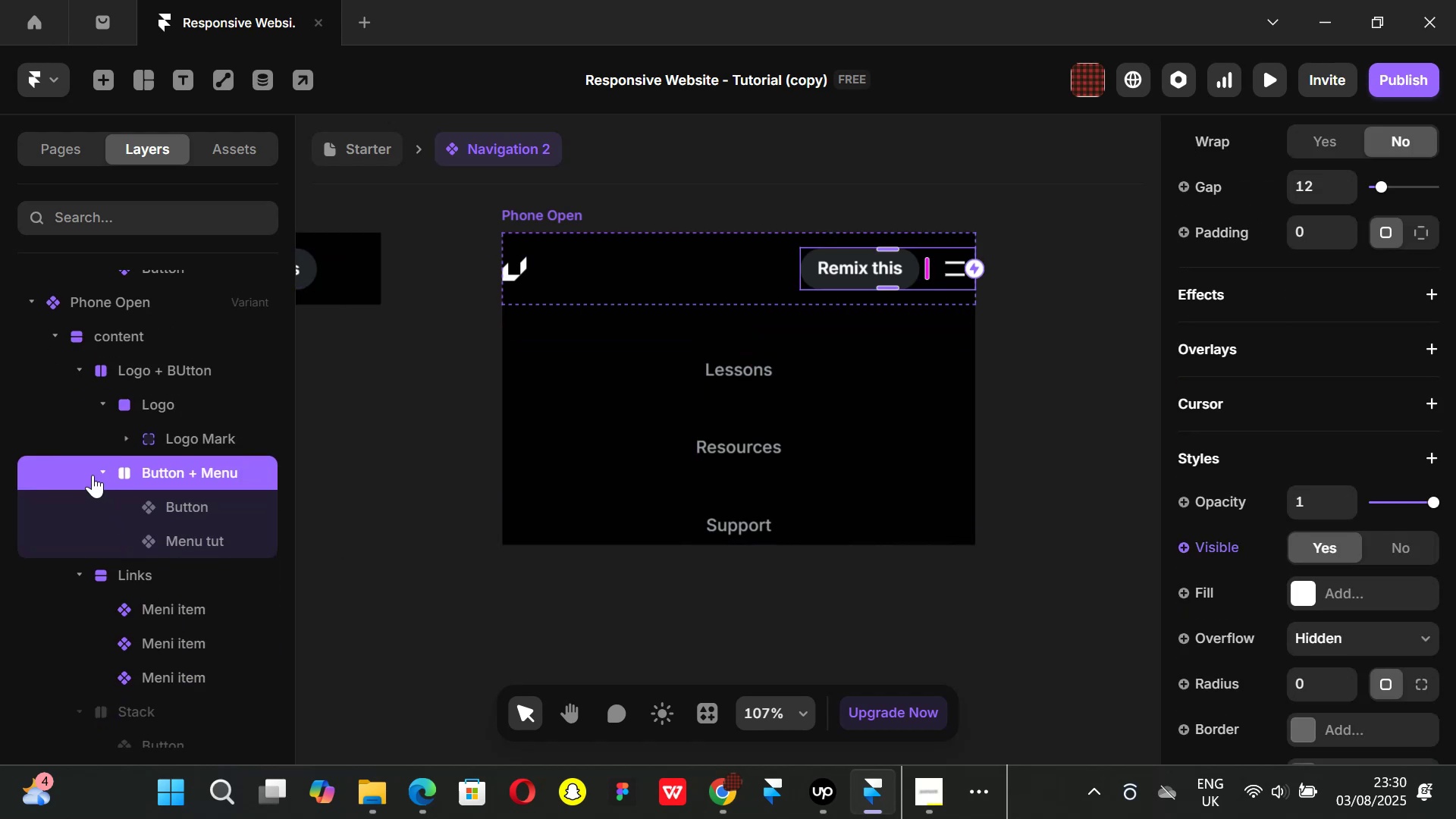 
left_click([104, 469])
 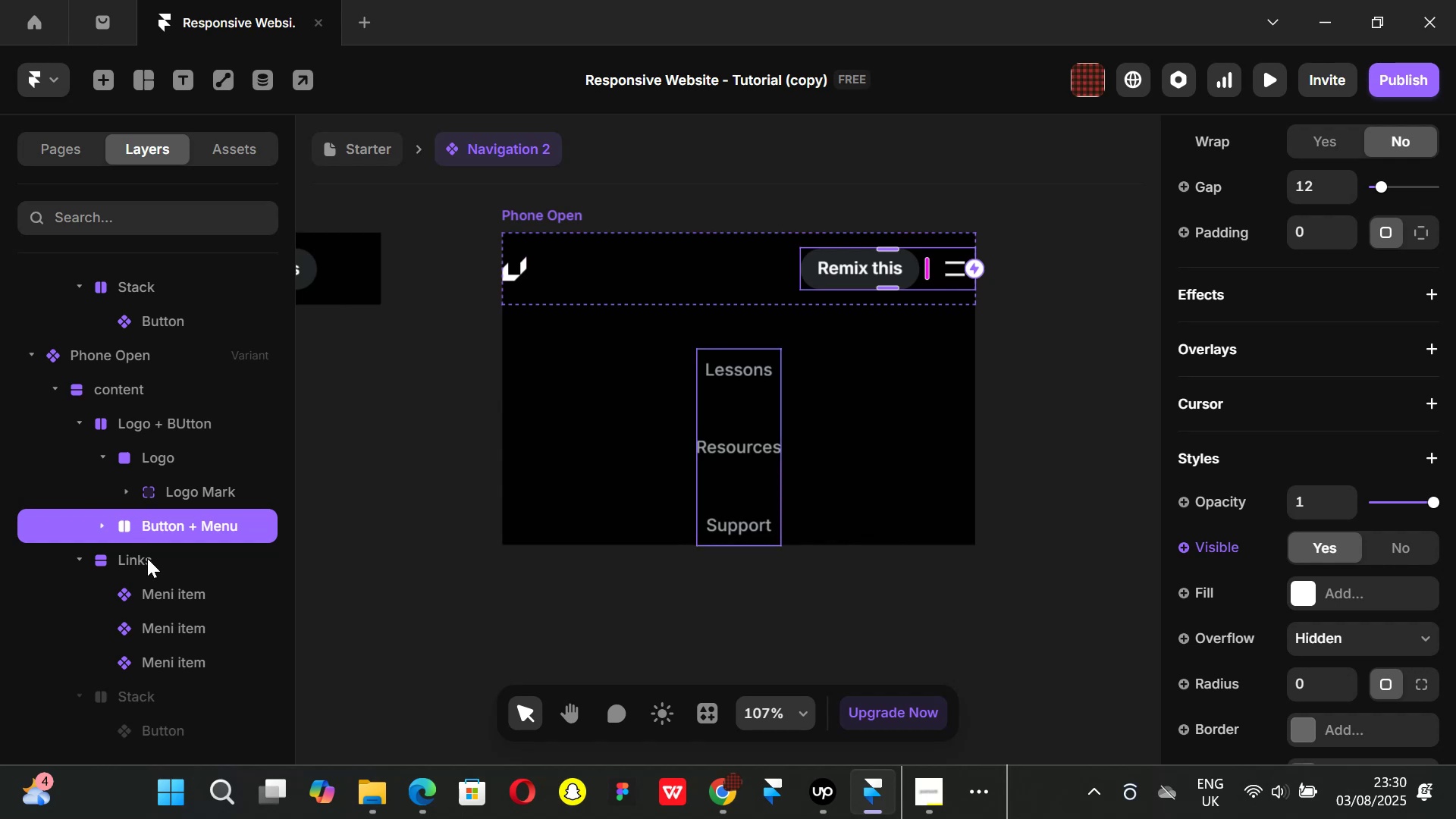 
left_click([147, 558])
 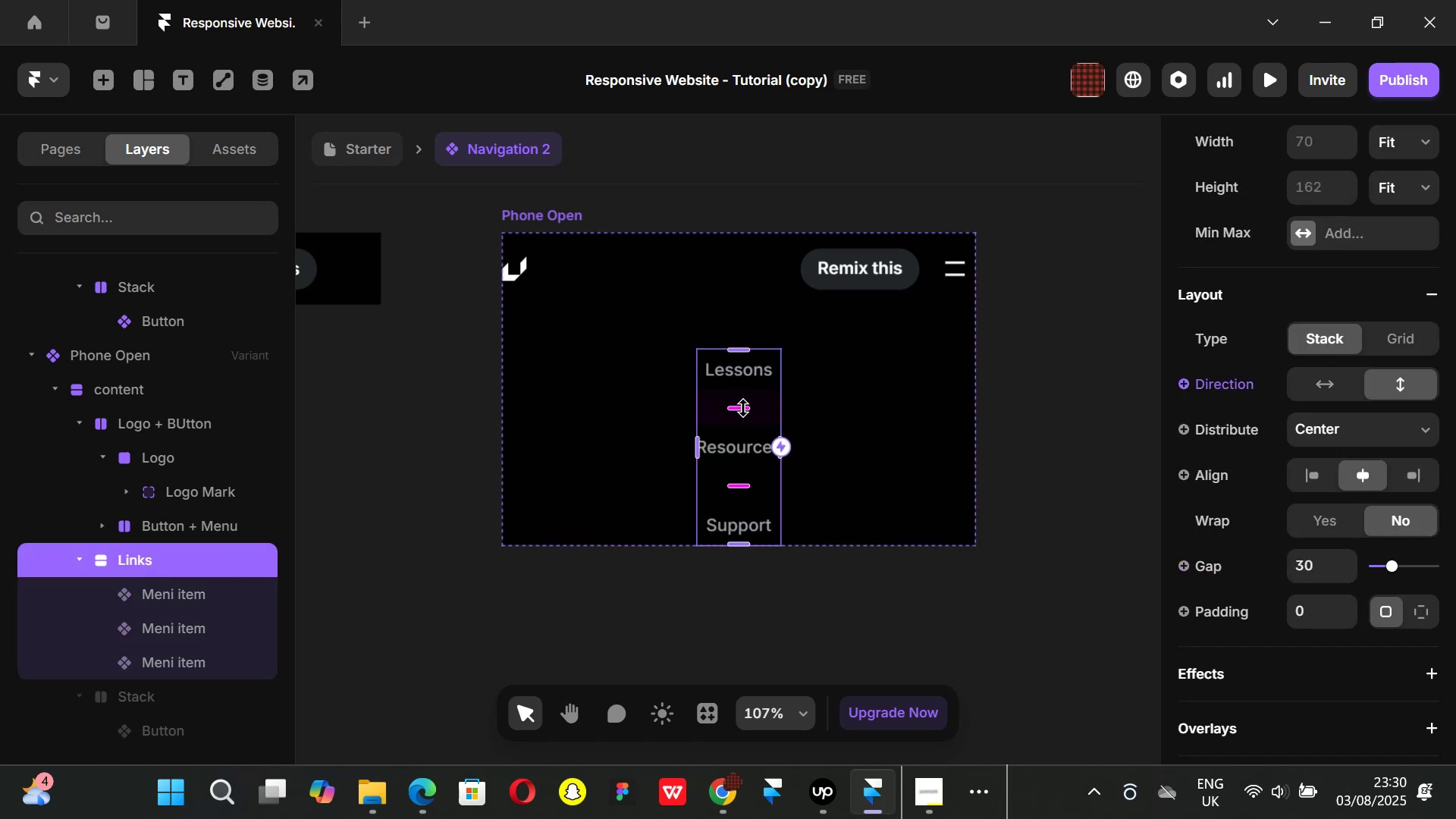 
left_click_drag(start_coordinate=[743, 408], to_coordinate=[740, 391])
 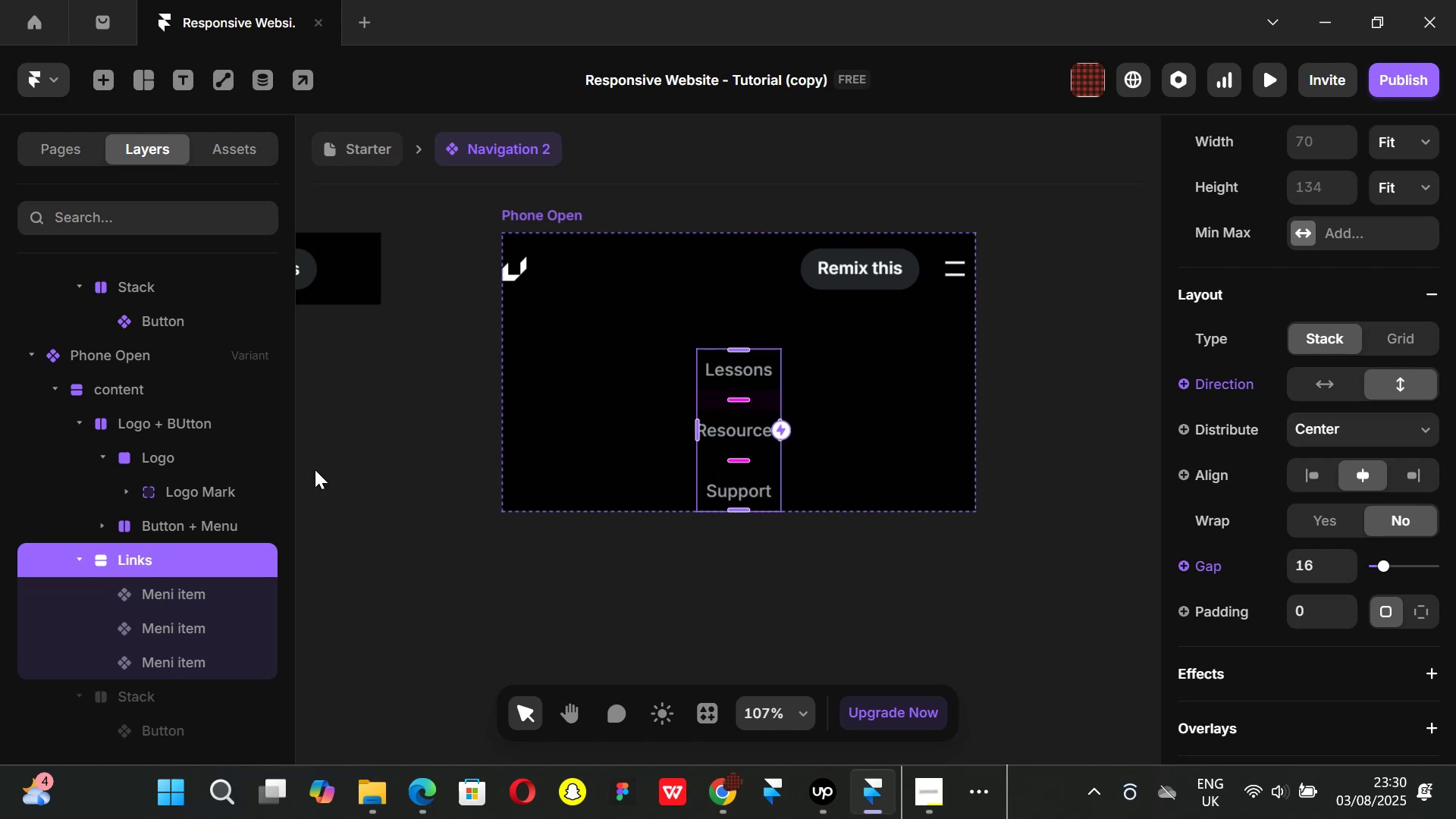 
left_click([158, 397])
 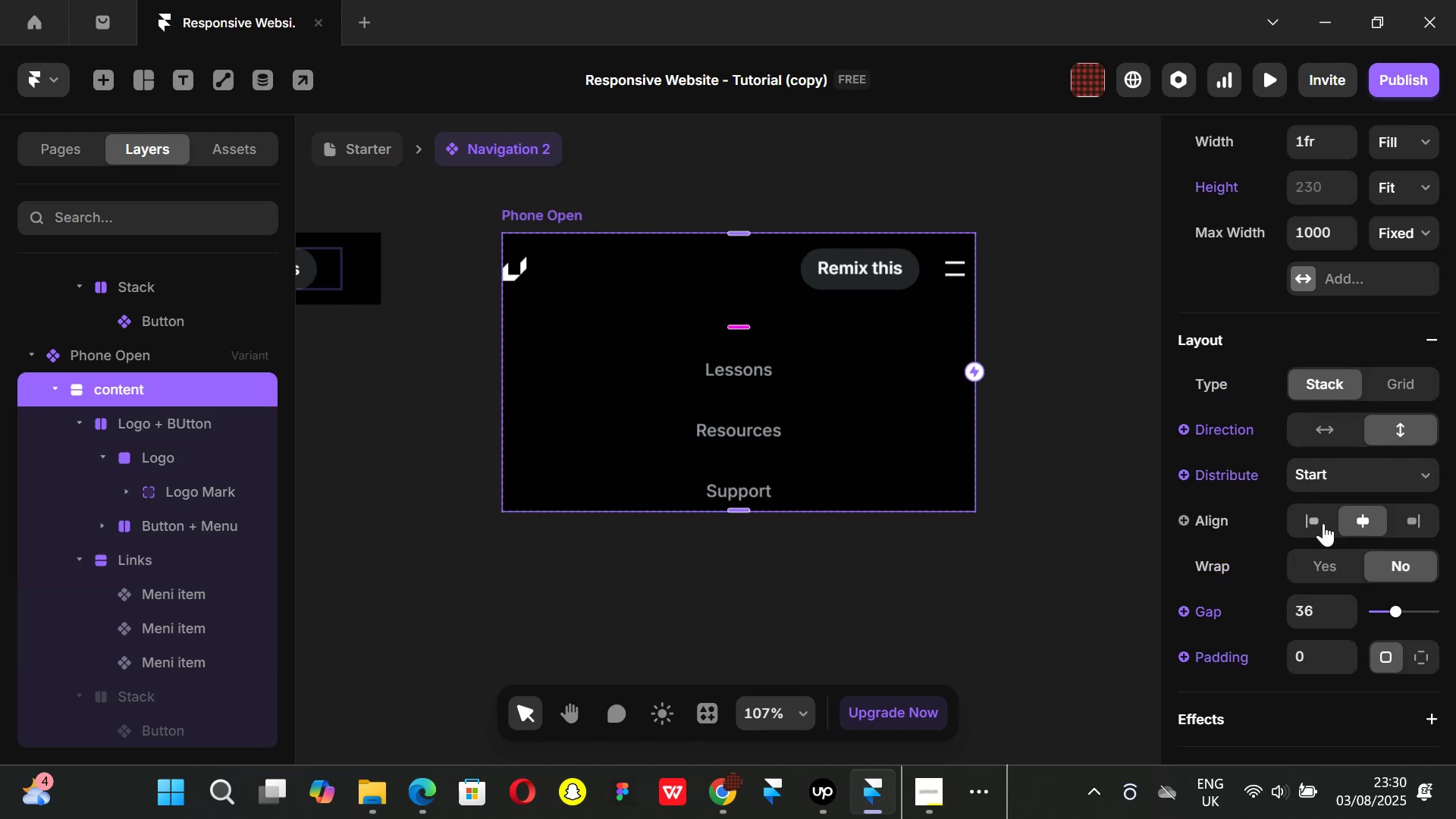 
left_click([1309, 525])
 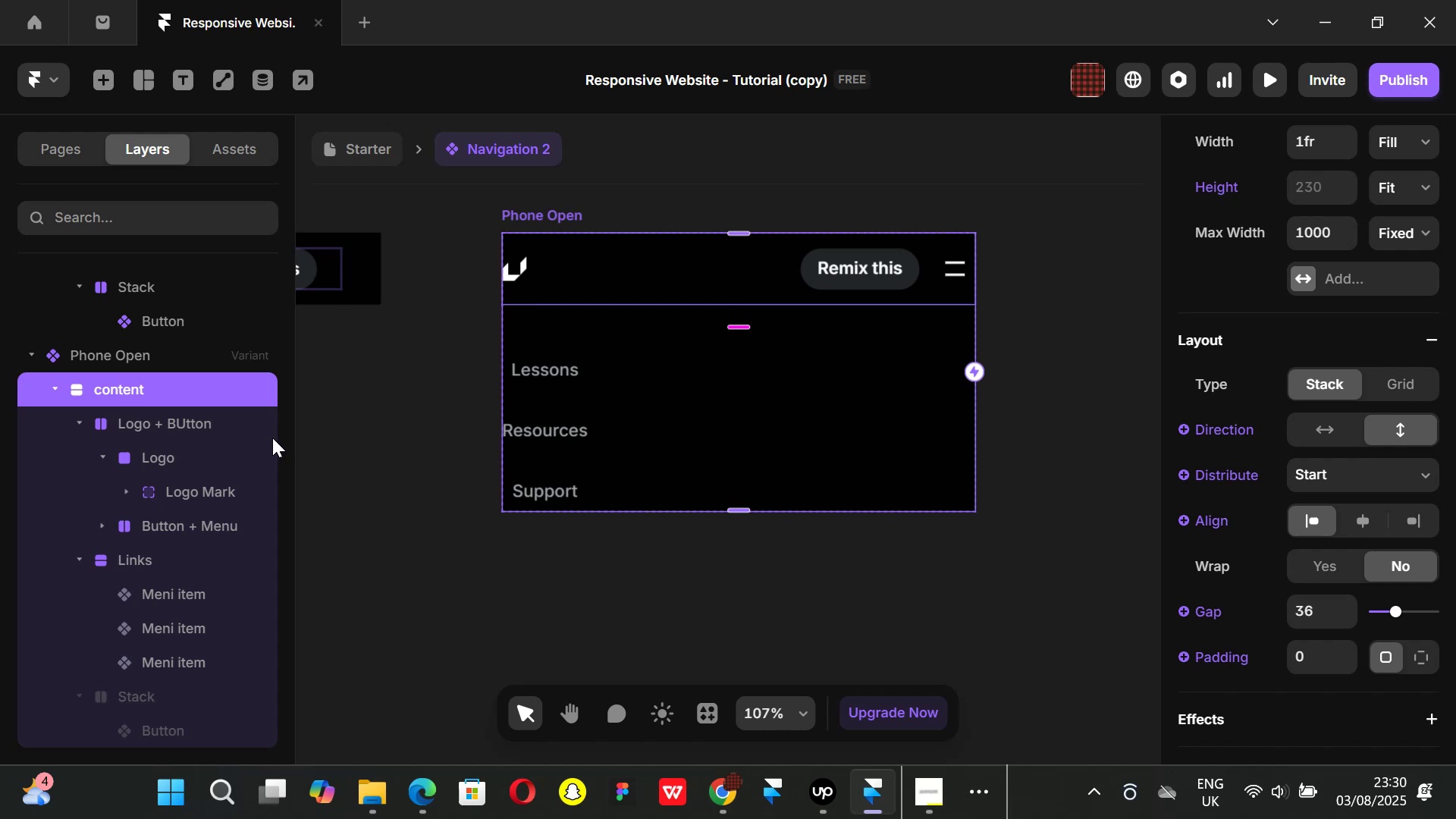 
wait(18.37)
 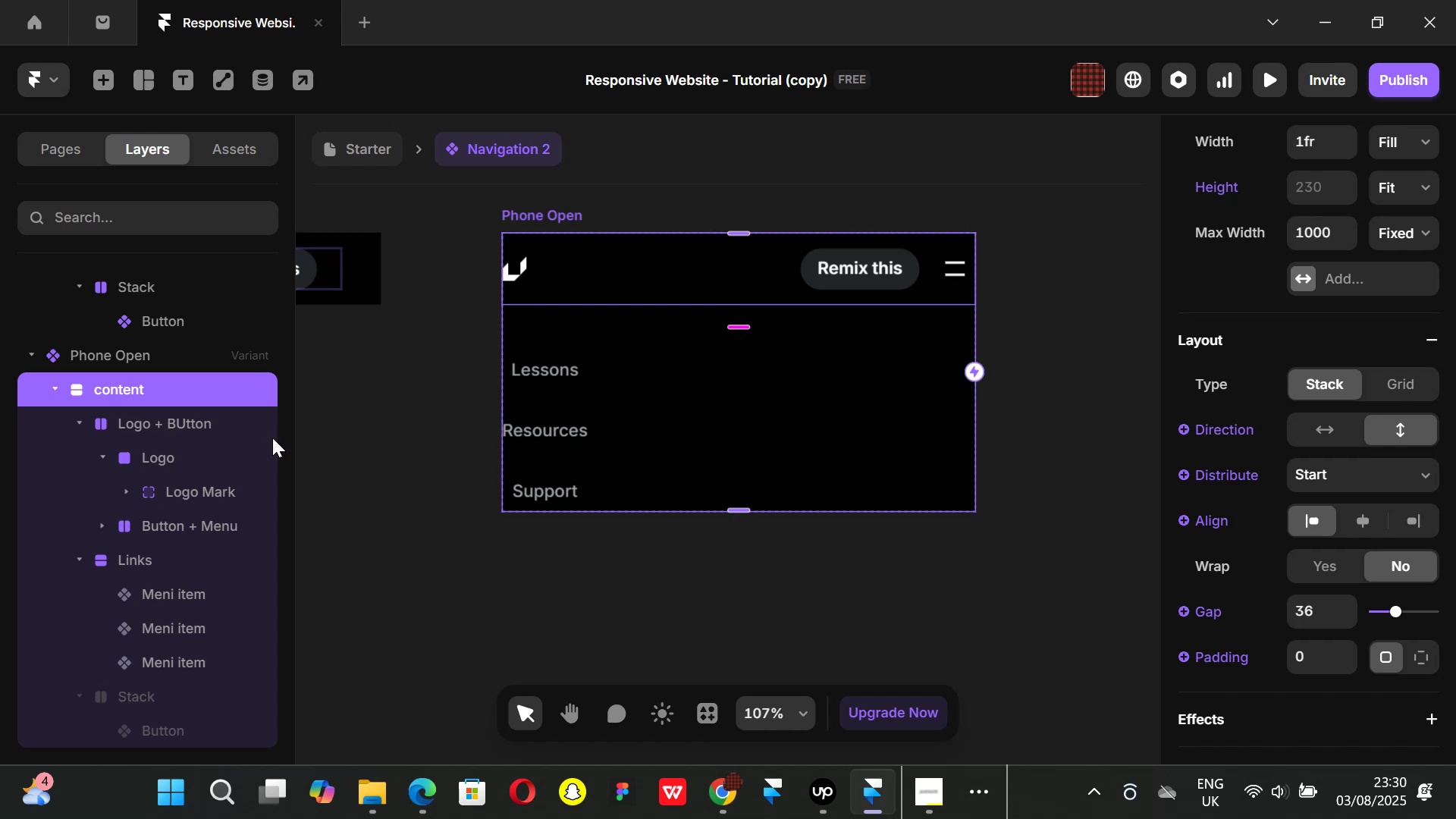 
left_click([158, 422])
 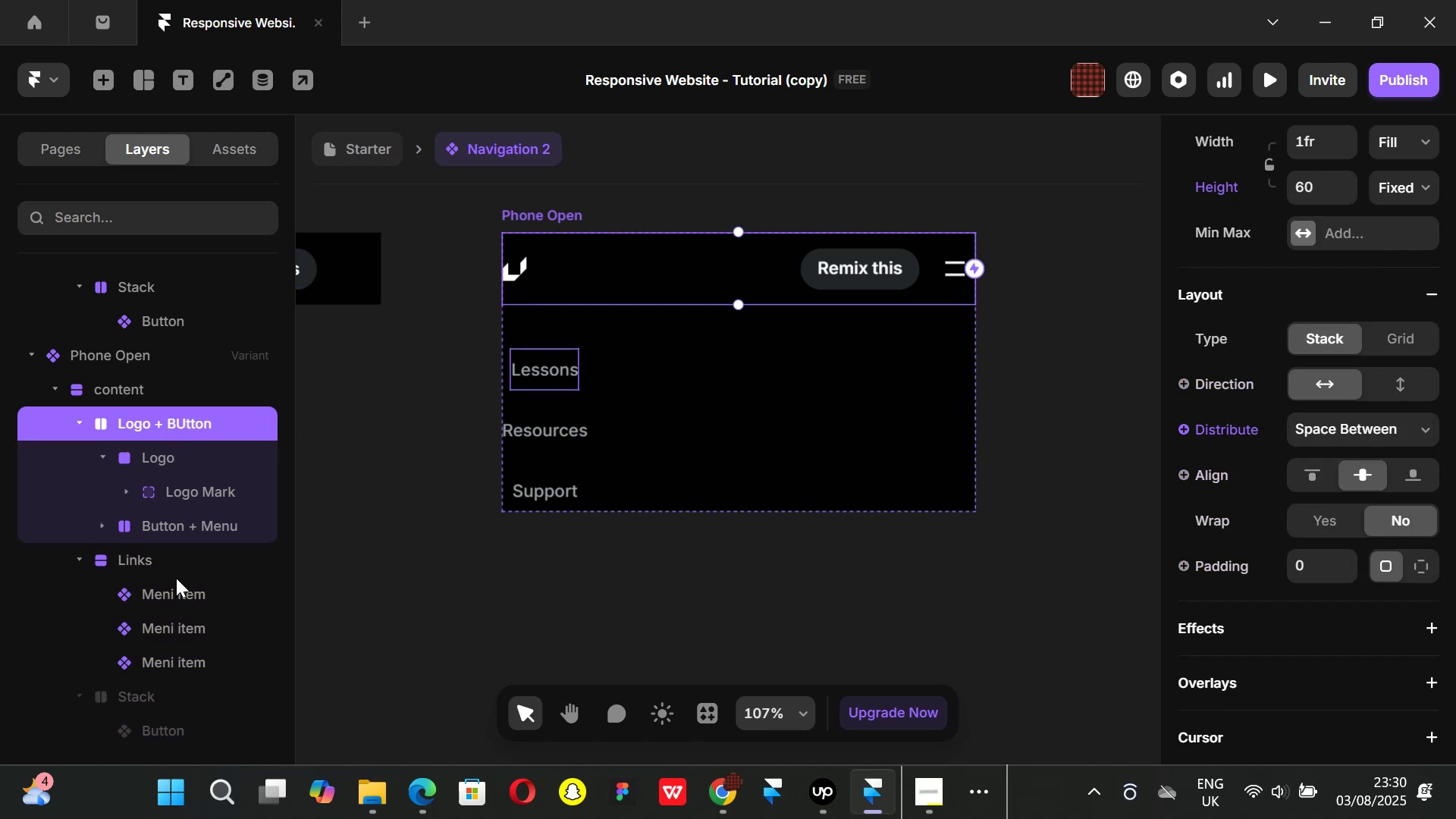 
left_click([166, 558])
 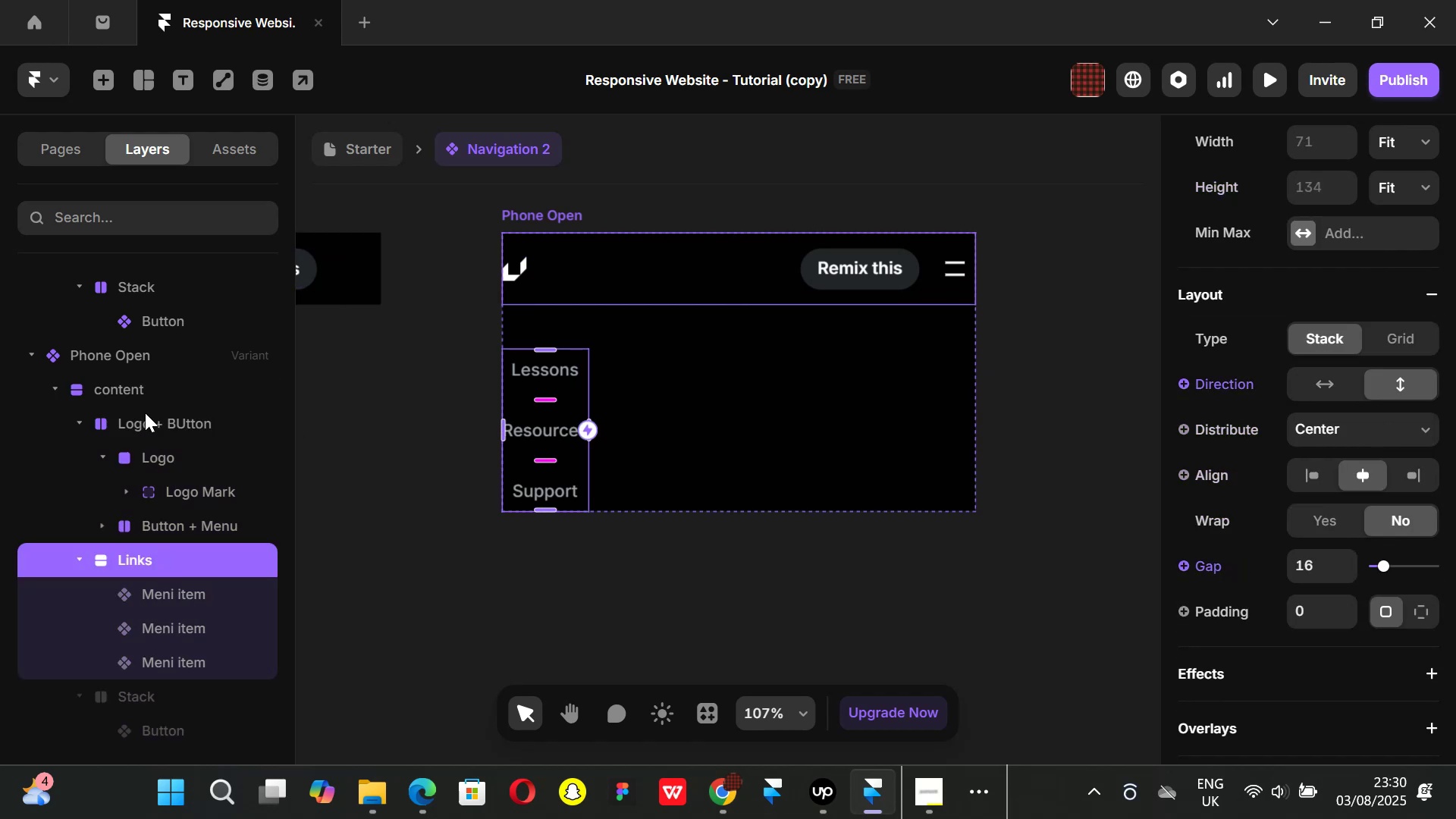 
left_click([158, 388])
 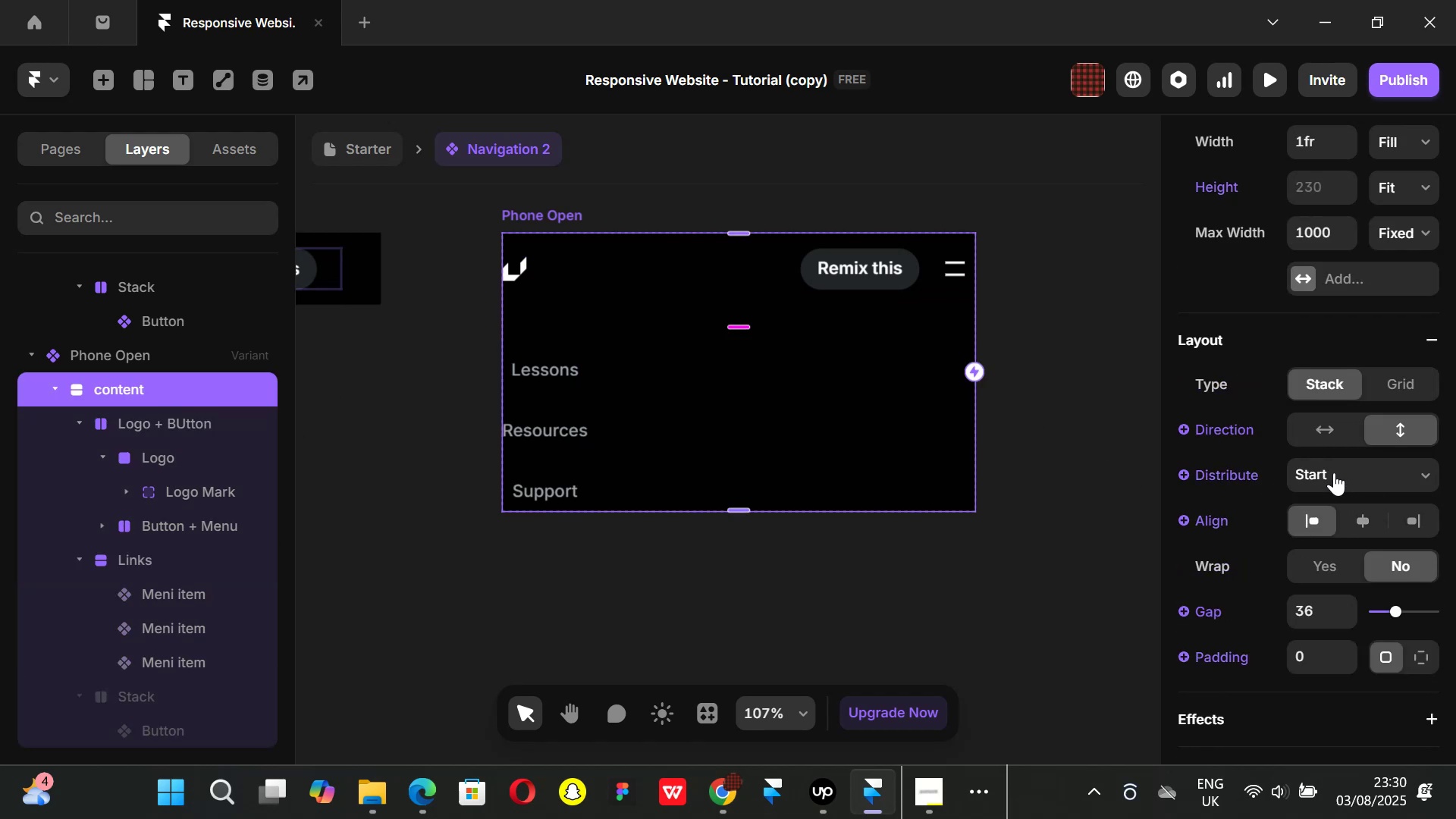 
scroll: coordinate [1335, 469], scroll_direction: down, amount: 1.0
 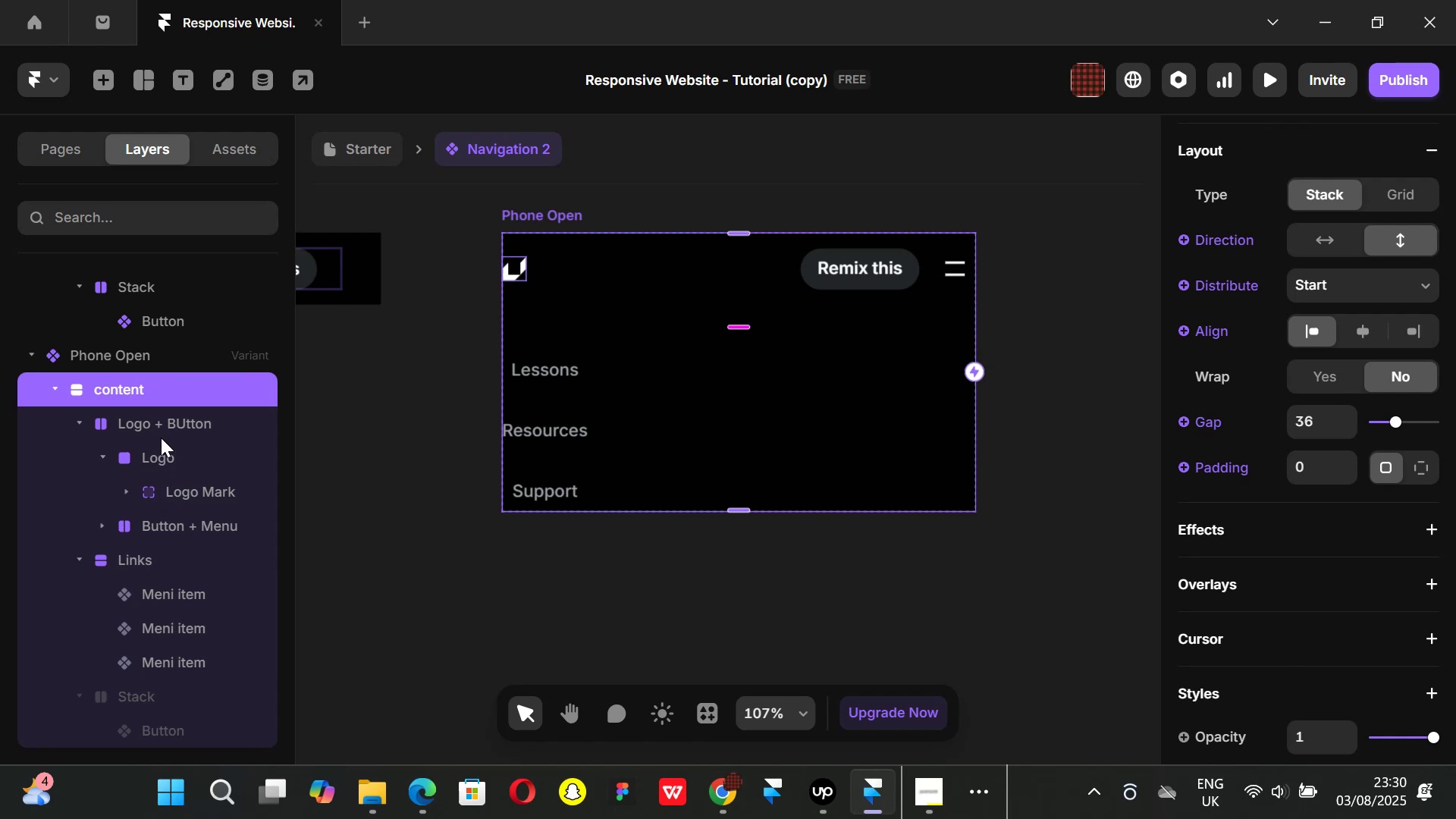 
left_click([172, 421])
 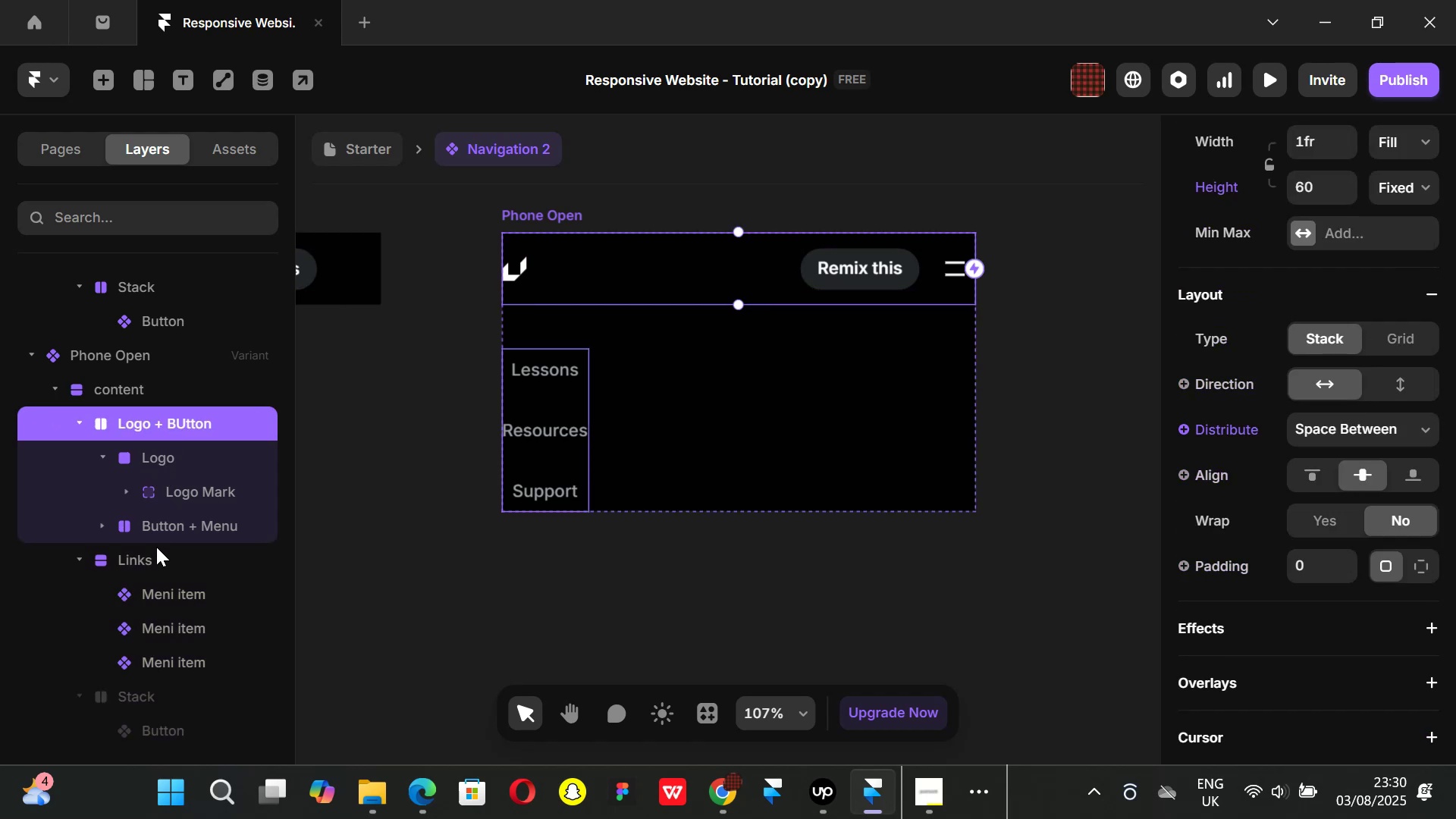 
left_click([158, 560])
 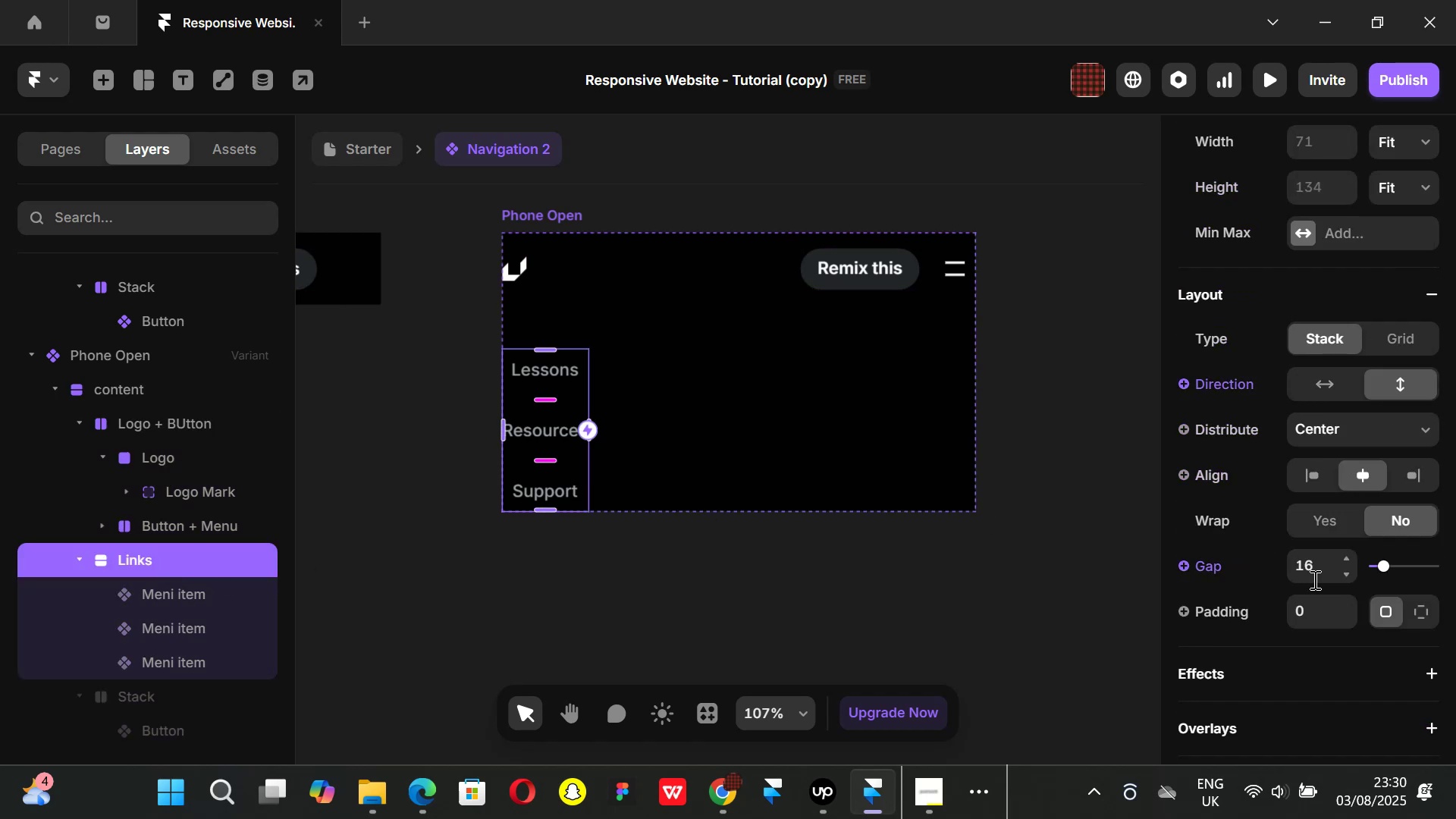 
left_click([1320, 575])
 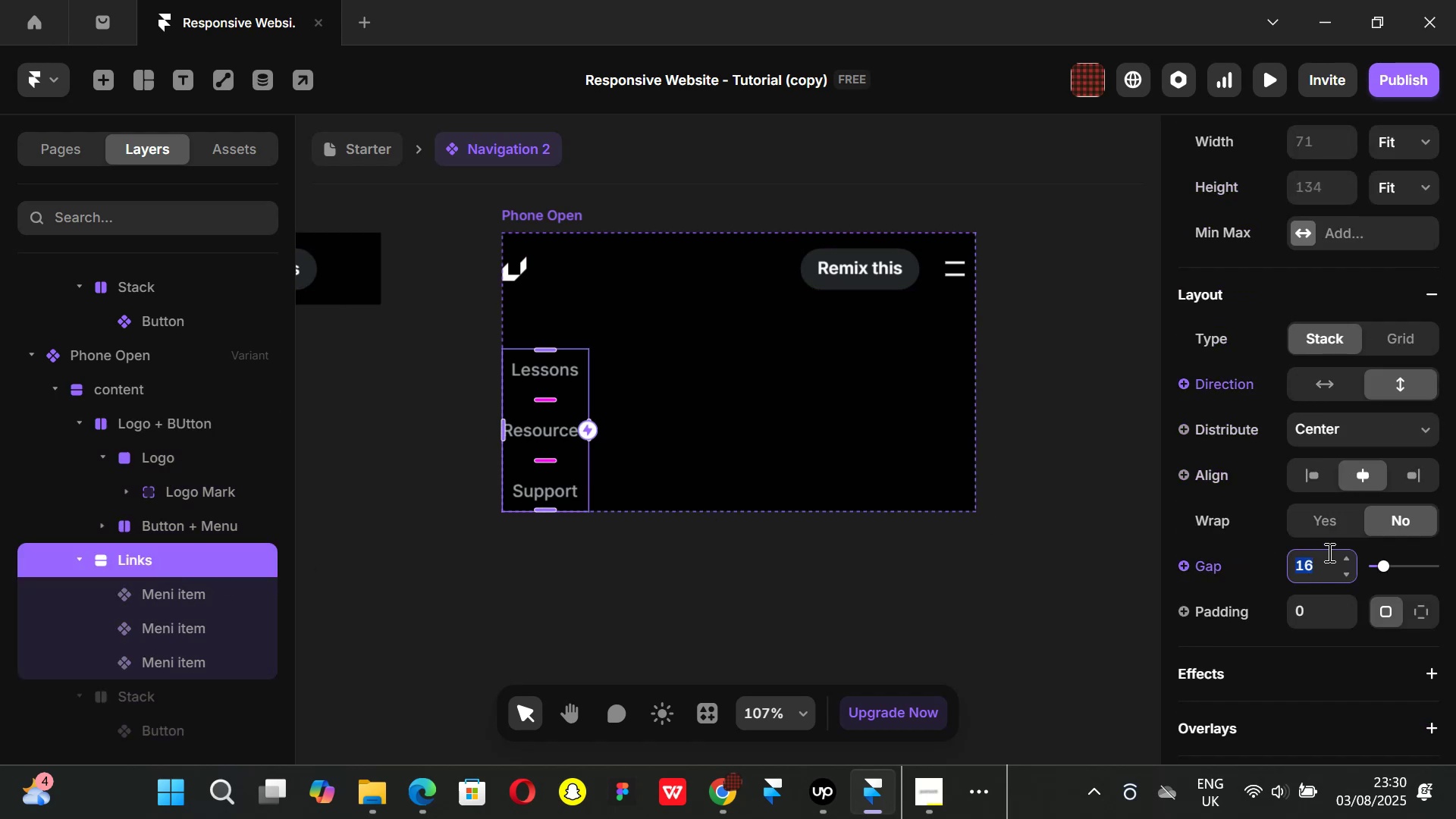 
type(14)
 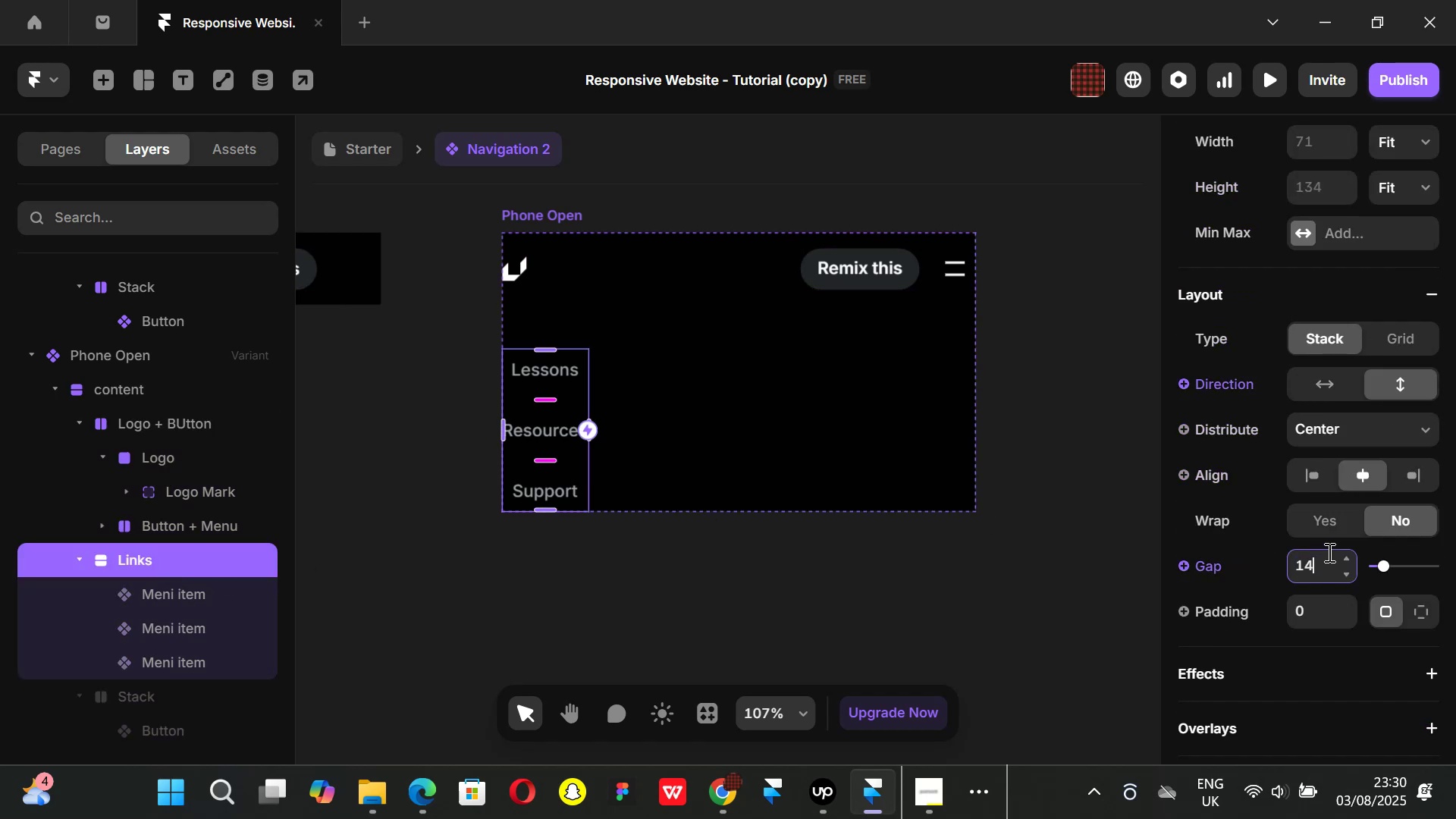 
key(Enter)
 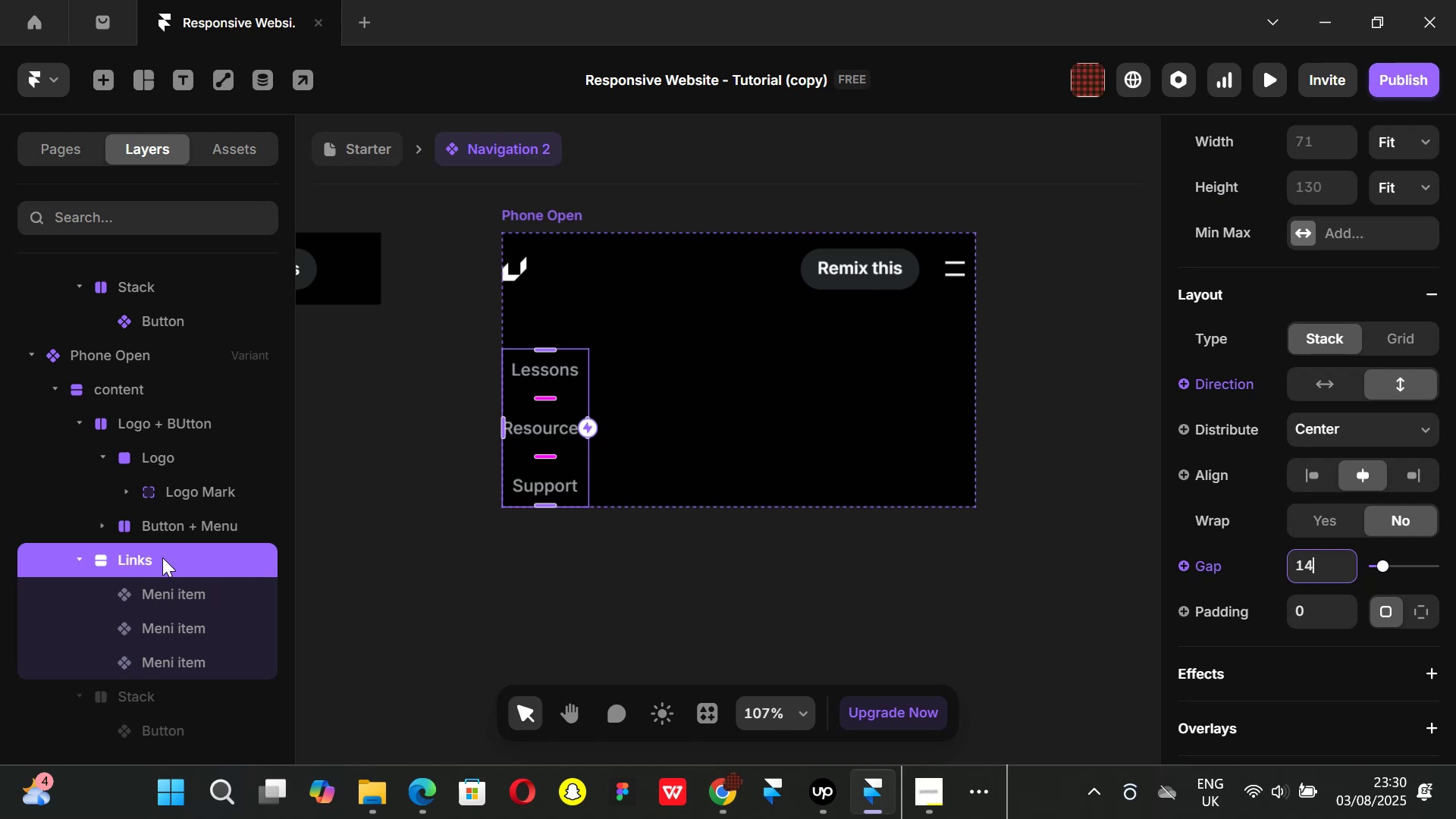 
wait(6.94)
 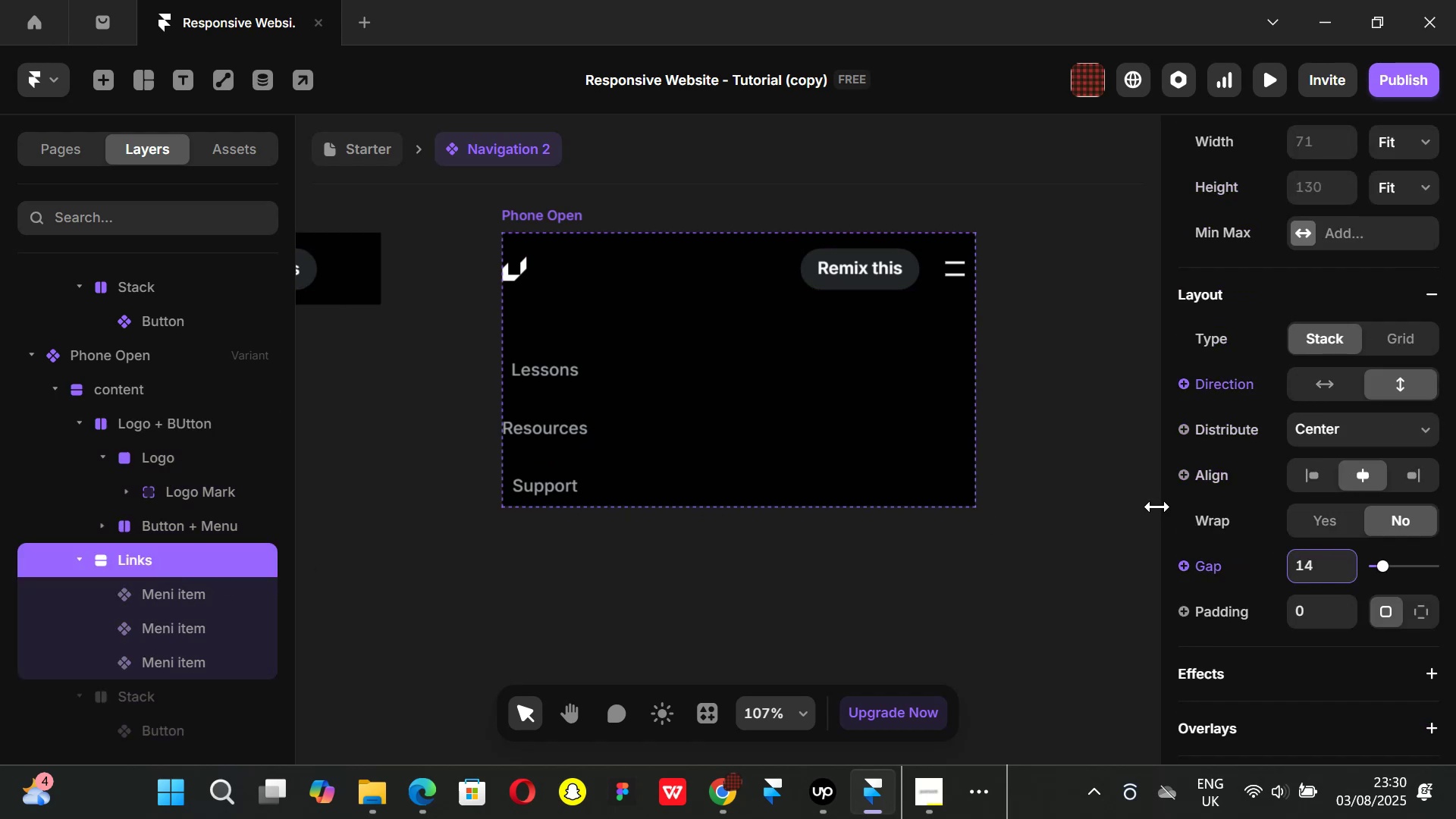 
left_click([1307, 475])
 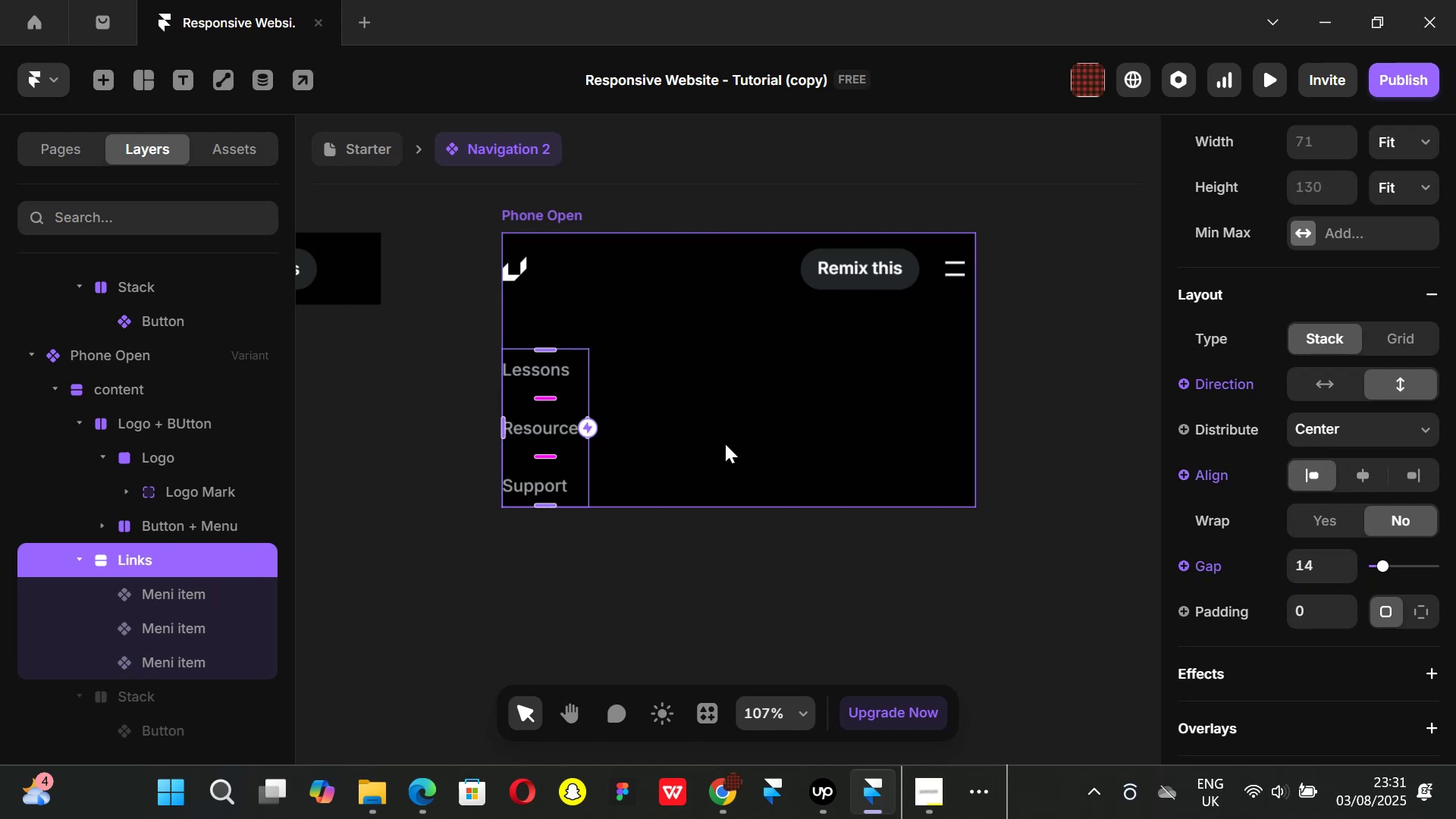 
wait(8.18)
 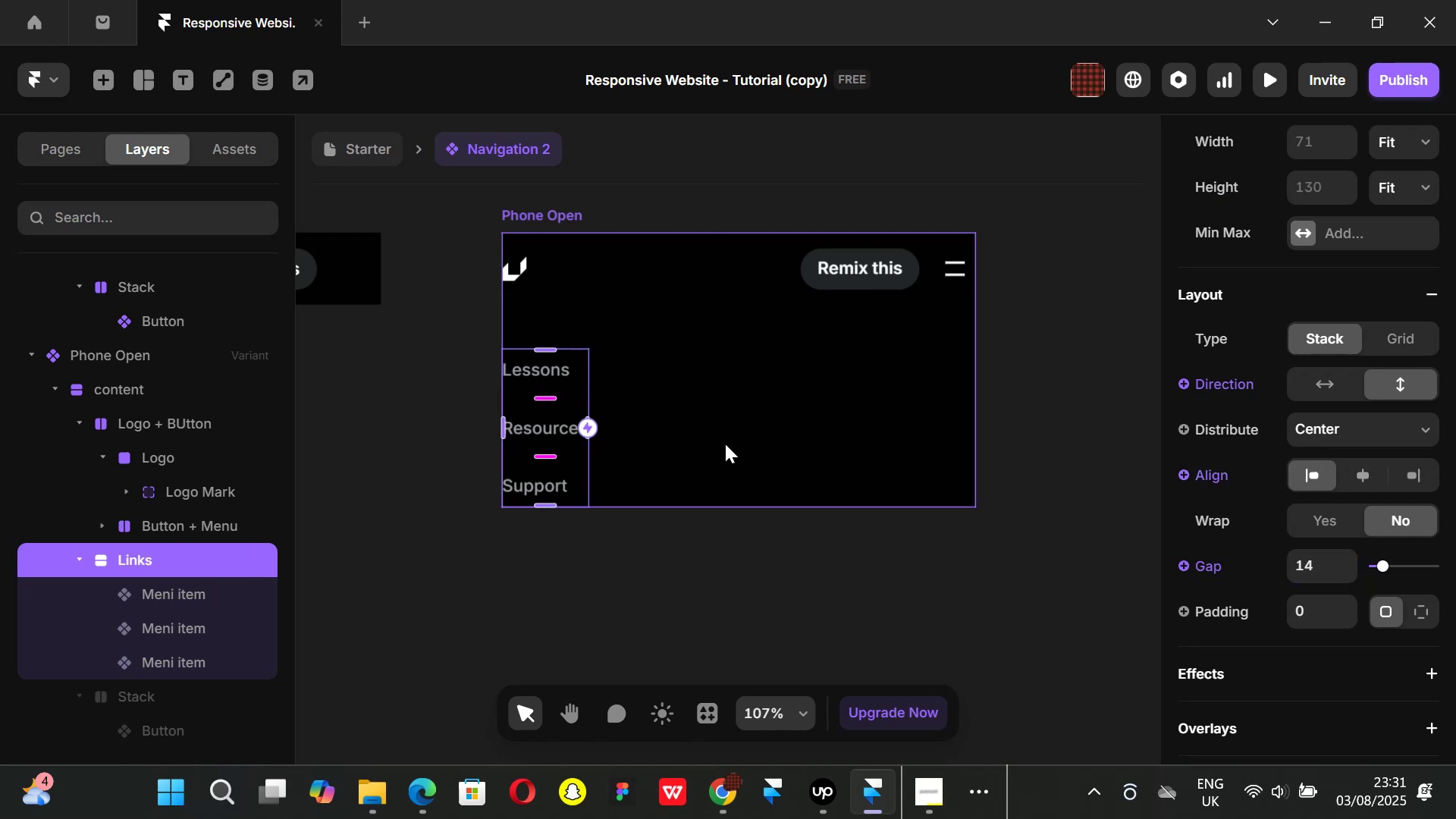 
left_click([130, 391])
 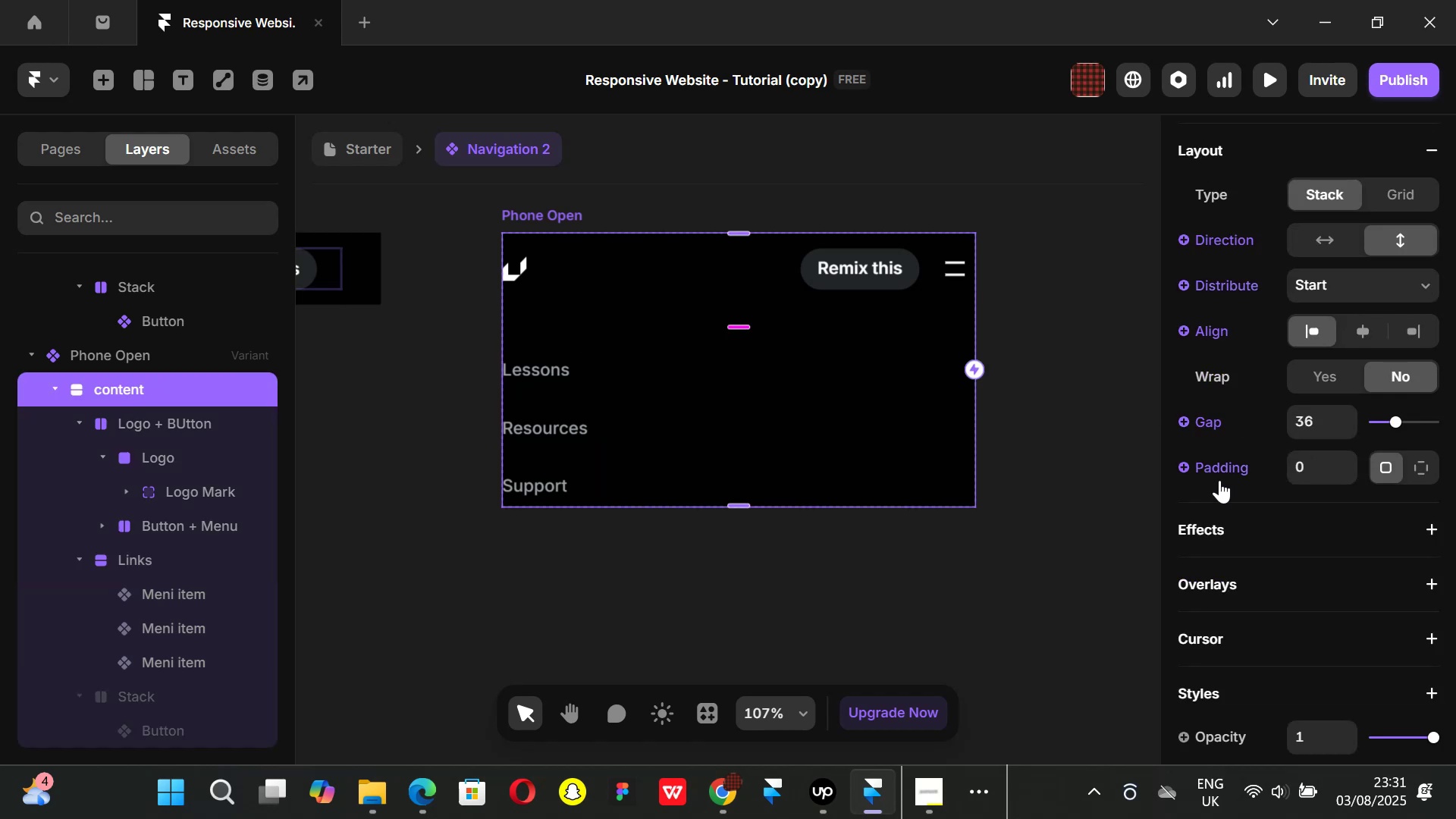 
scroll: coordinate [1288, 497], scroll_direction: down, amount: 1.0
 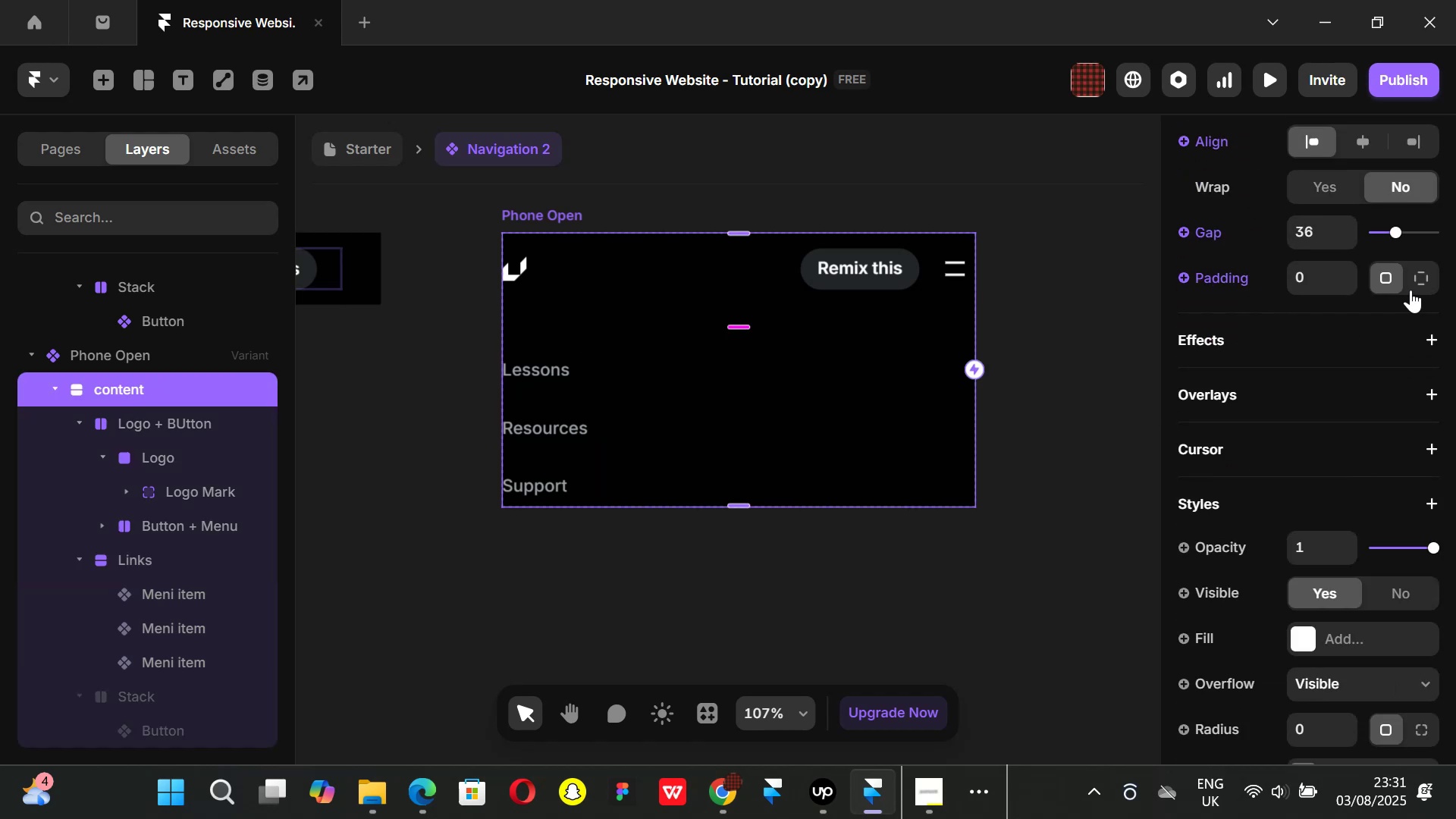 
left_click([1417, 281])
 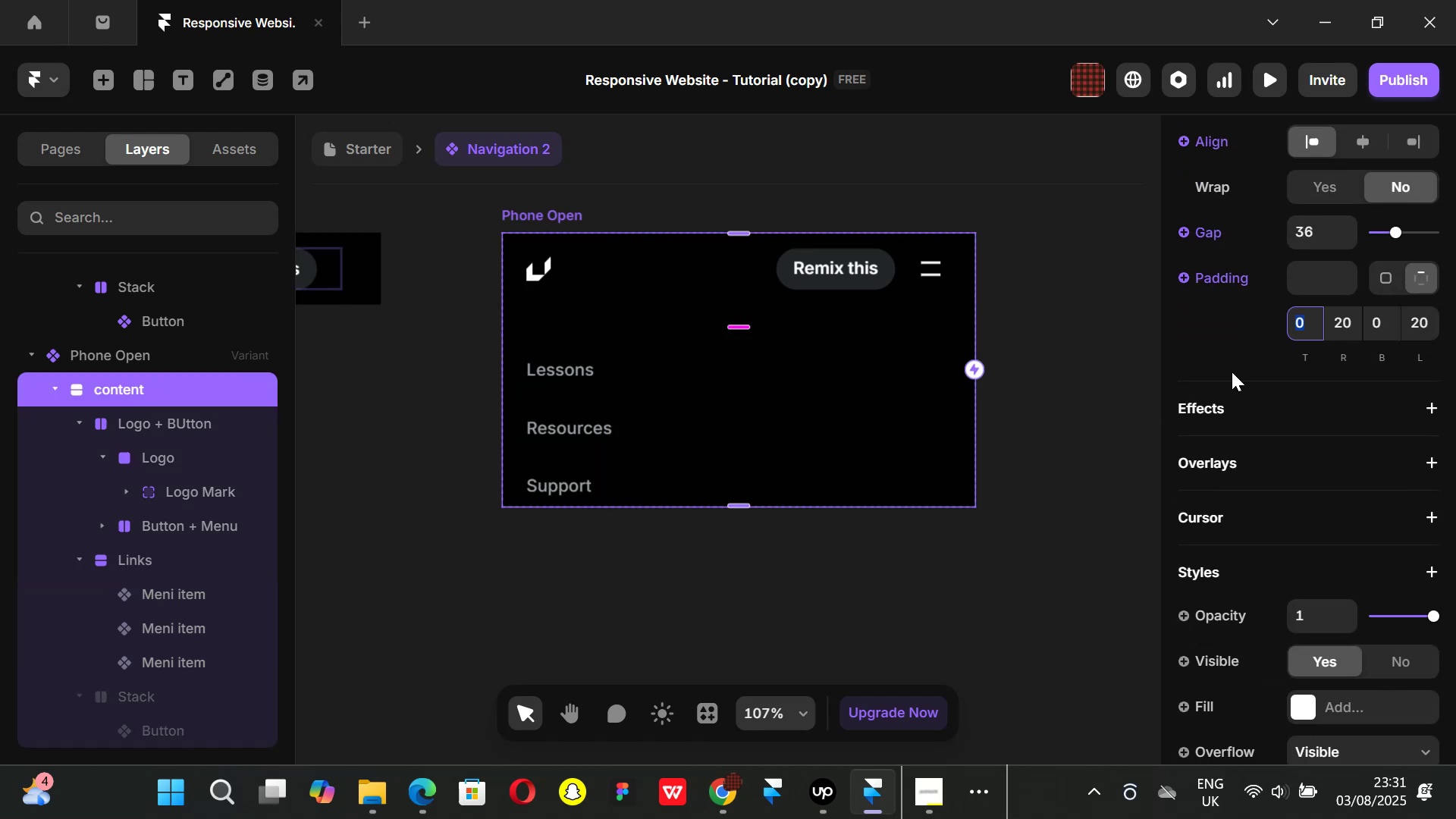 
wait(5.71)
 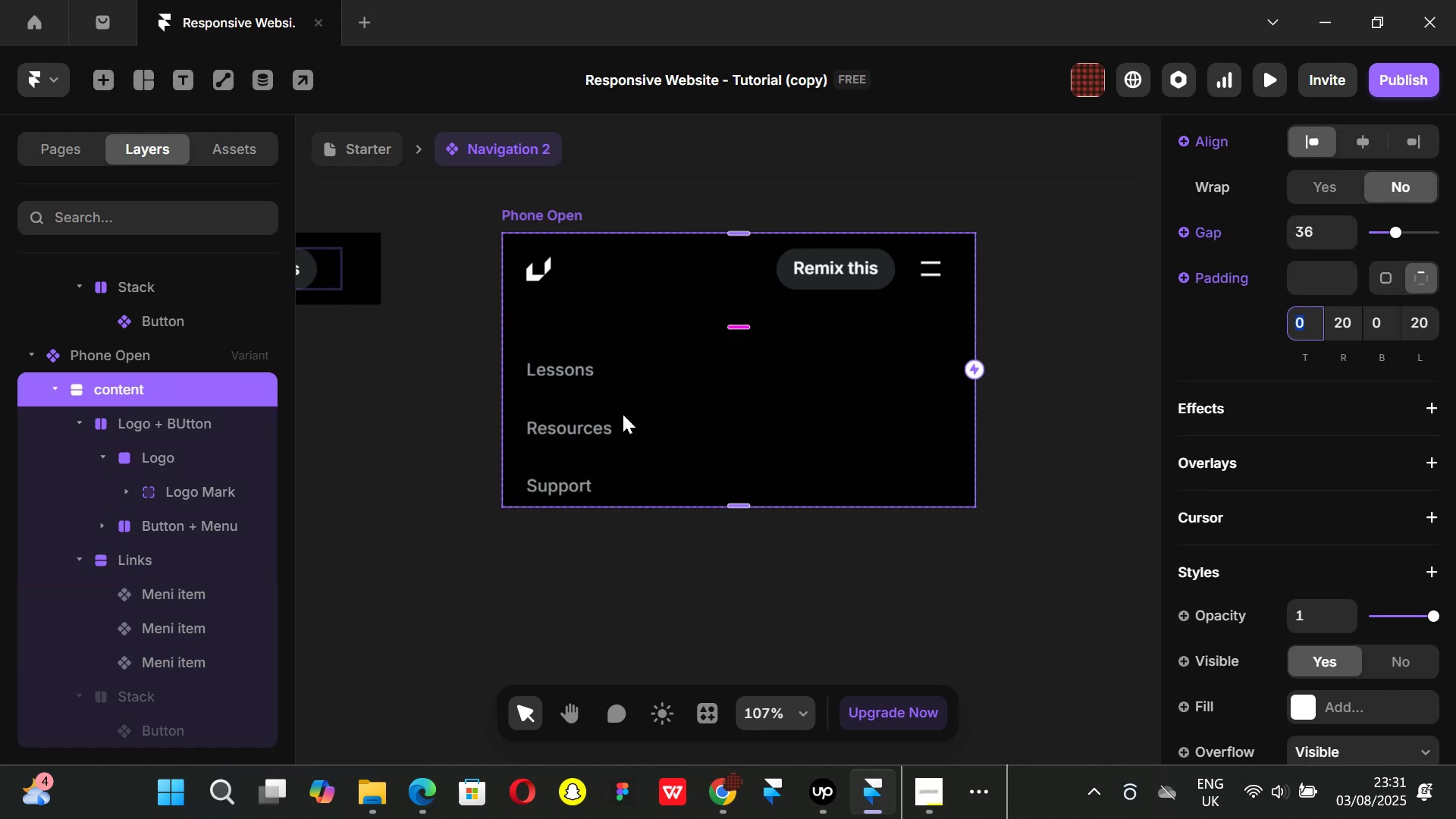 
left_click([1382, 327])
 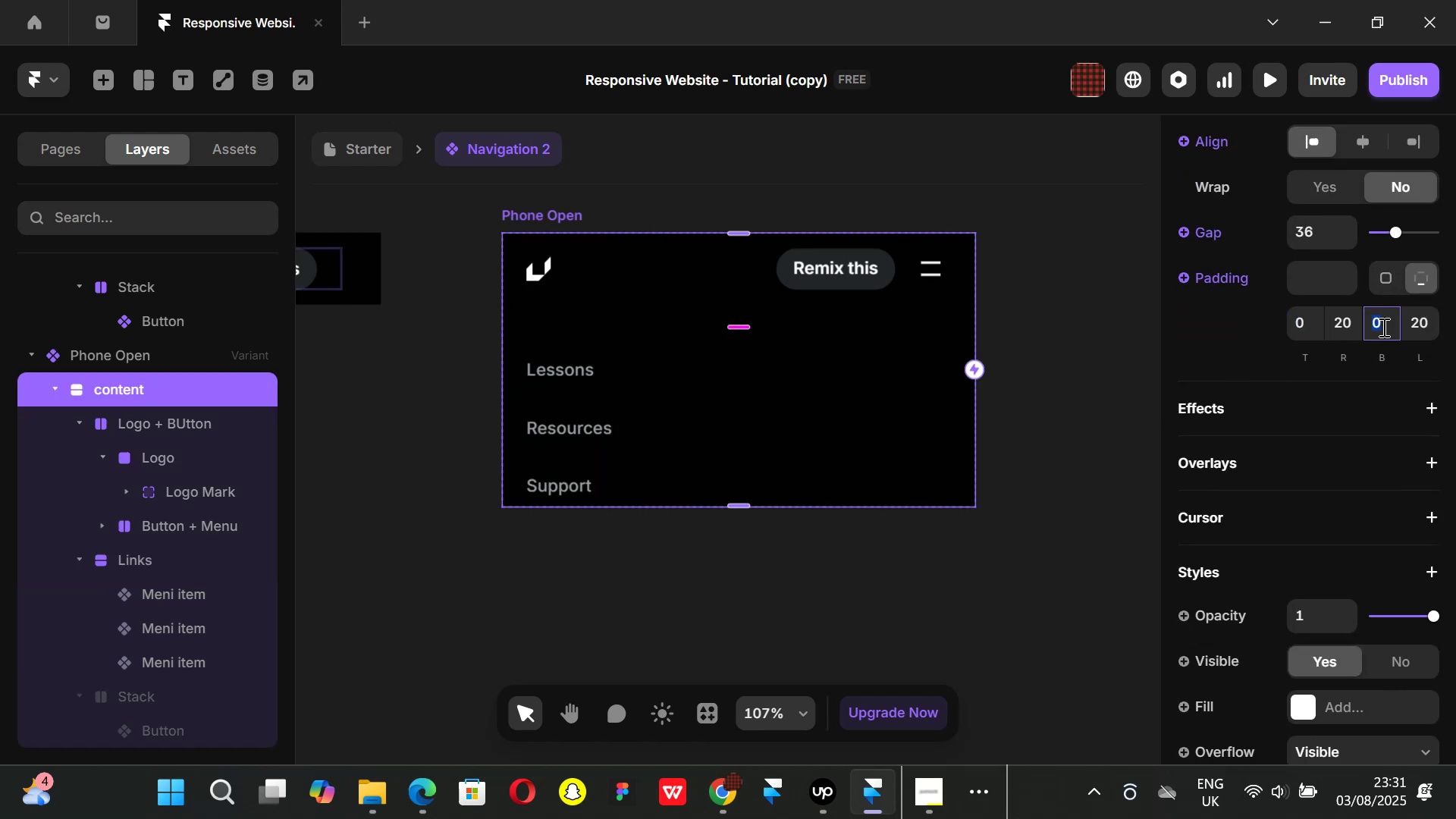 
type(24)
 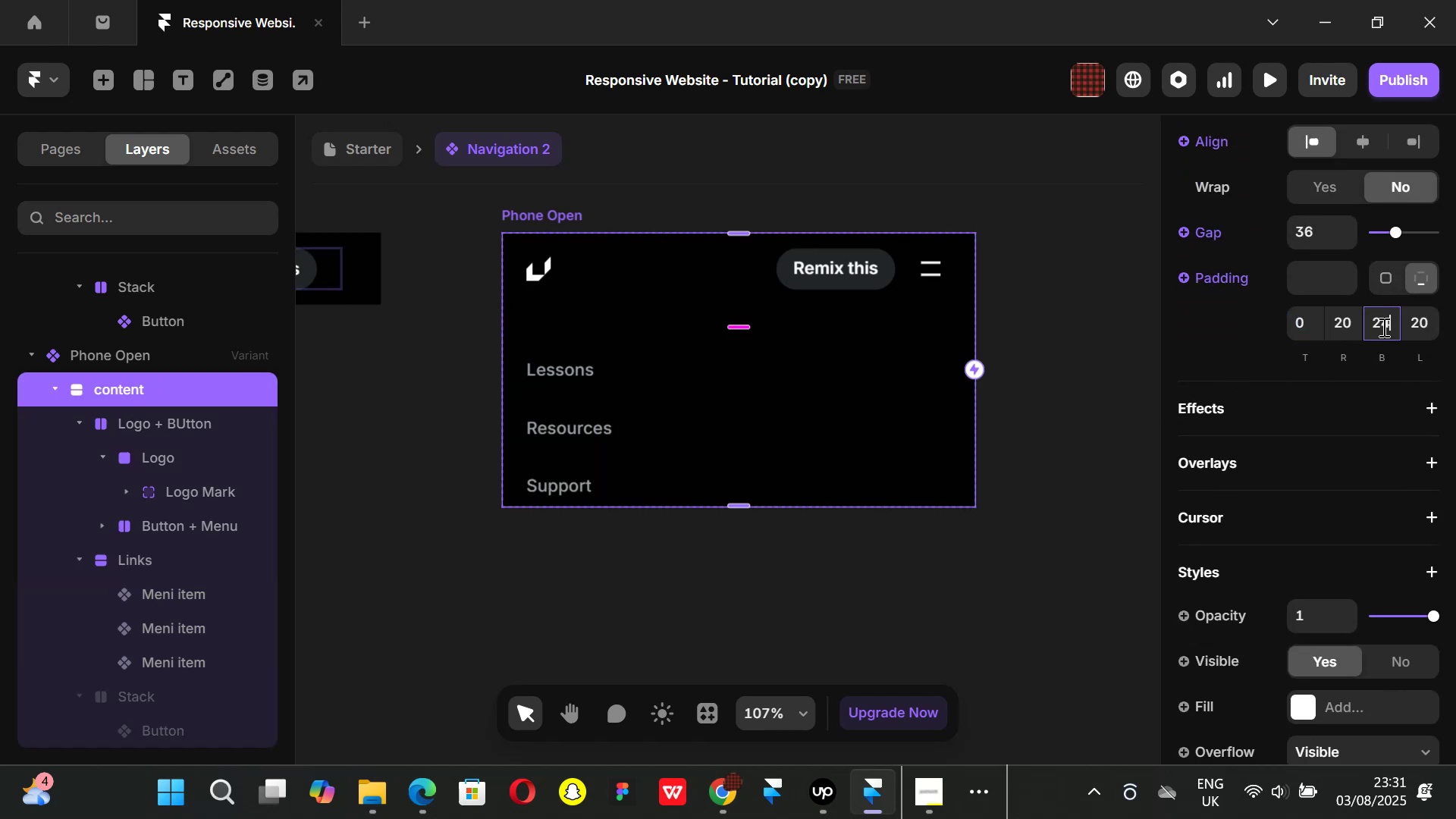 
key(Enter)
 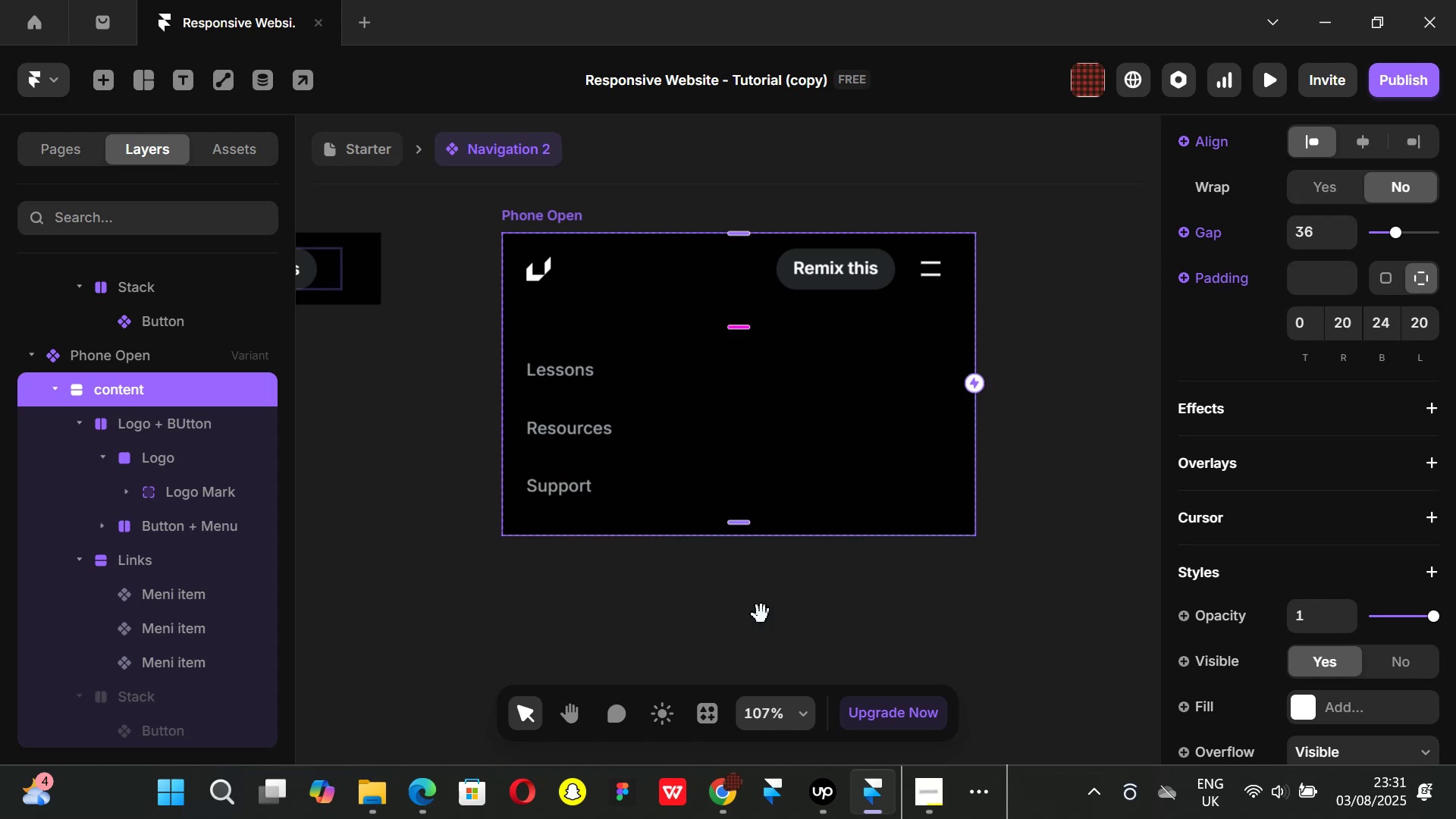 
wait(8.94)
 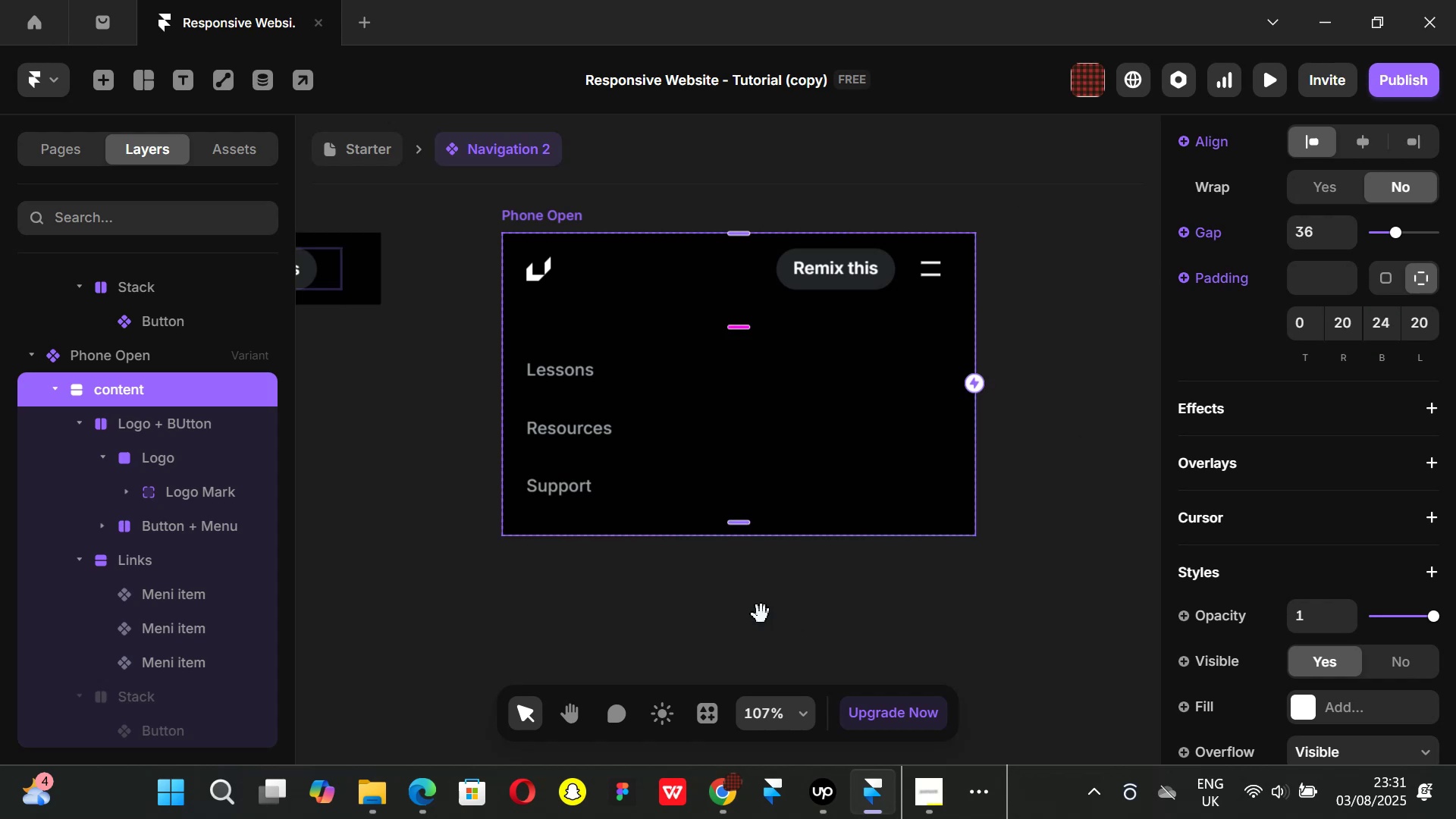 
left_click([182, 518])
 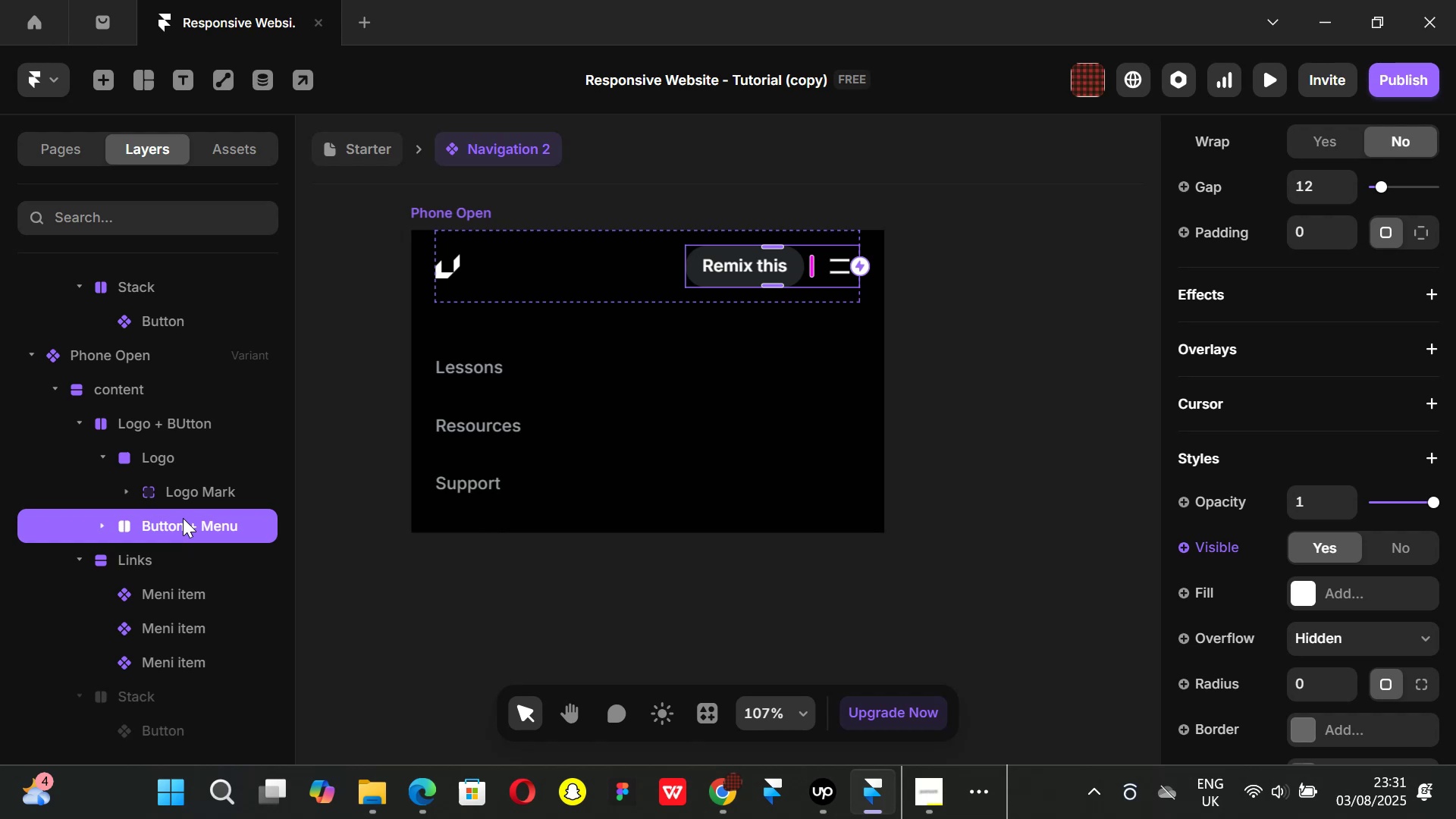 
wait(5.24)
 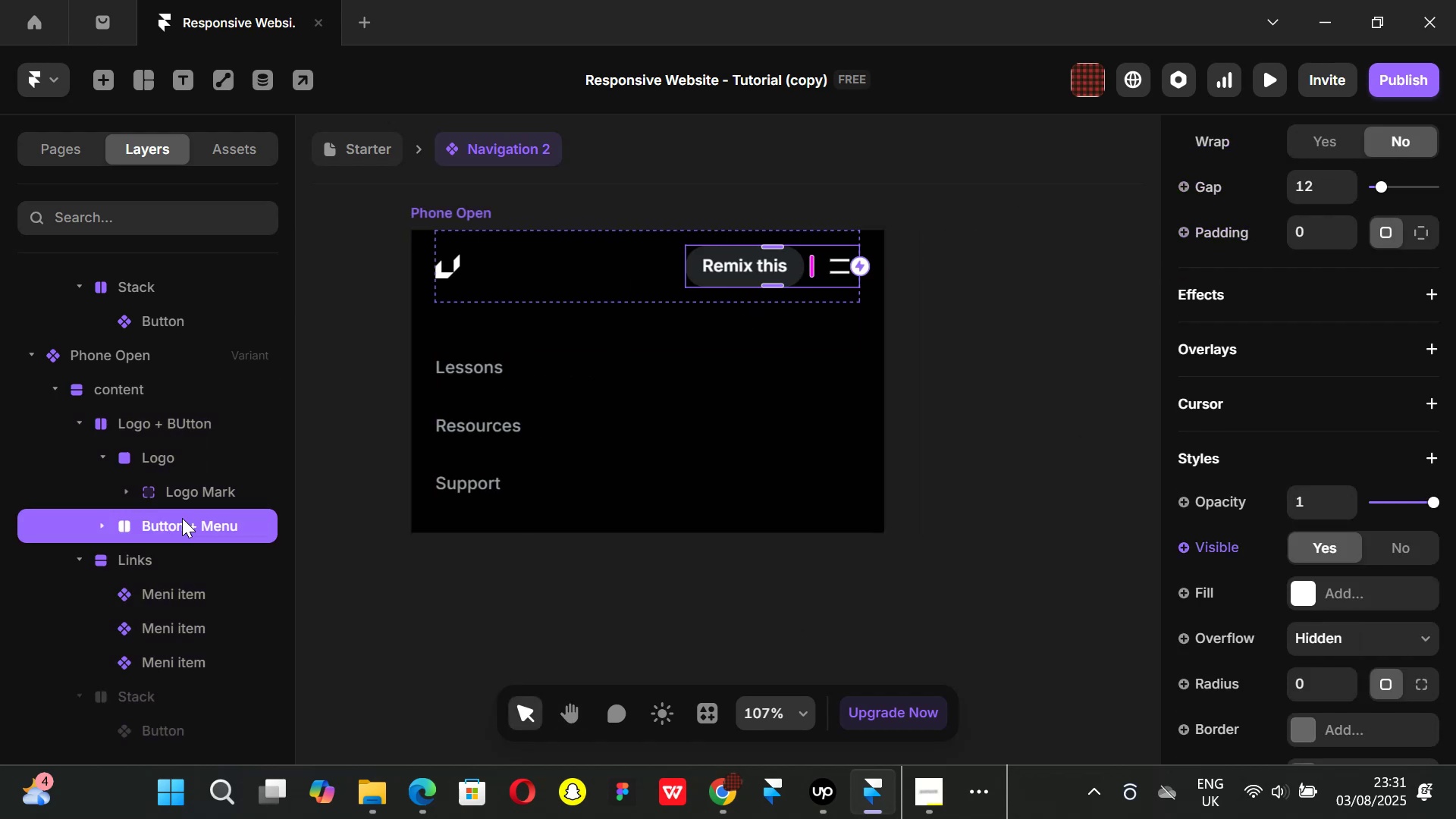 
left_click([837, 269])
 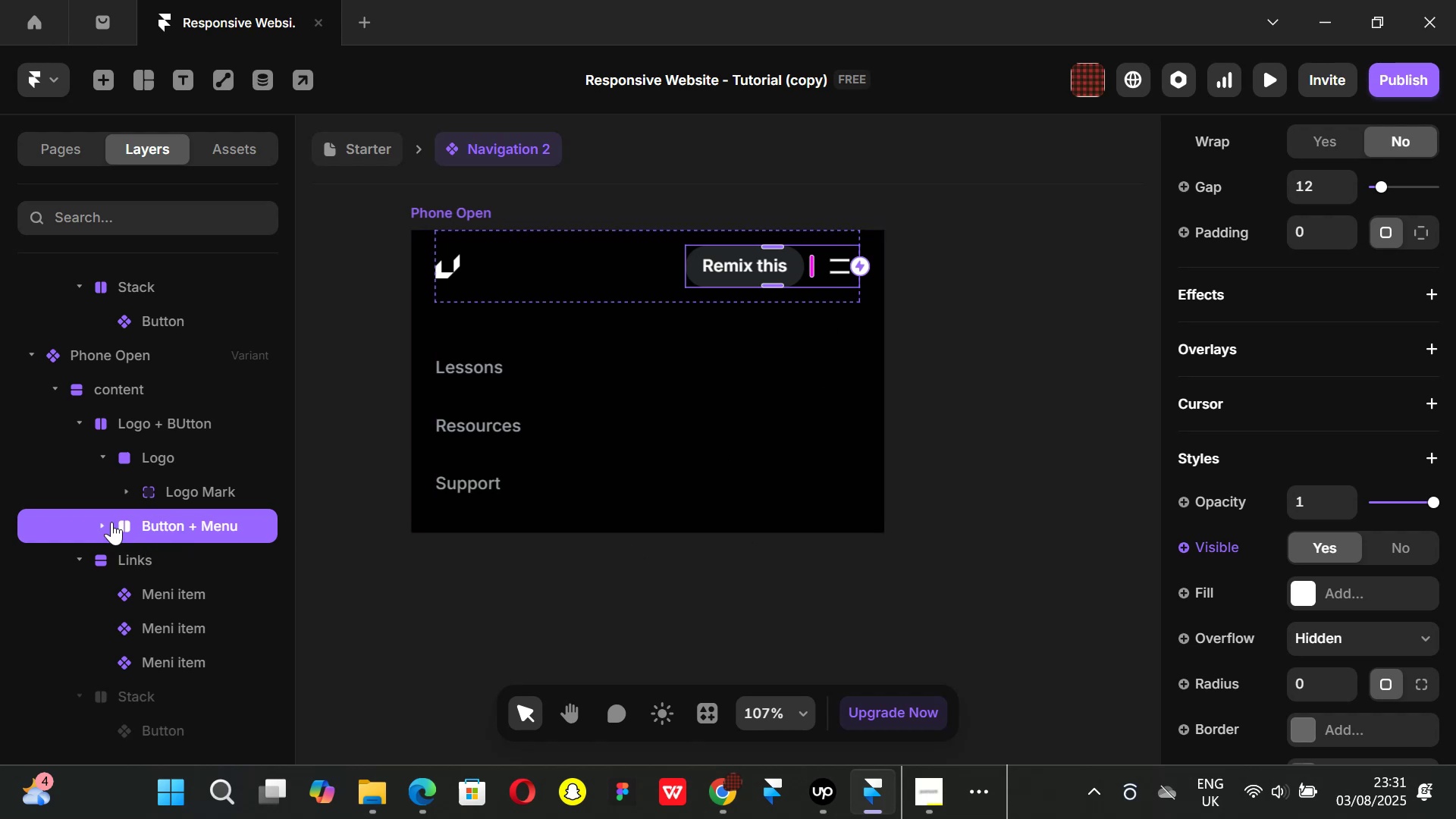 
left_click([103, 522])
 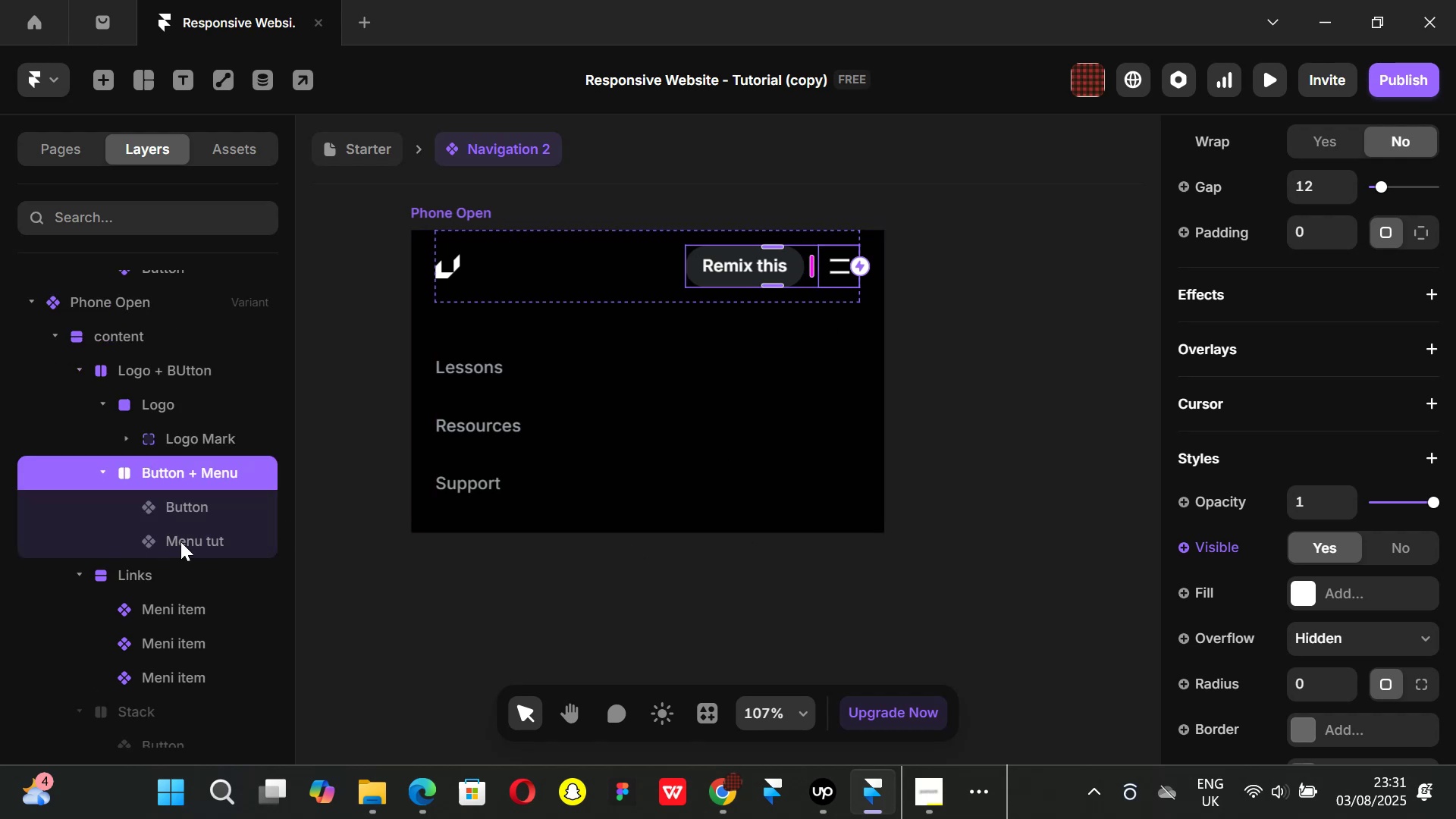 
left_click([180, 541])
 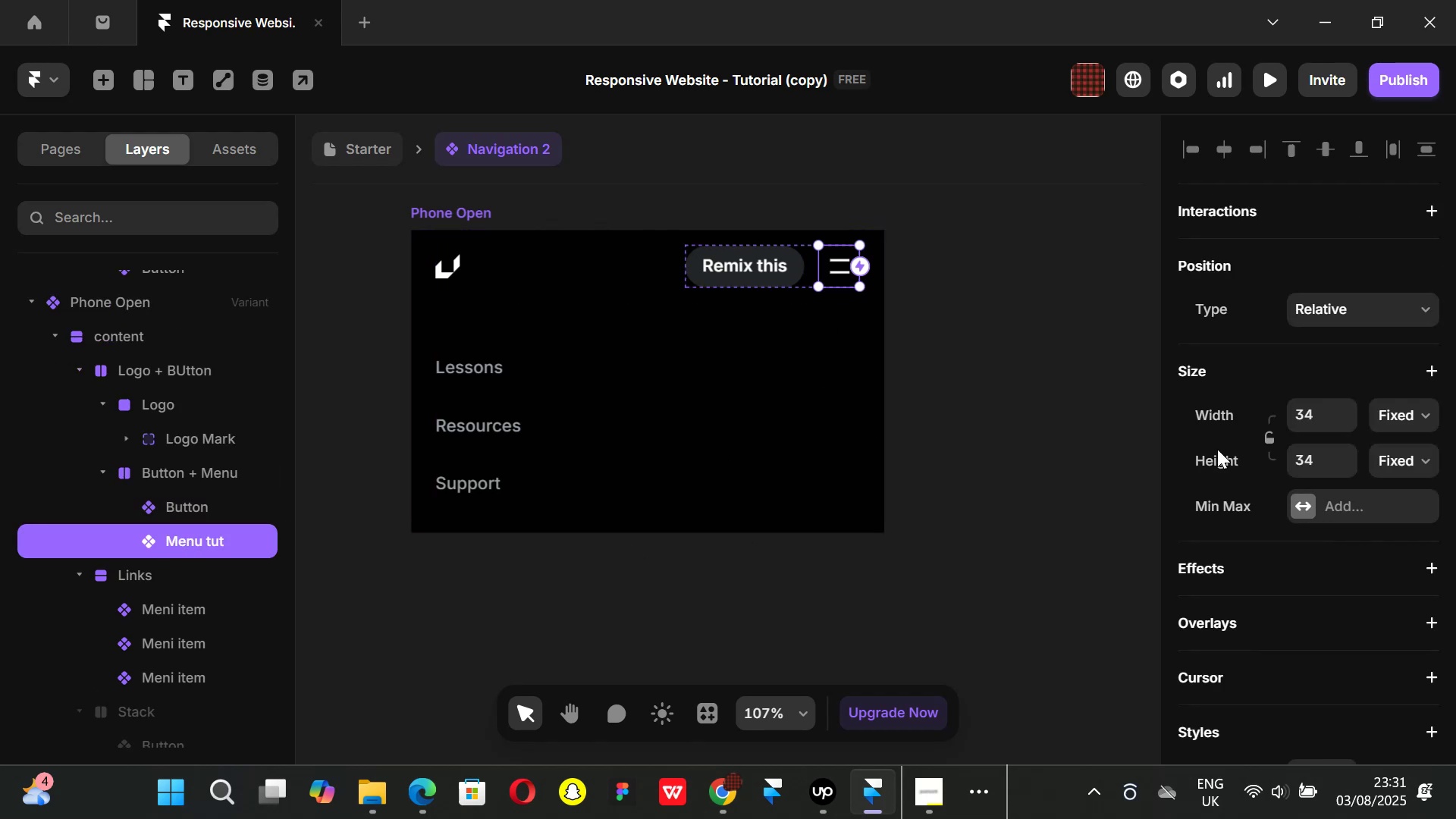 
scroll: coordinate [1327, 497], scroll_direction: down, amount: 4.0
 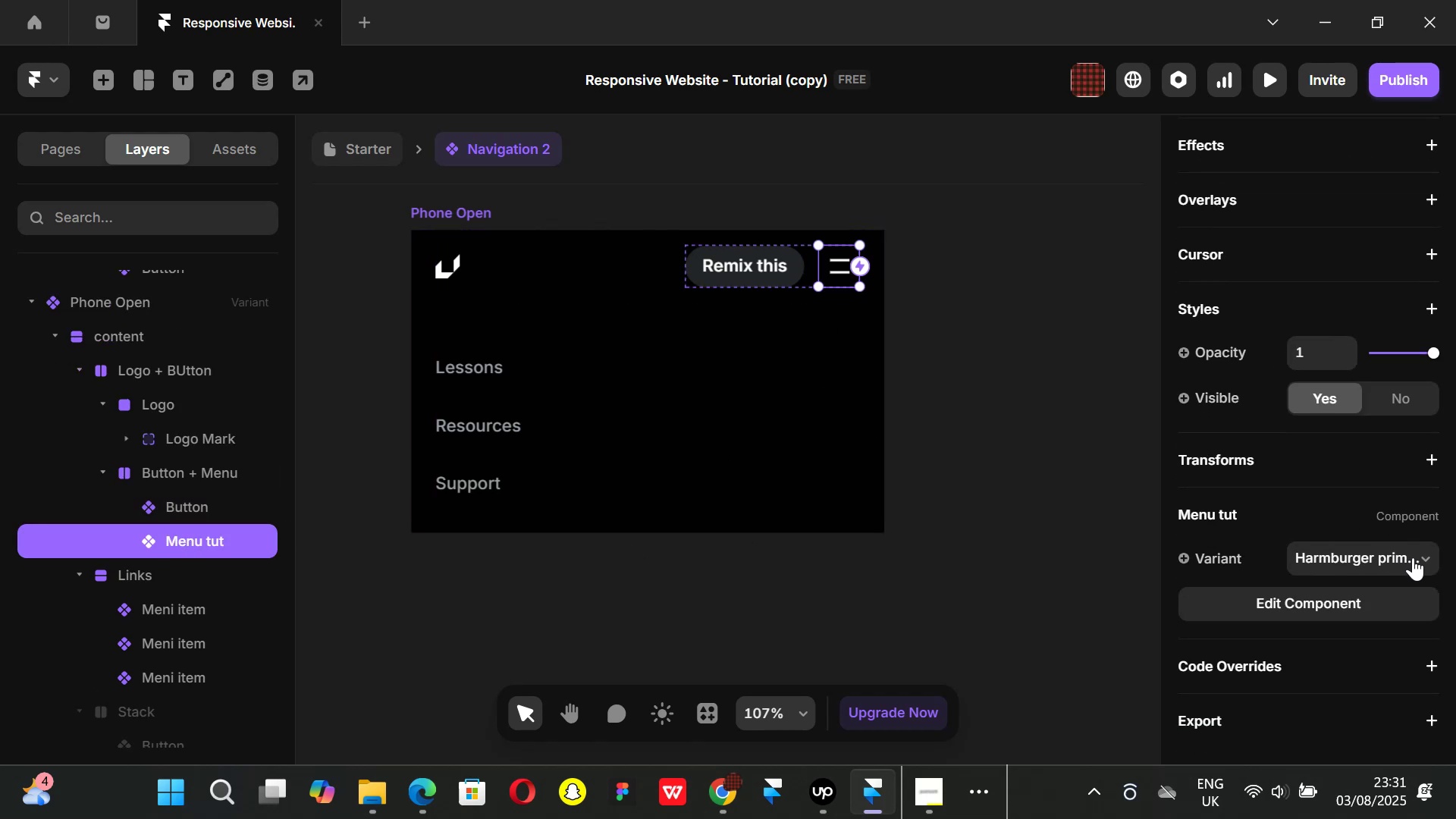 
left_click([1416, 557])
 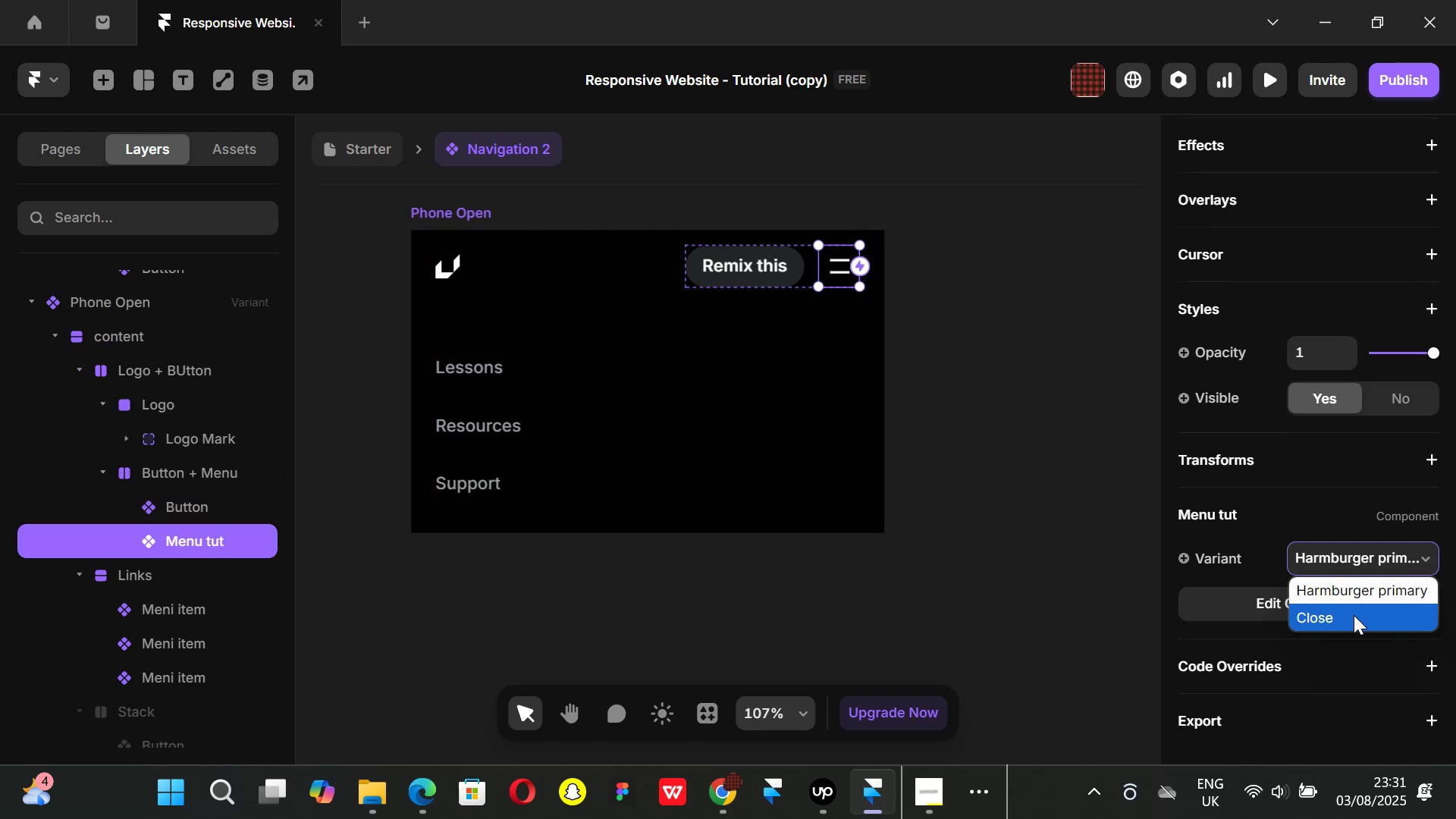 
left_click([1354, 615])
 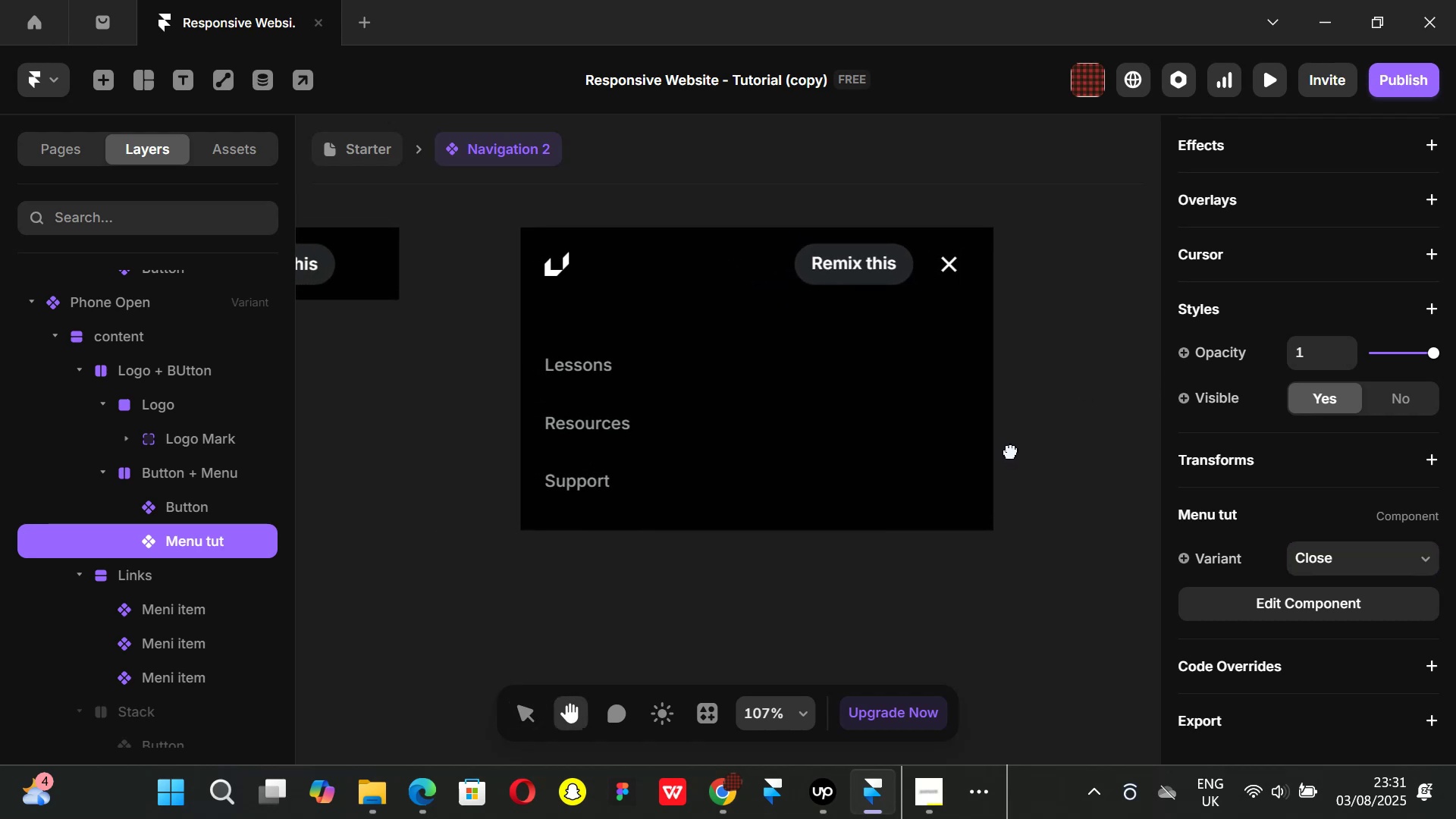 
wait(10.56)
 